 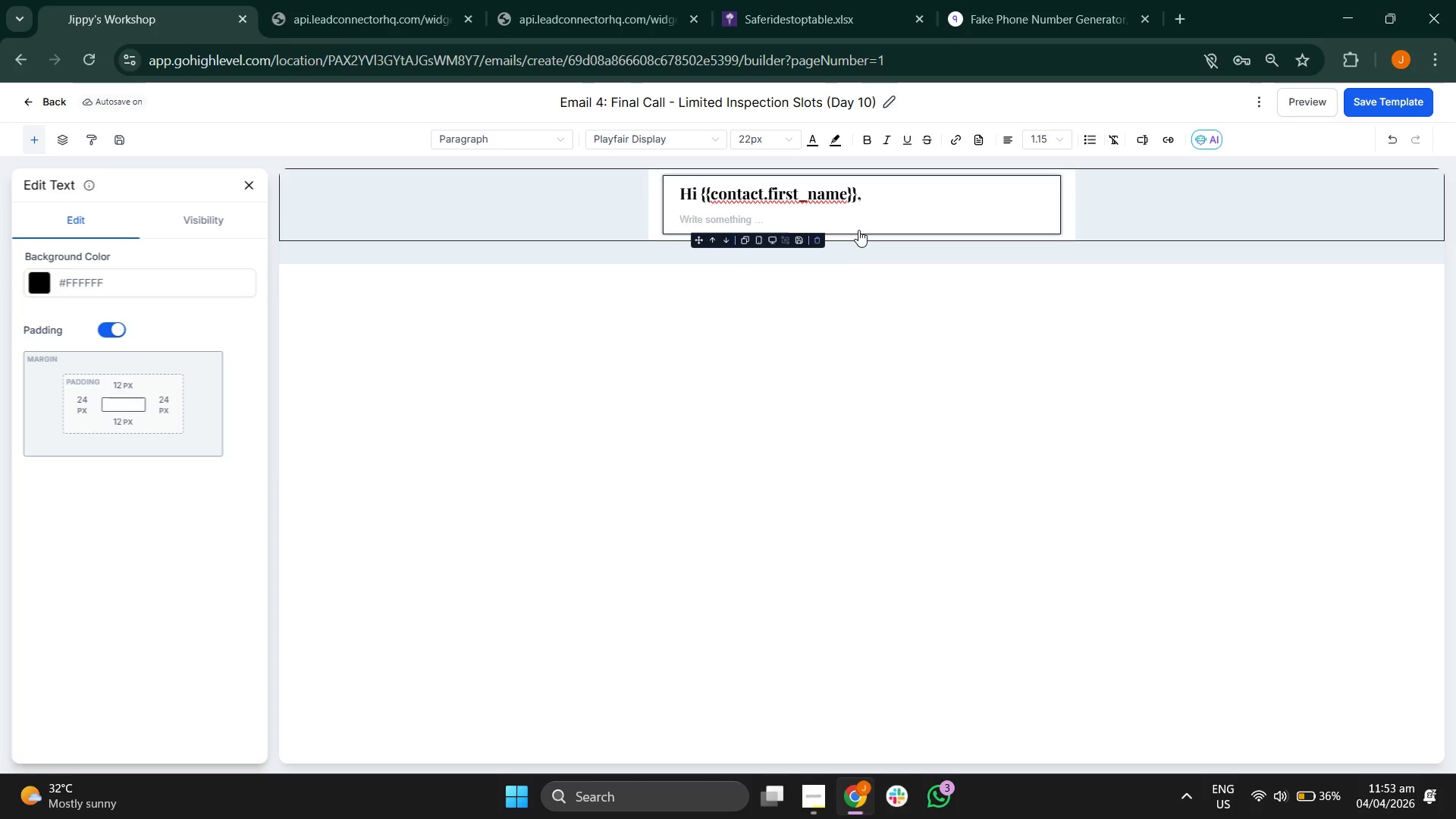 
left_click([863, 221])
 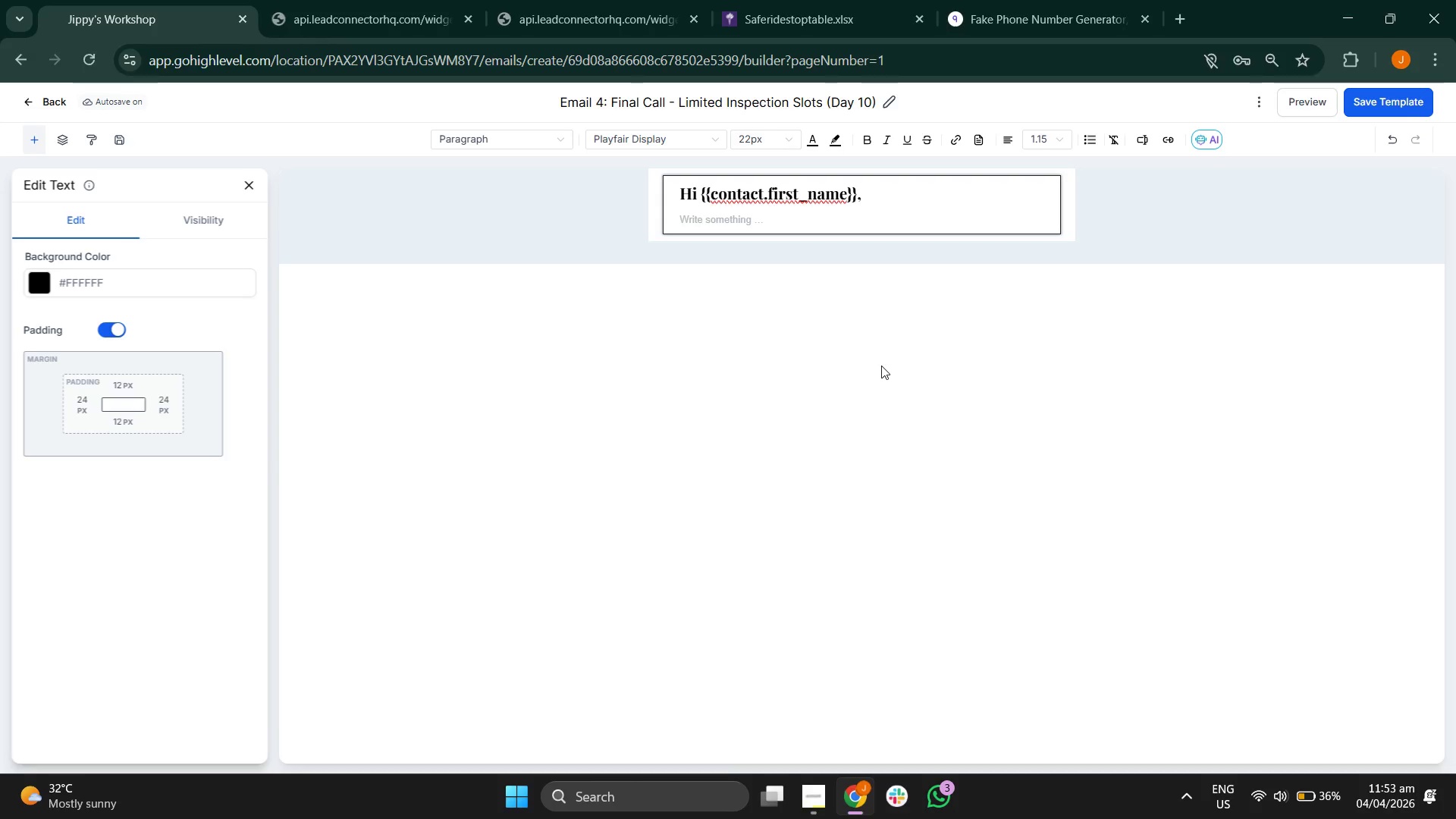 
key(CapsLock)
 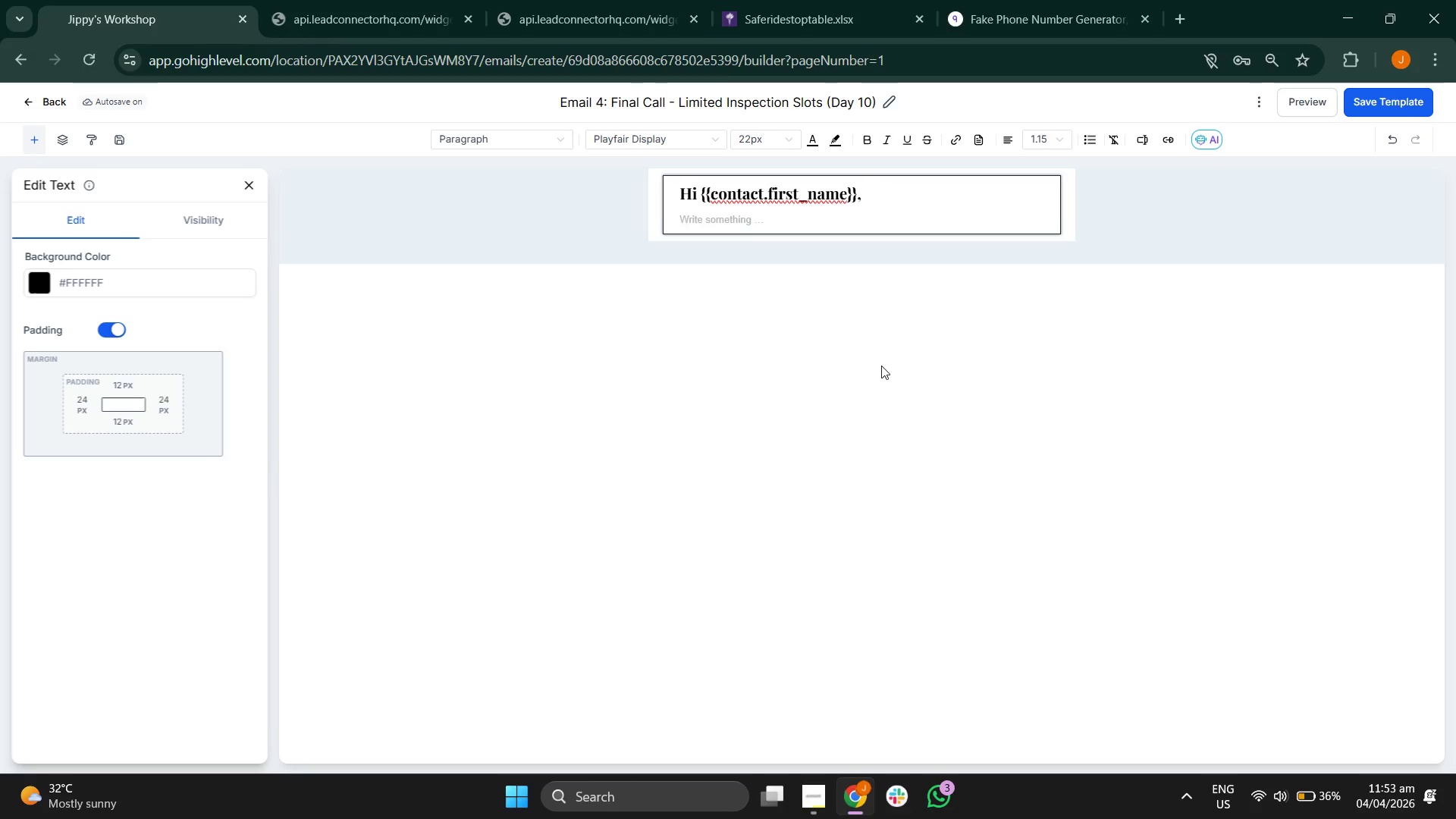 
key(I)
 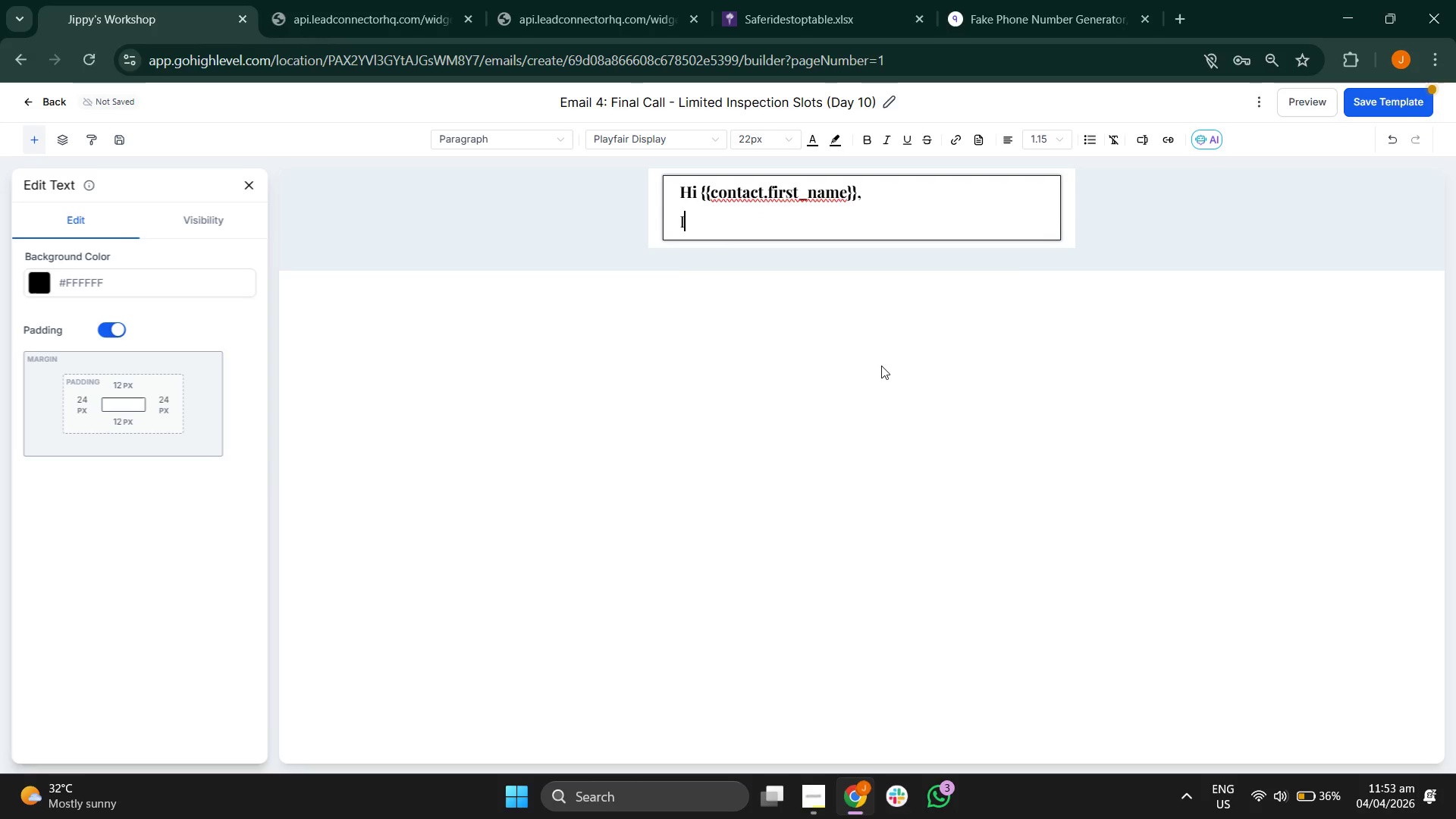 
key(CapsLock)
 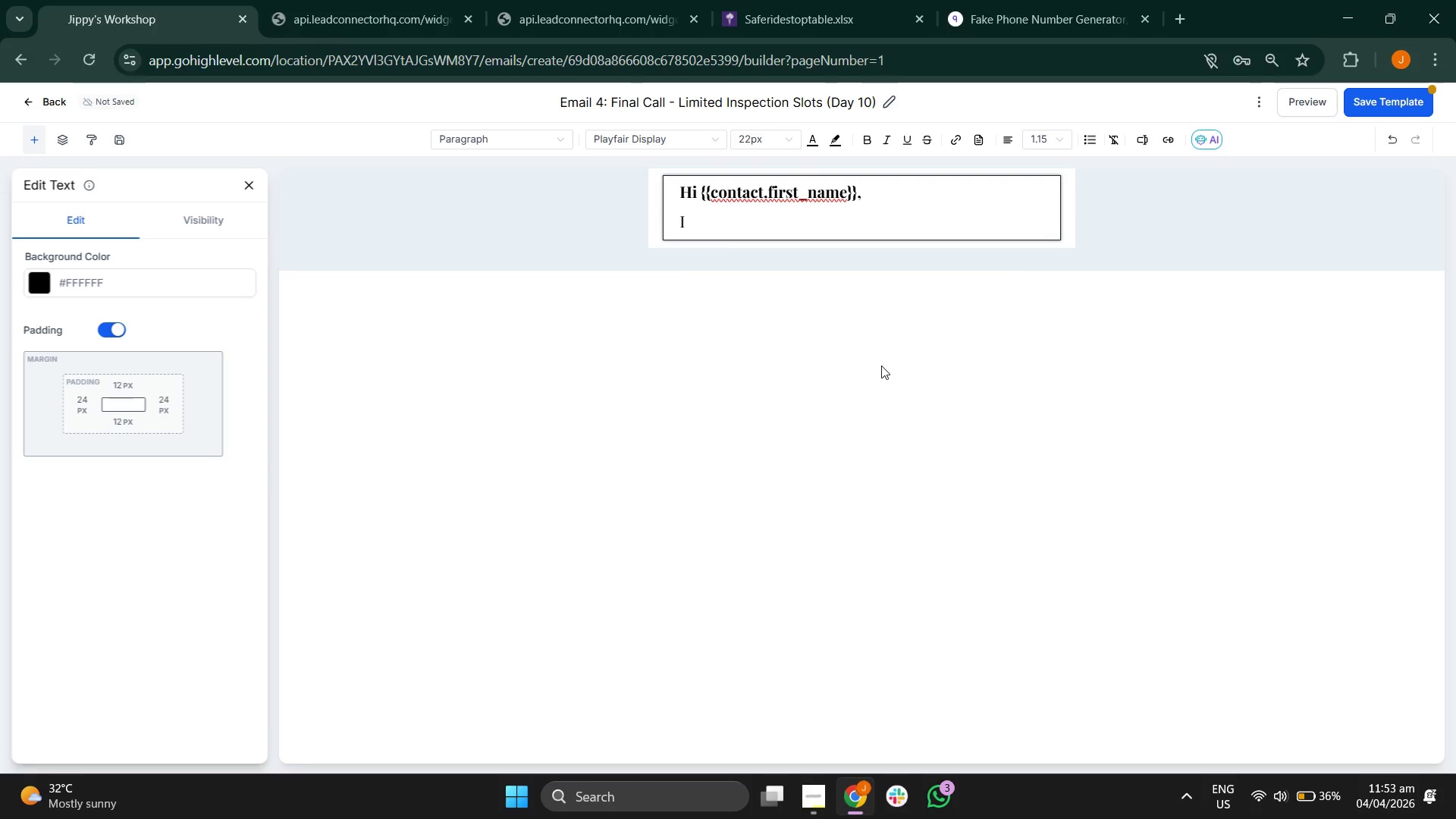 
key(Backspace)
 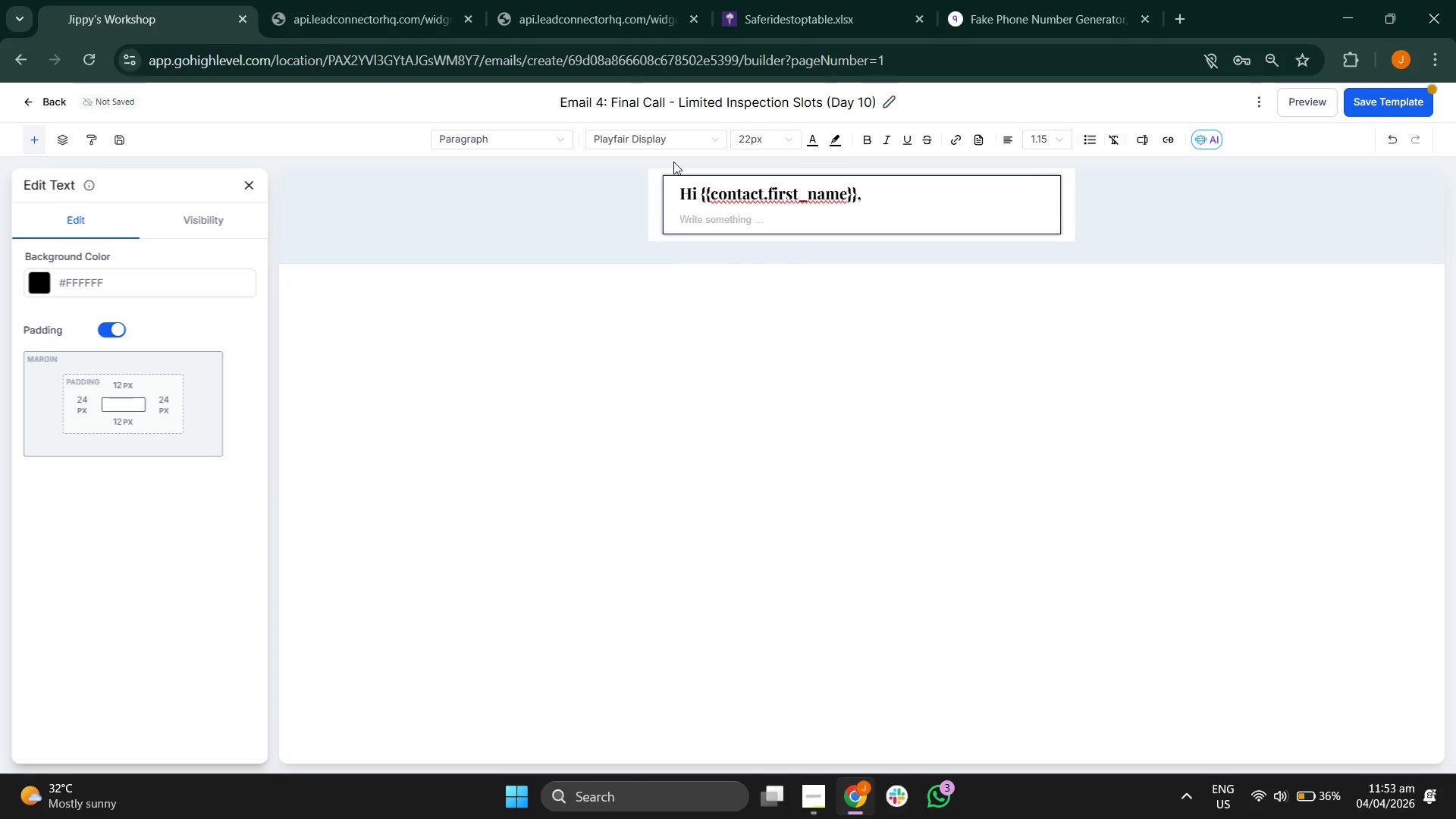 
left_click([678, 143])
 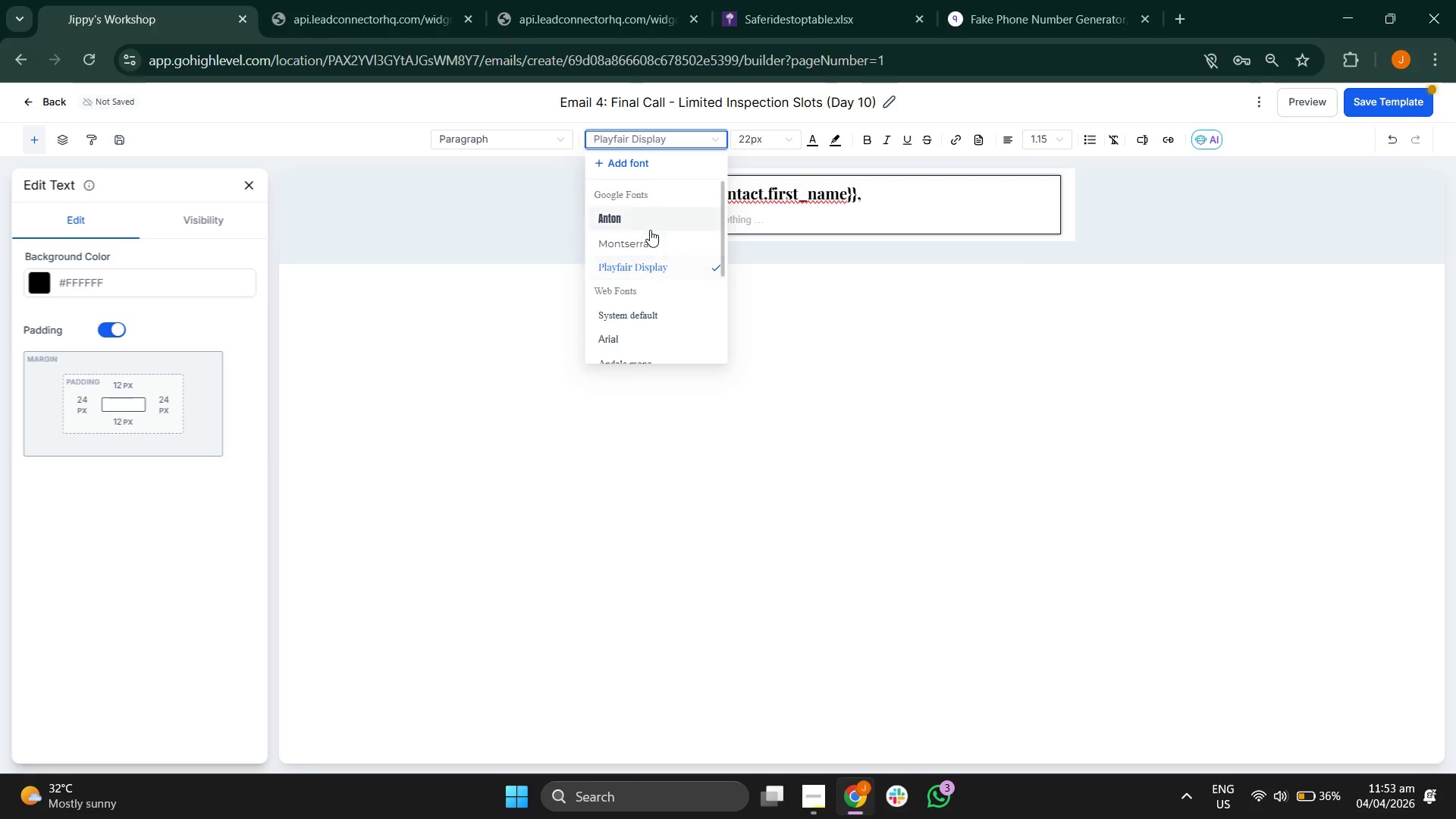 
left_click([649, 235])
 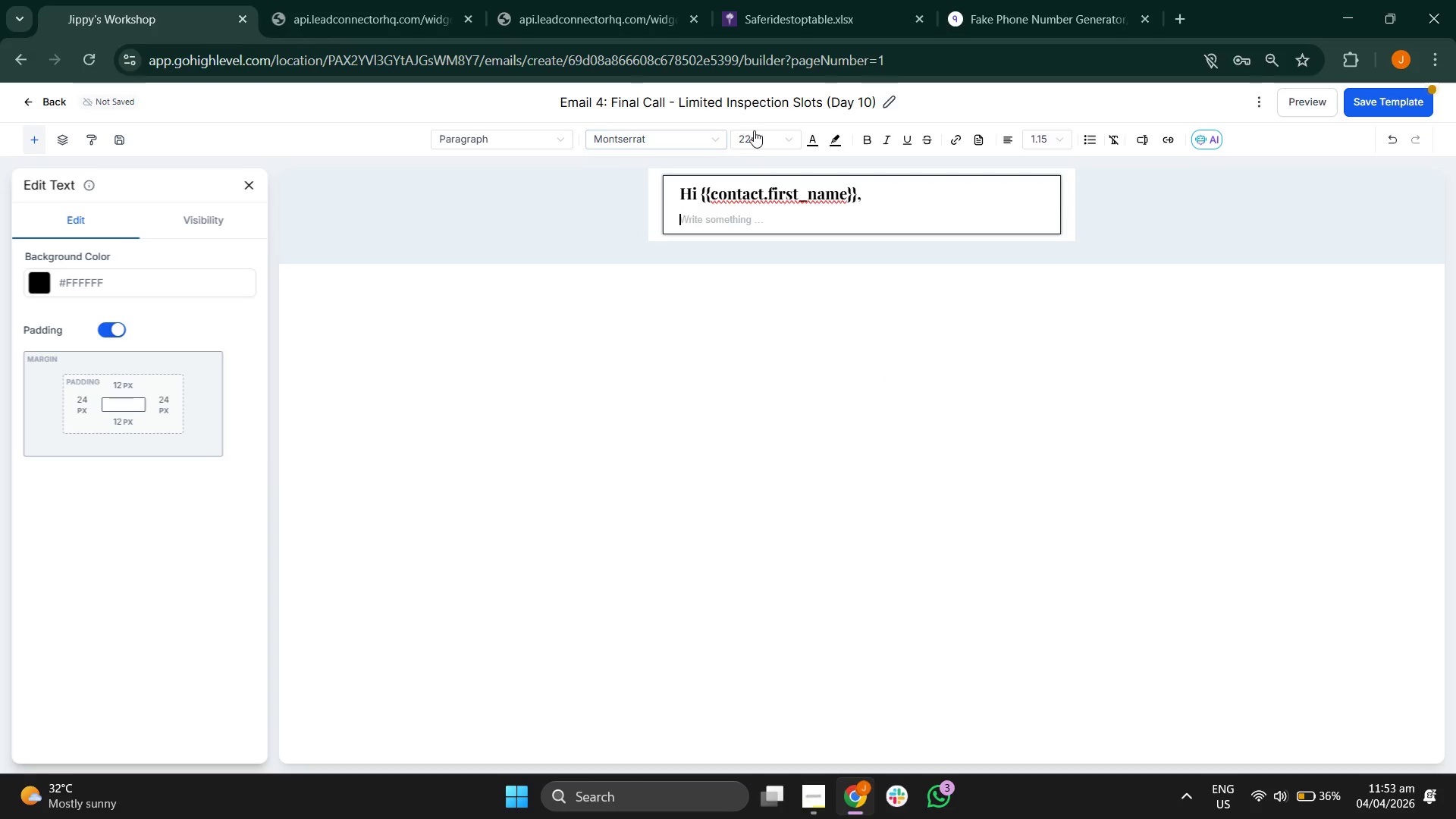 
left_click([757, 134])
 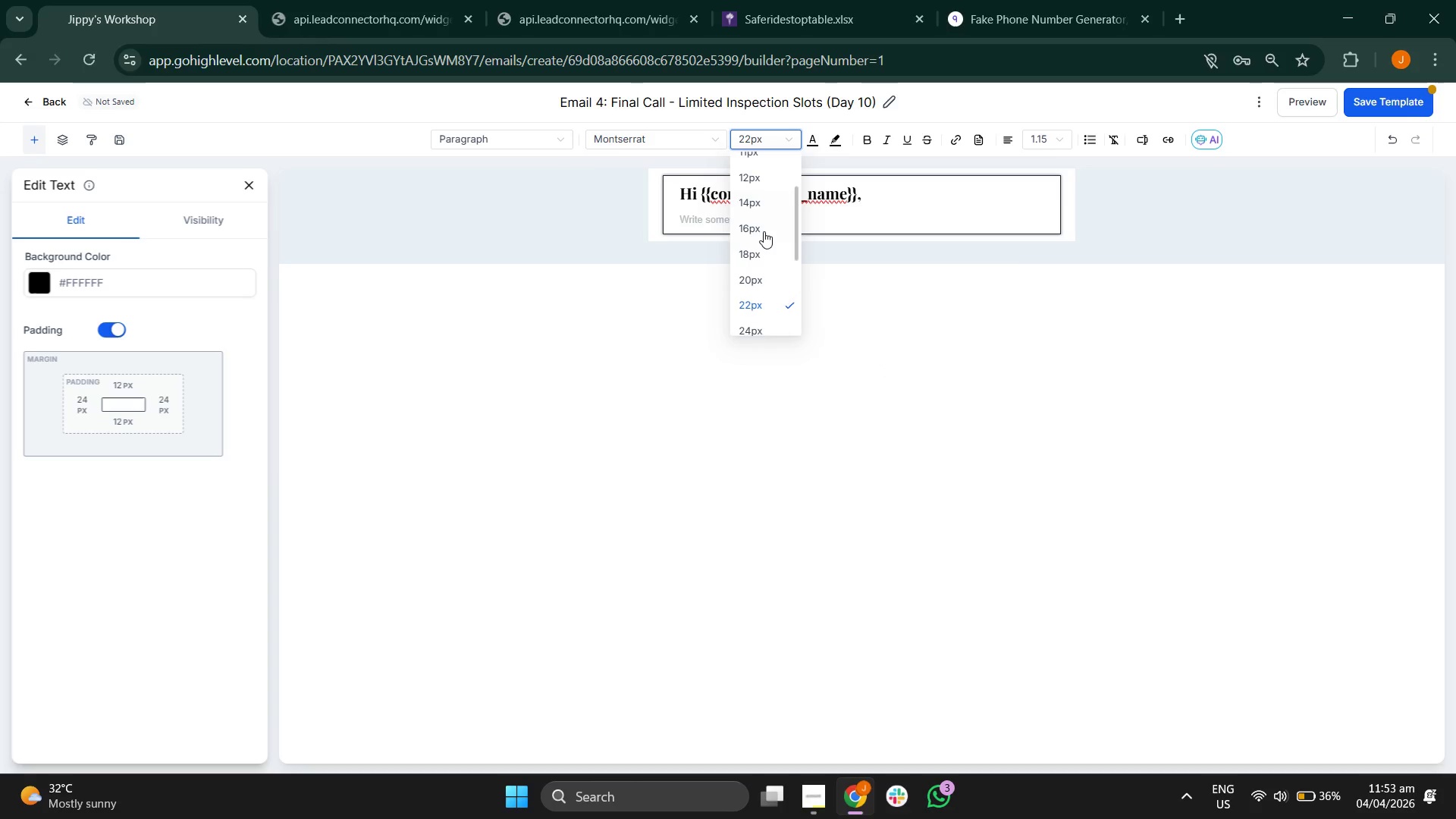 
left_click([763, 234])
 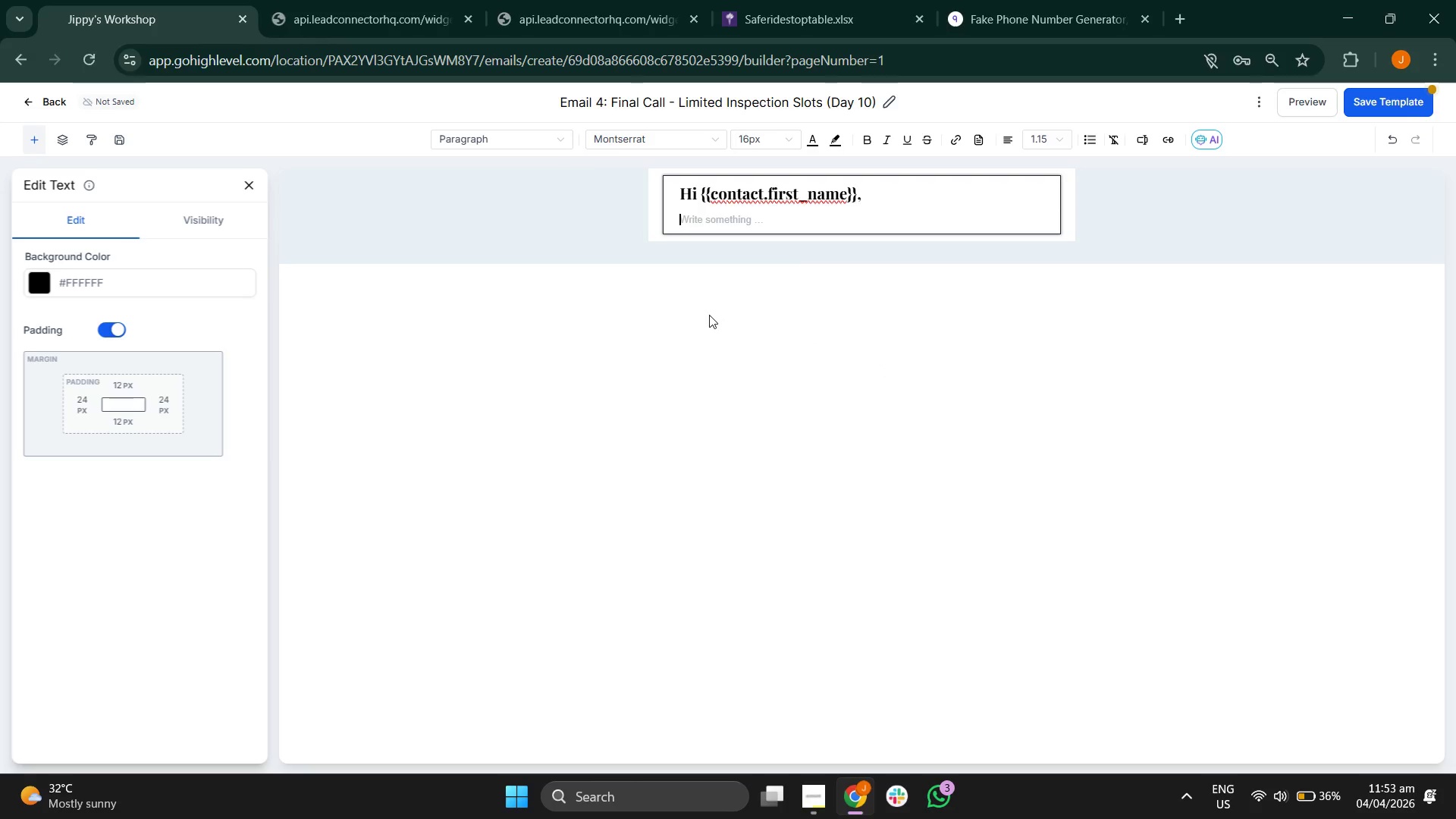 
type(I wanted to send one)
 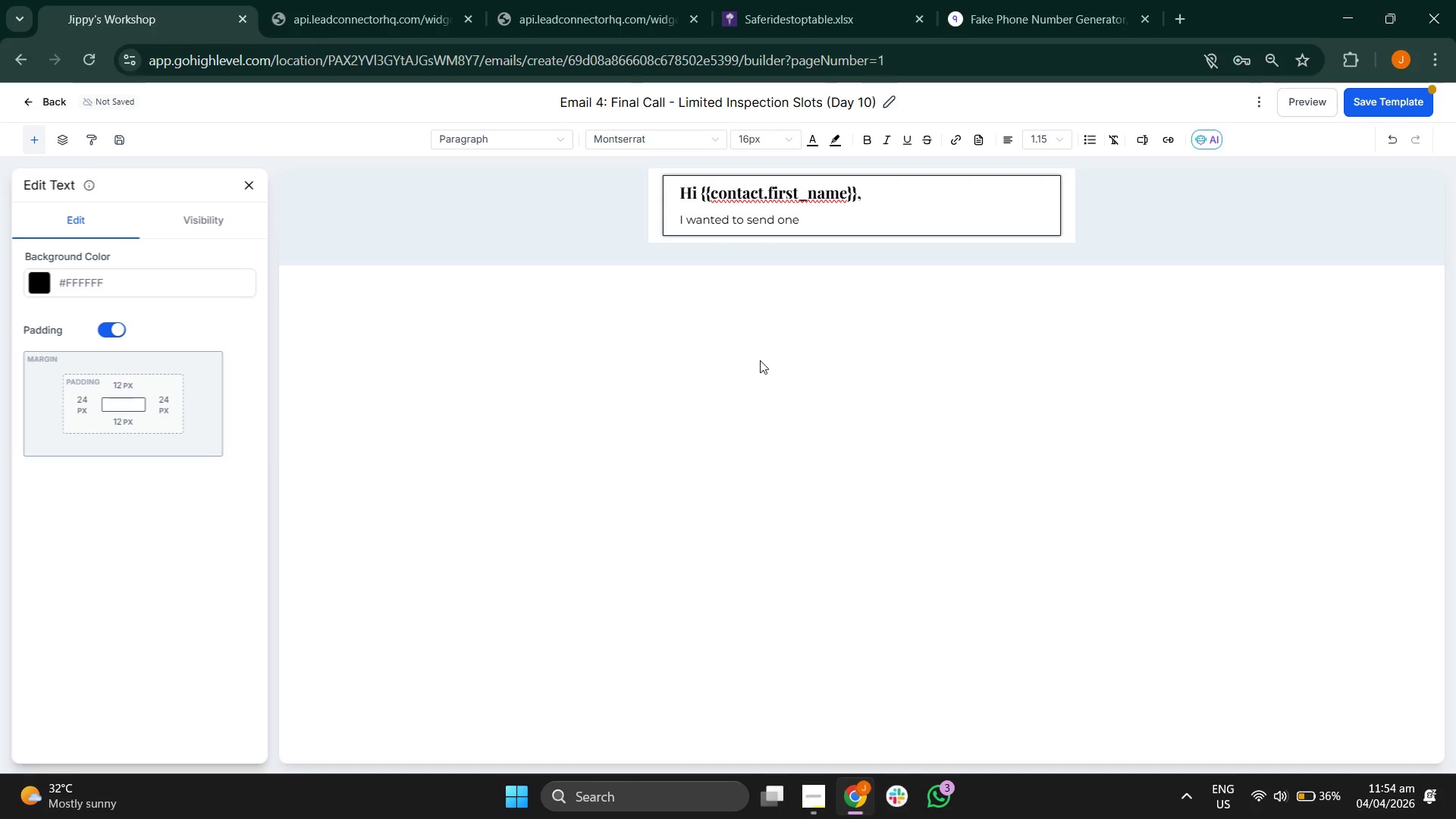 
type( last follow-up regarding)
 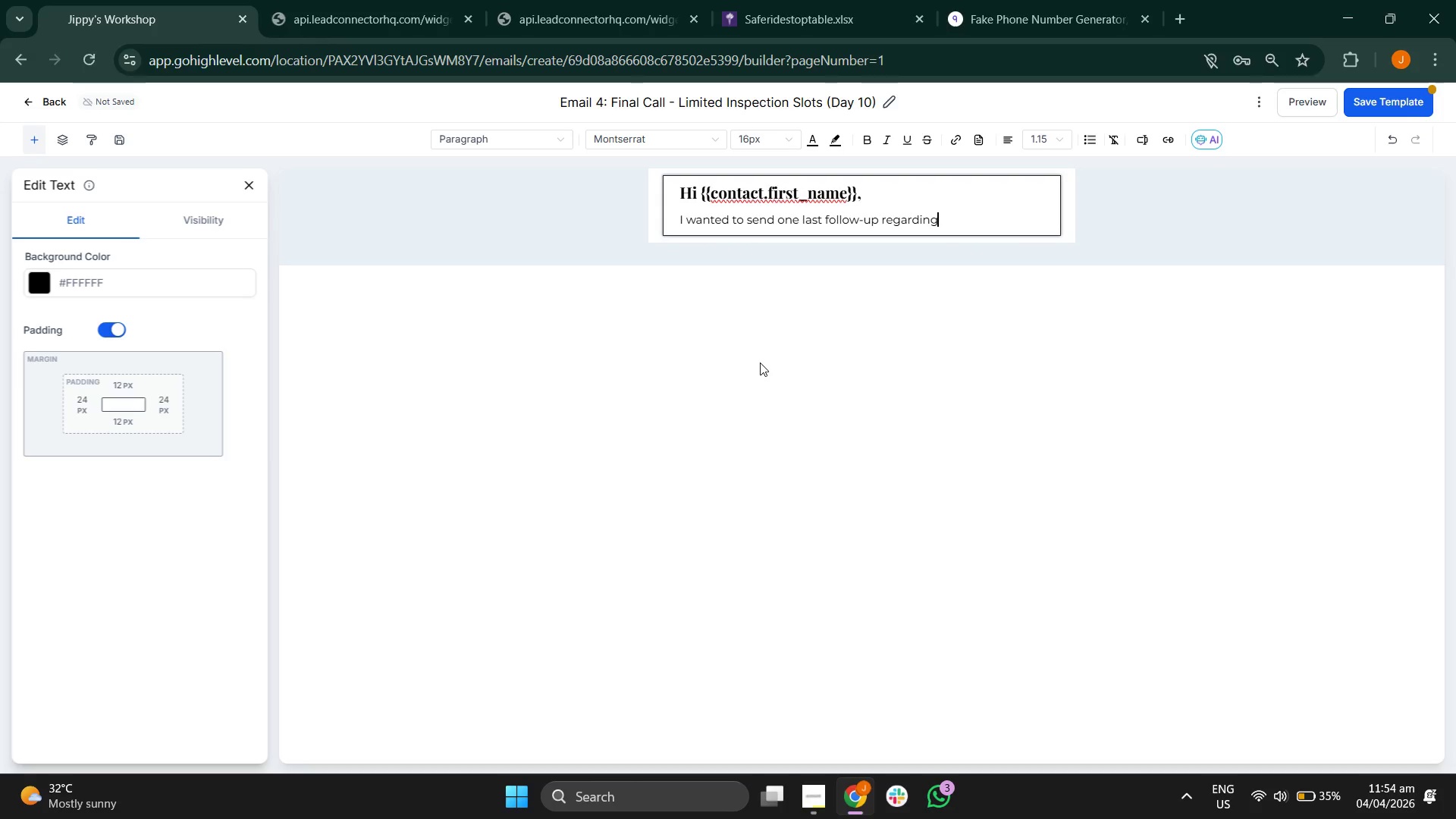 
key(Space)
 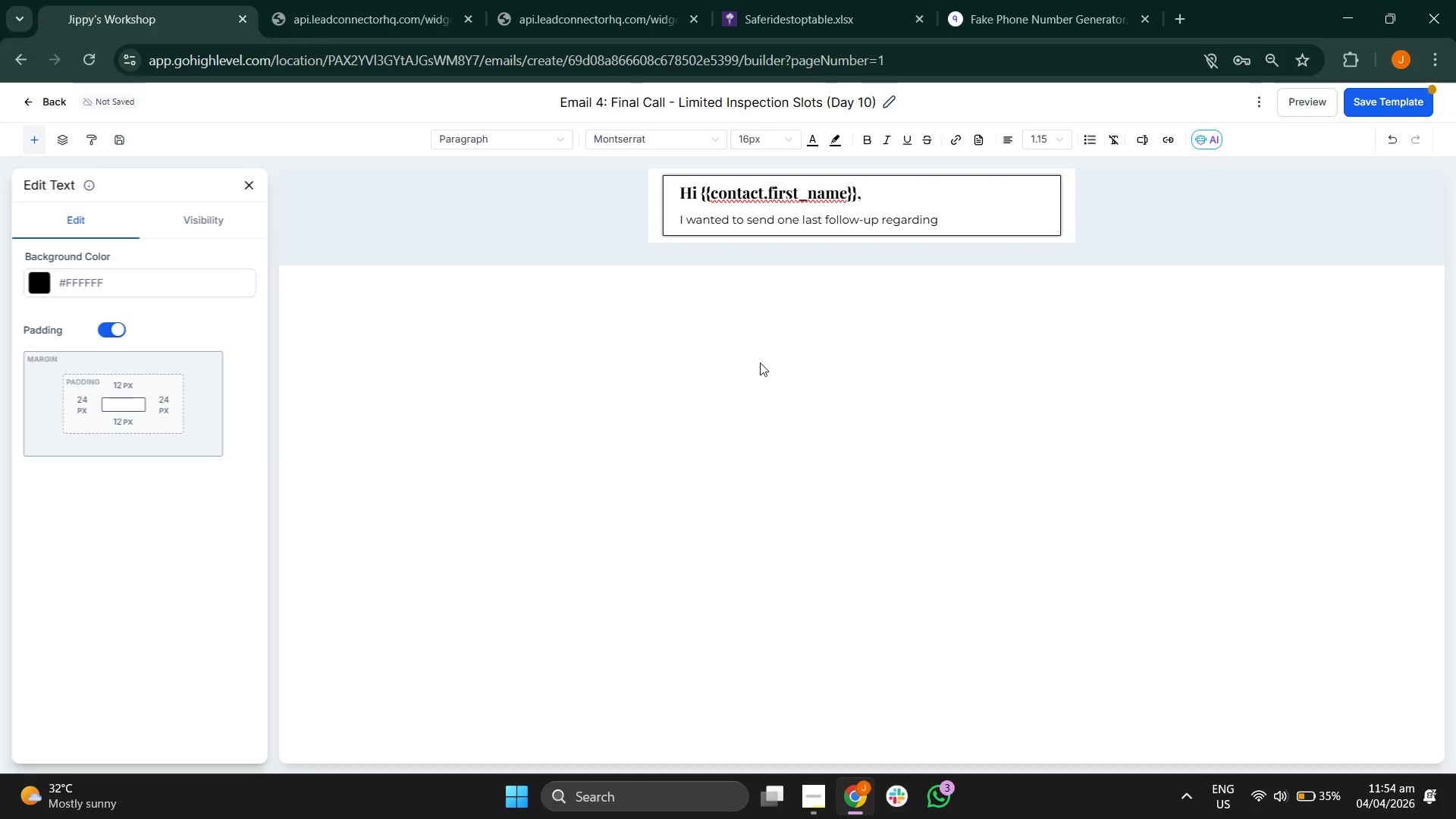 
type(our )
 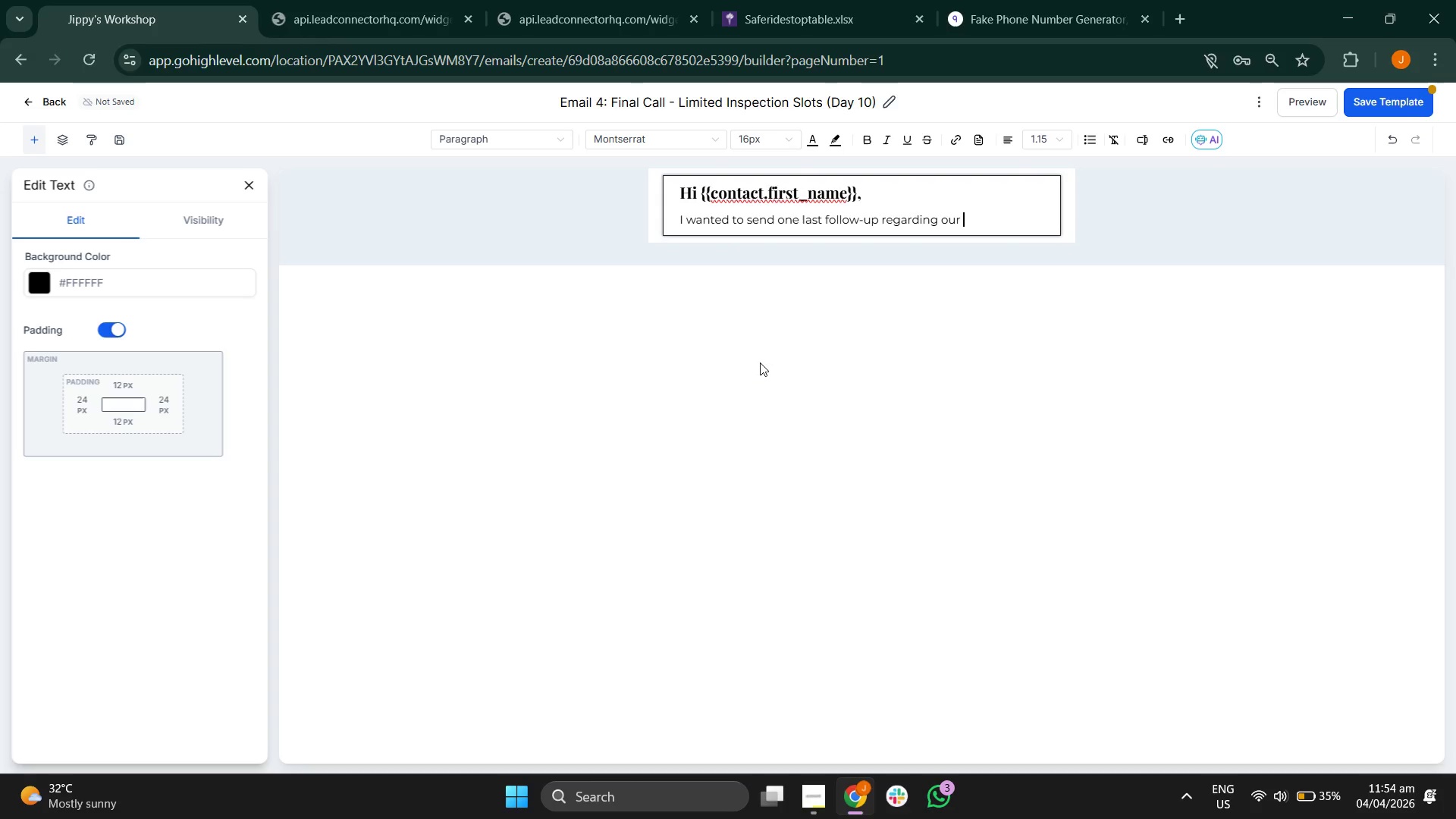 
key(Control+B)
 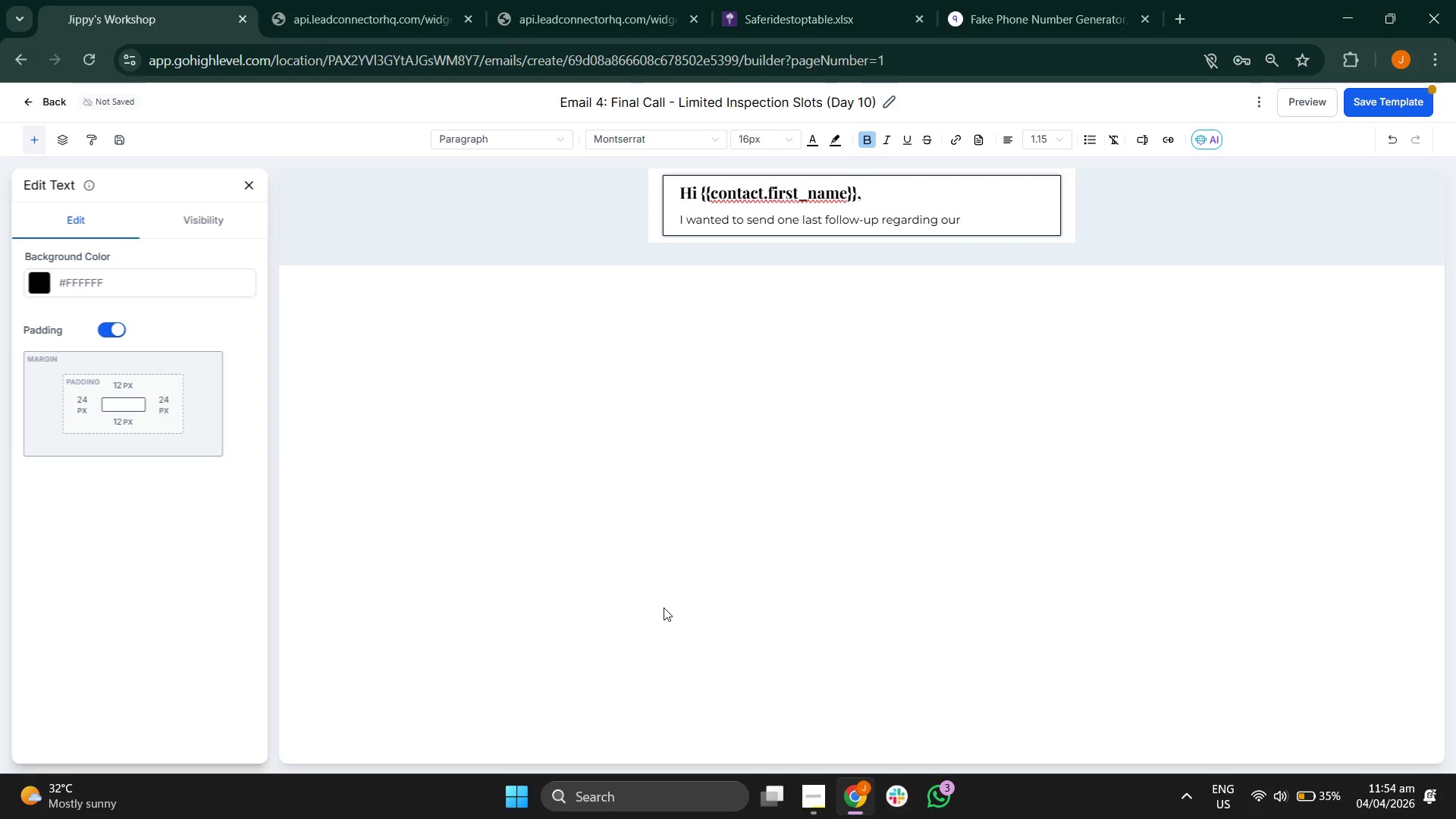 
key(CapsLock)
 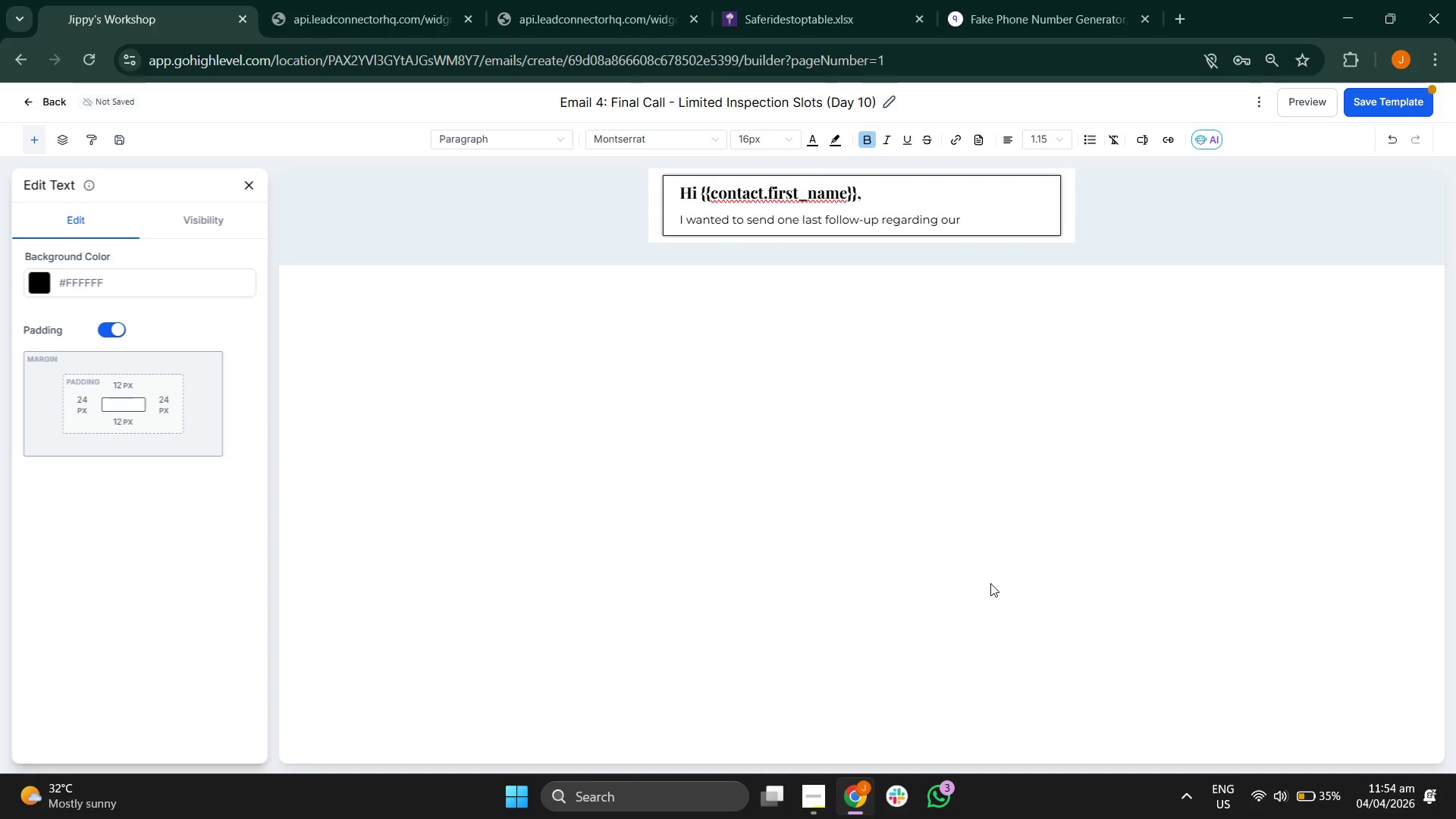 
type(Past-Wi)
 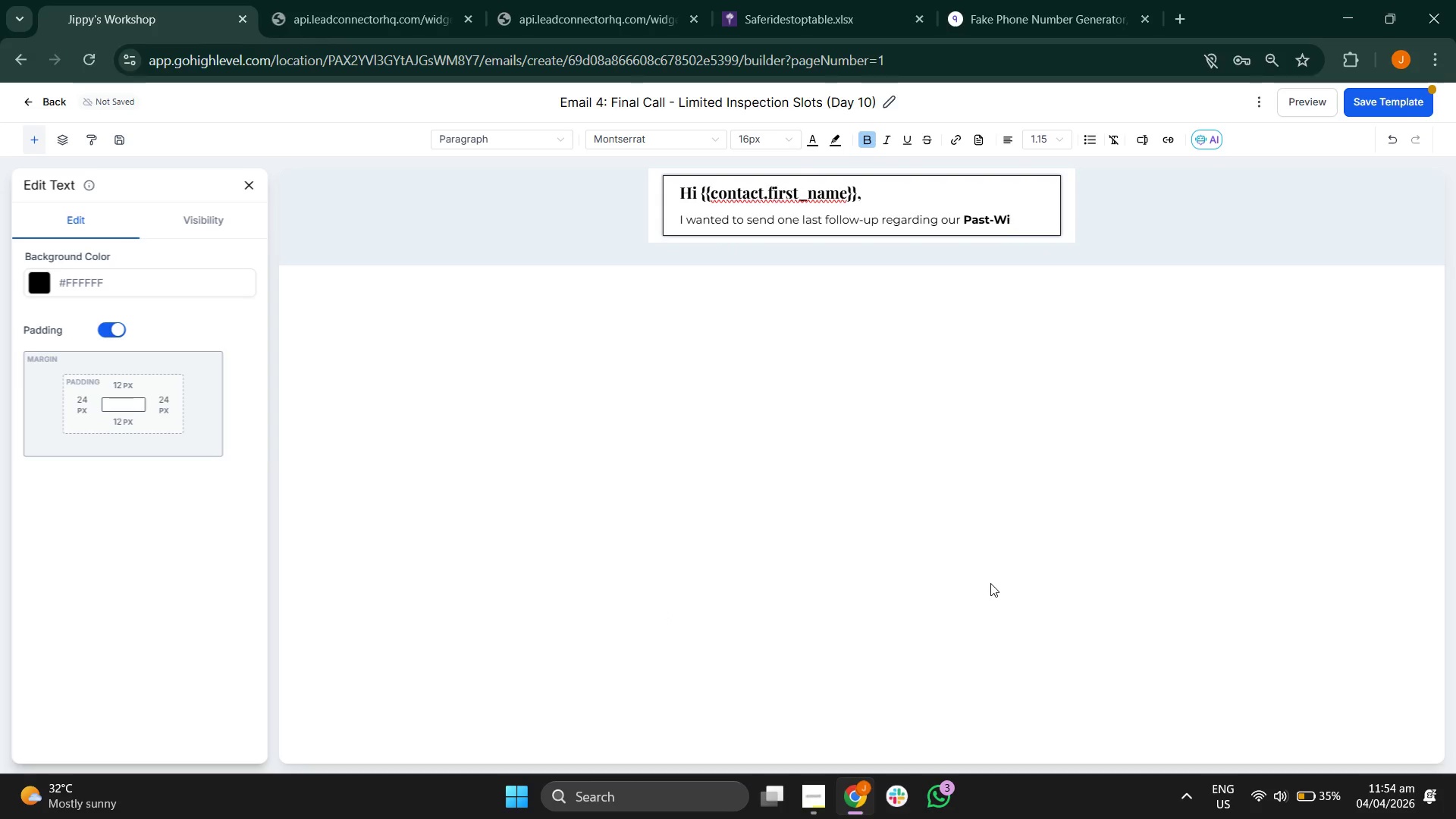 
type(nter Structural a)
key(Backspace)
 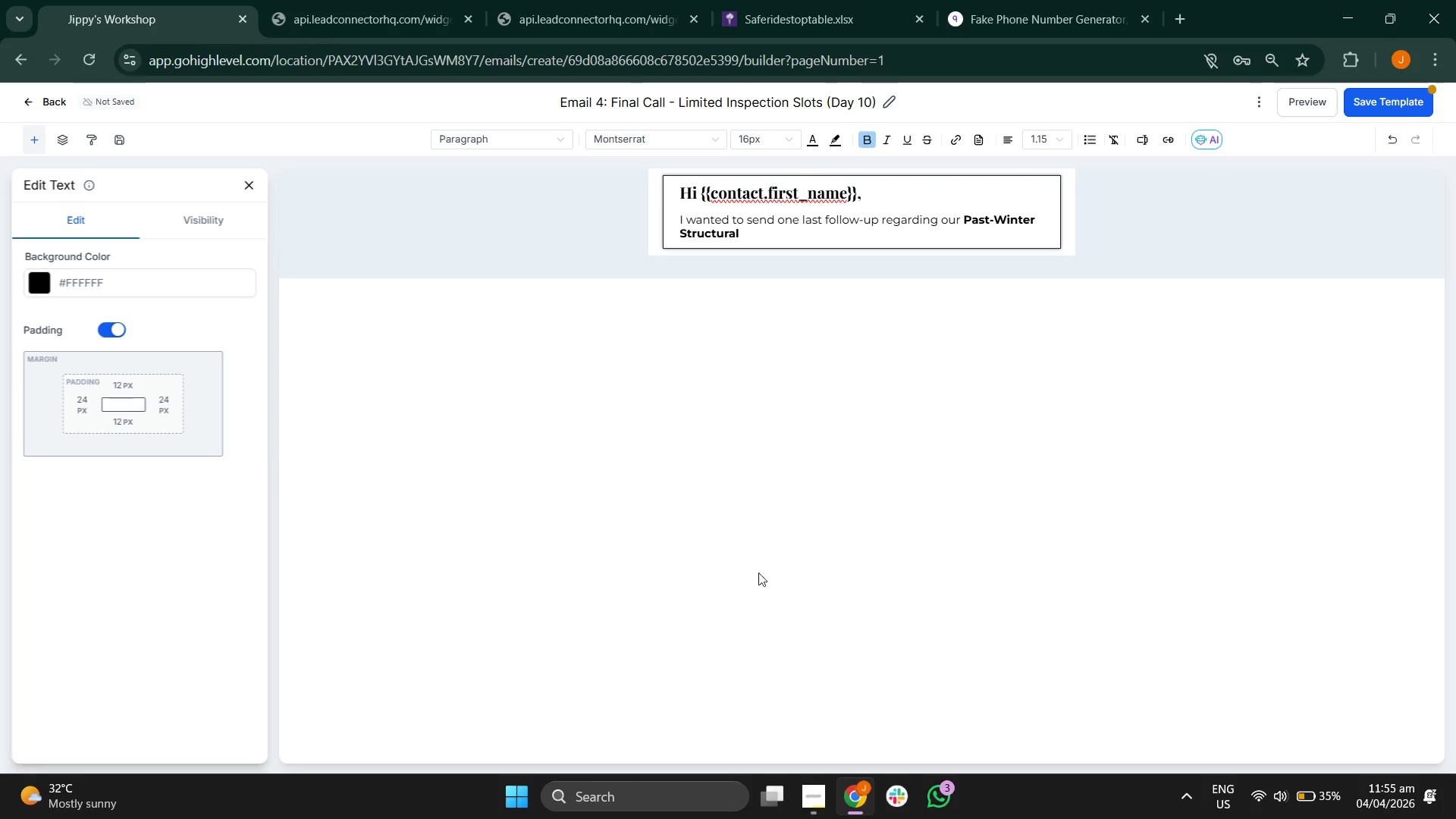 
type(Audit)
 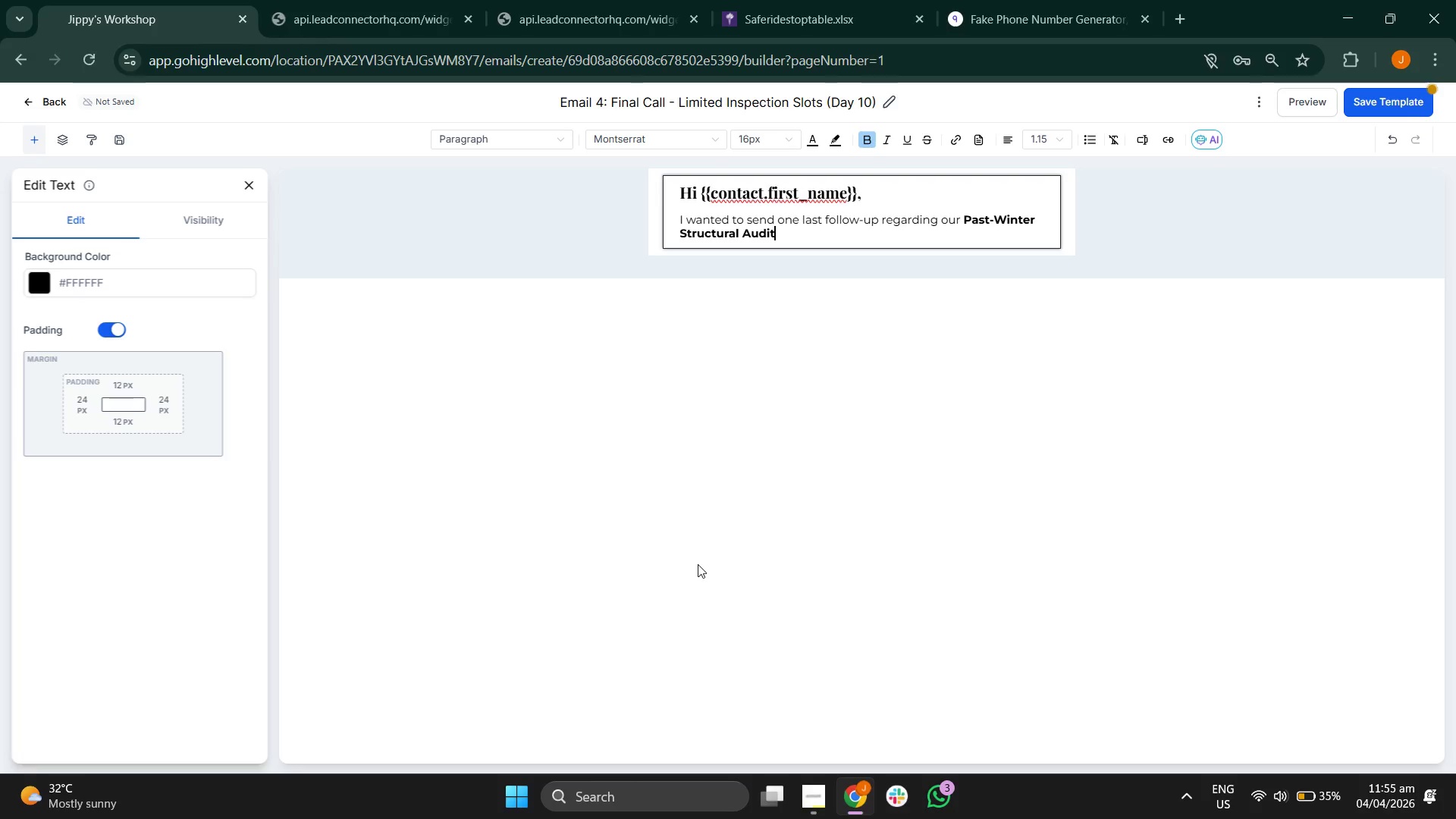 
key(Control+B)
 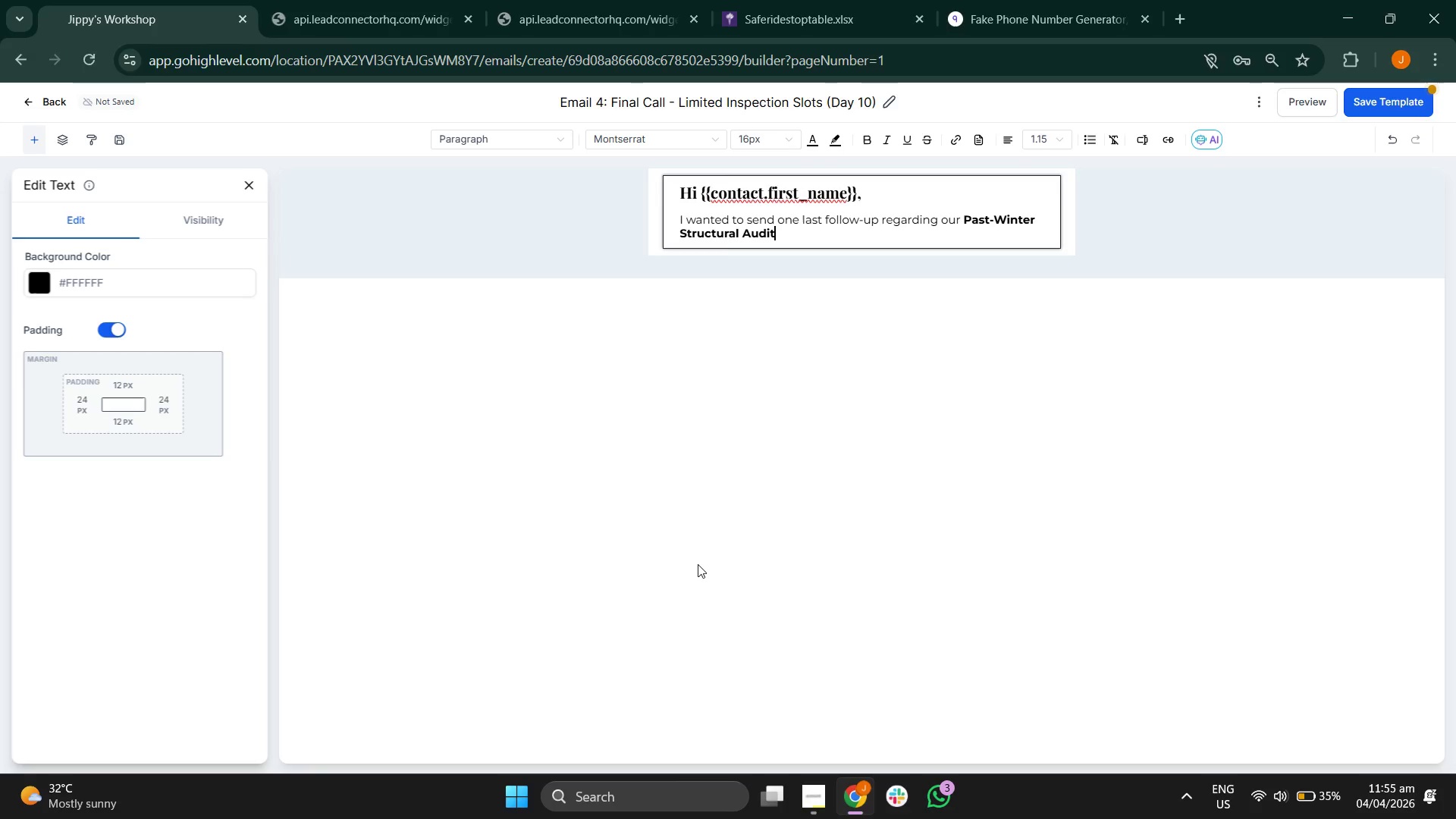 
key(Period)
 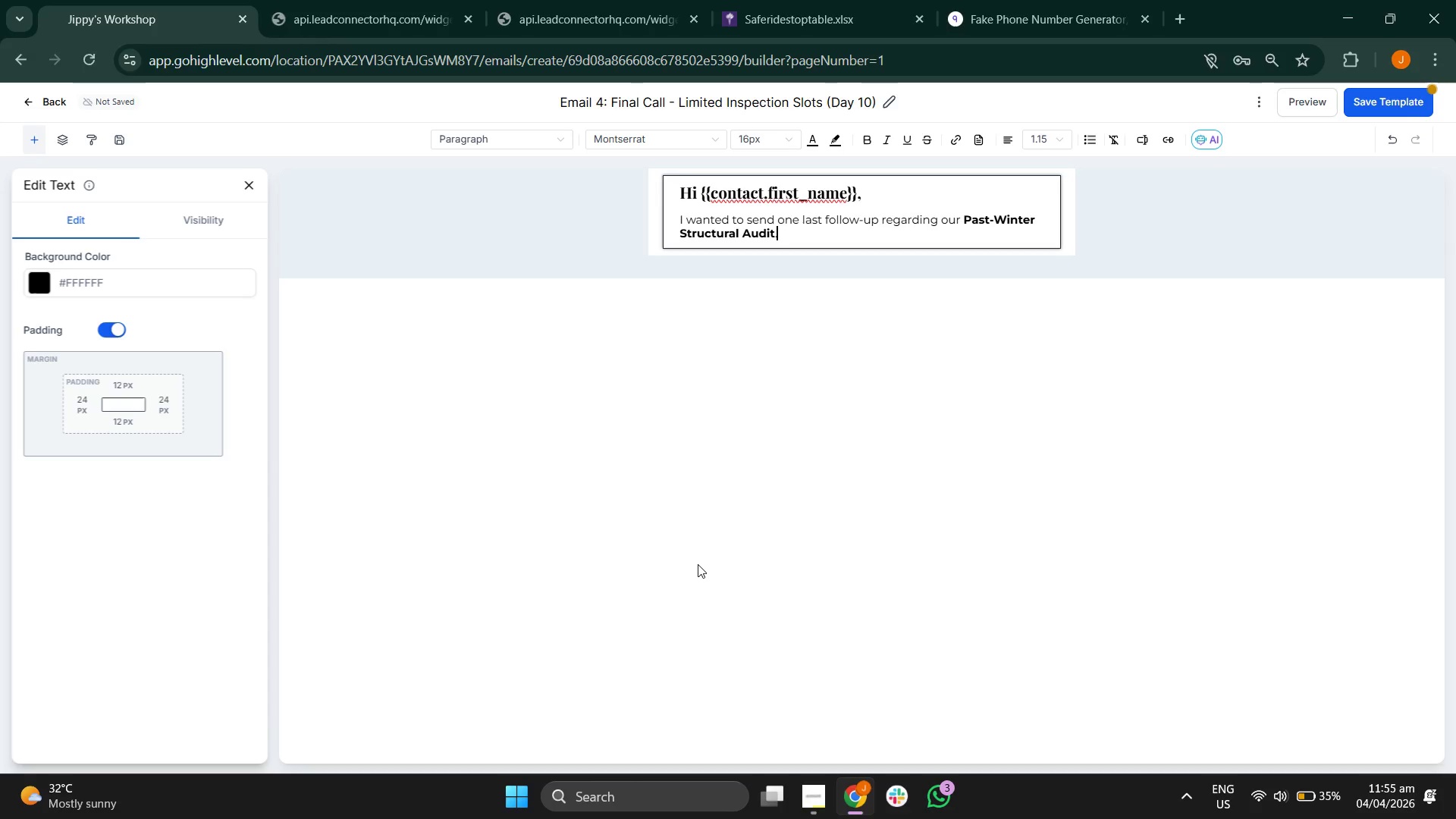 
key(Enter)
 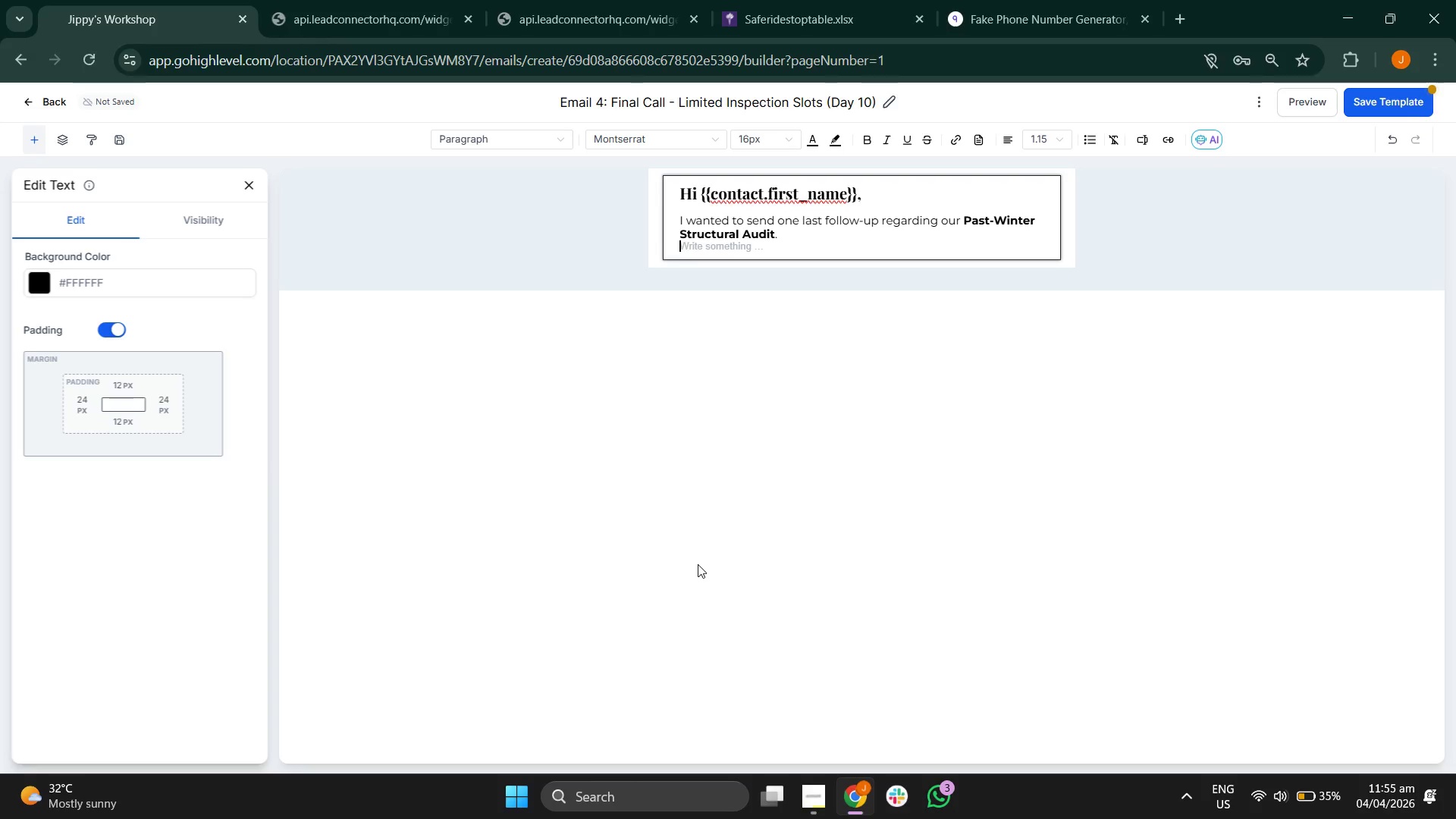 
key(Enter)
 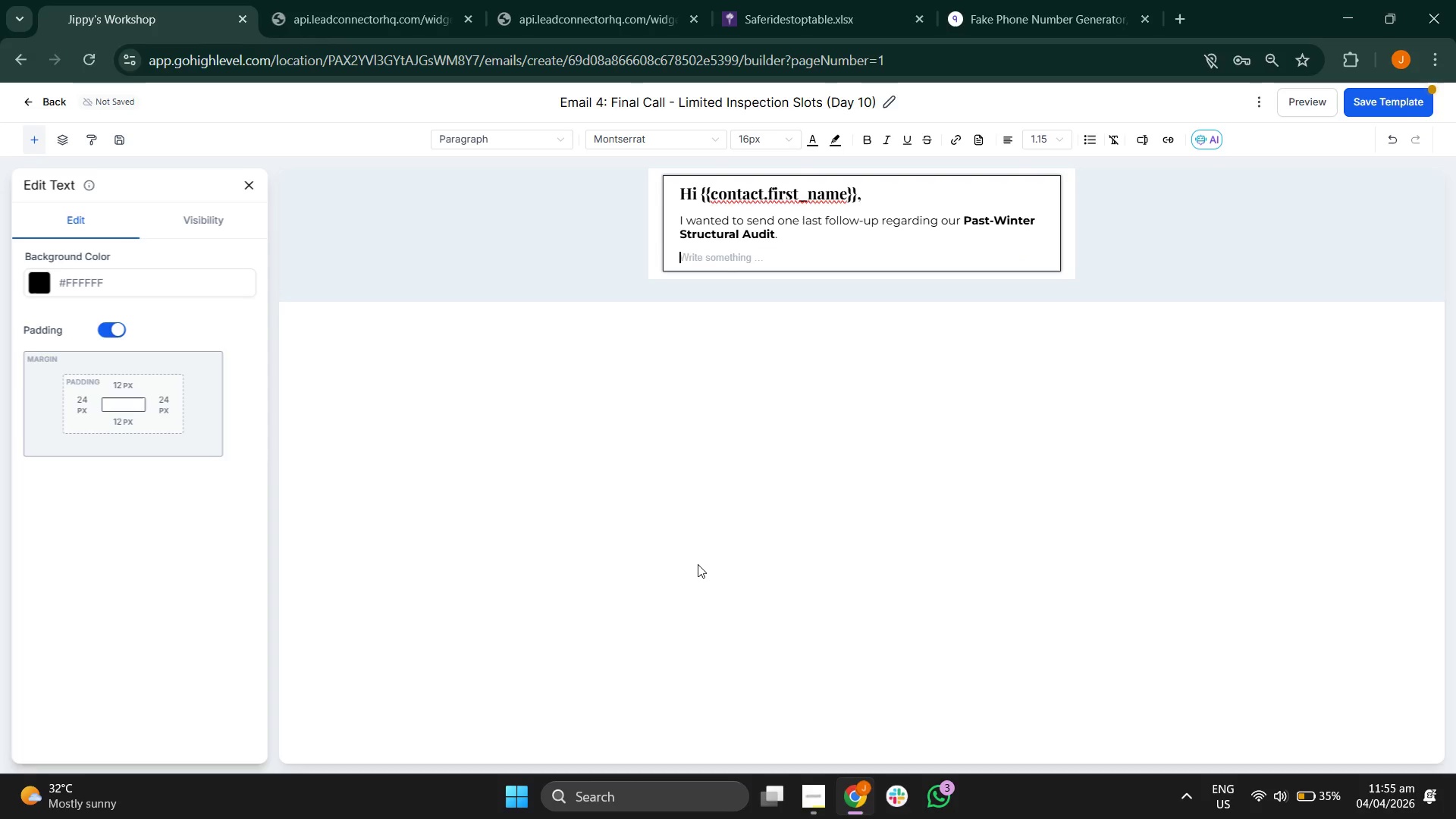 
key(CapsLock)
 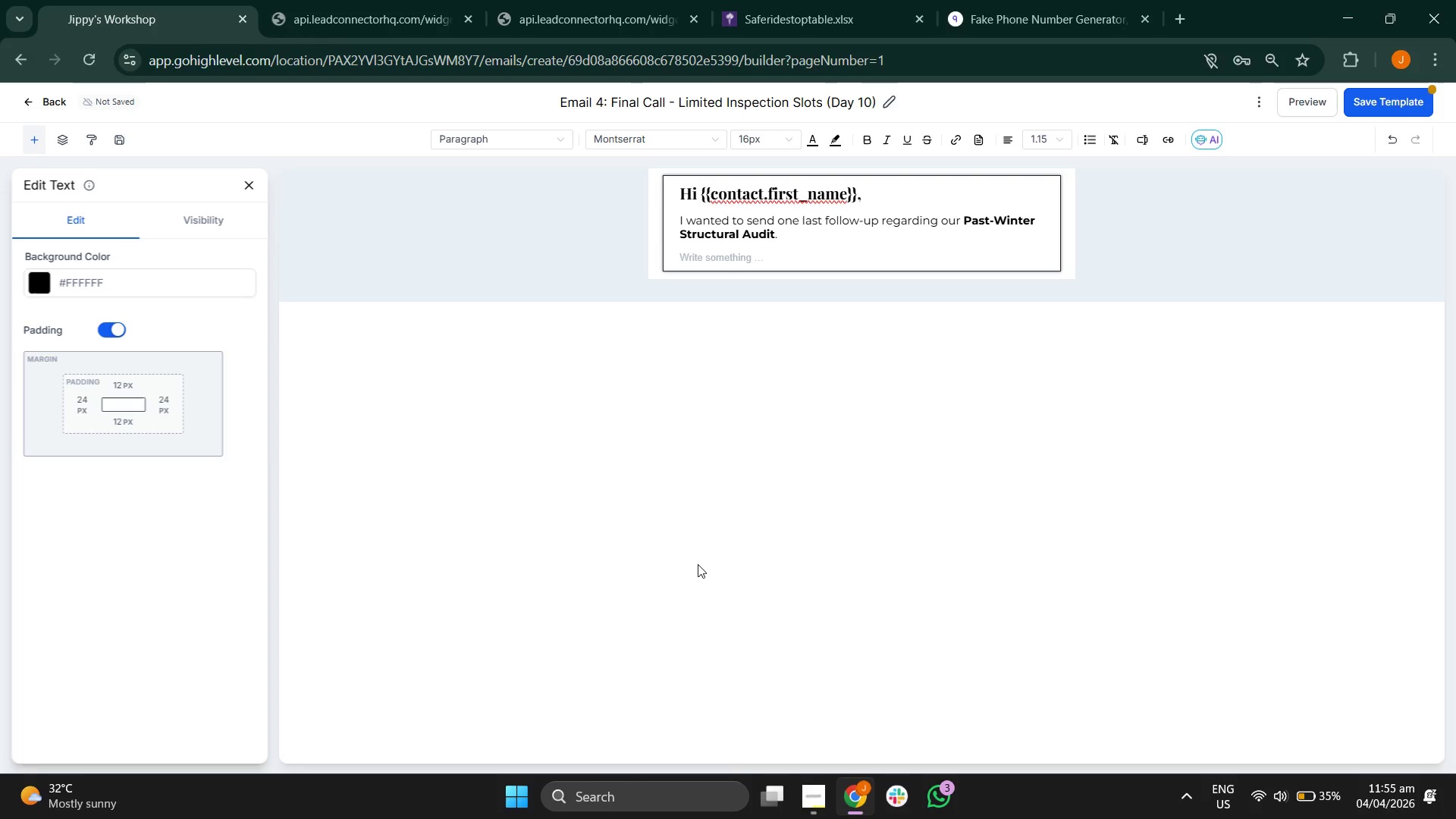 
key(O)
 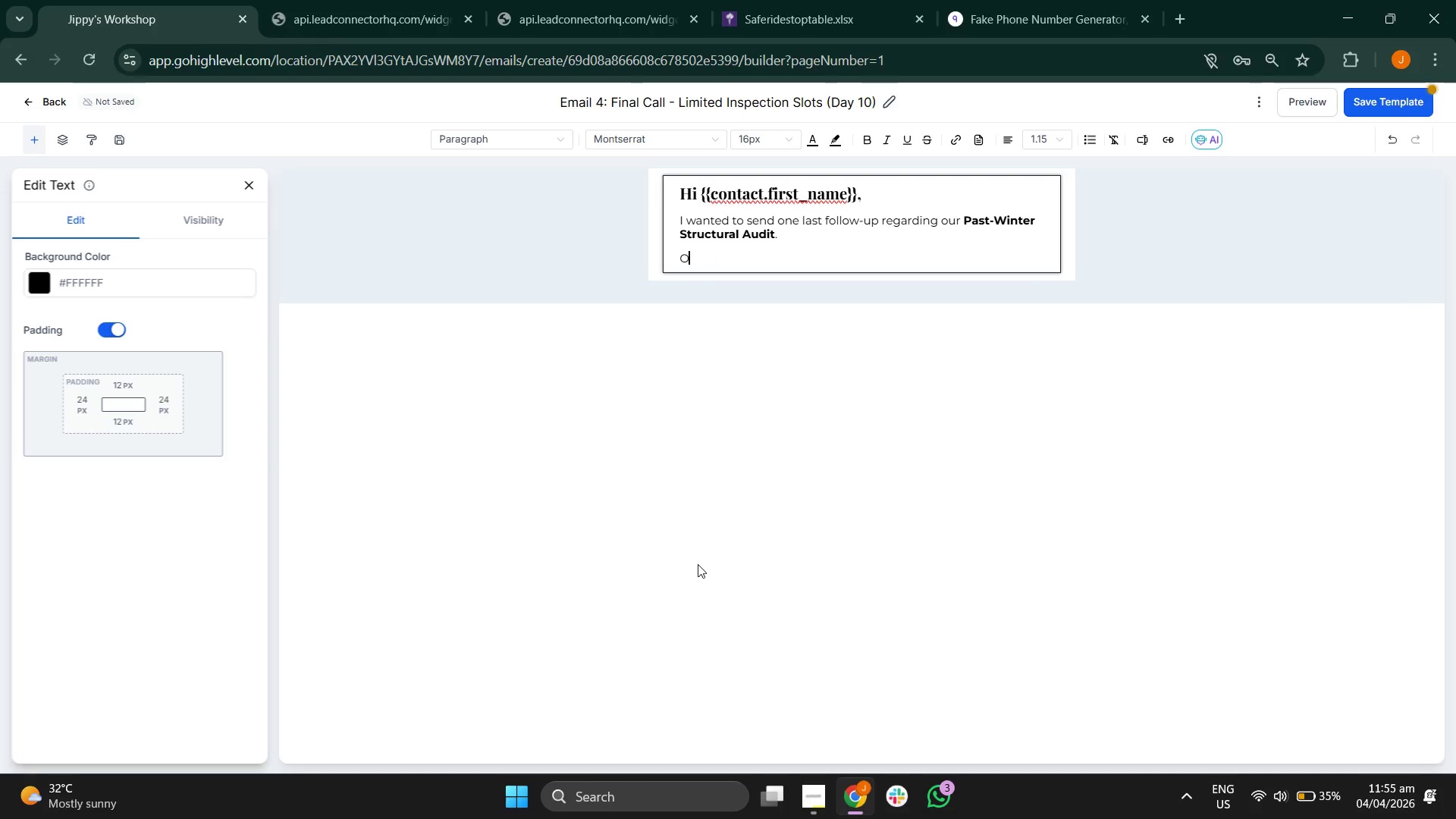 
key(CapsLock)
 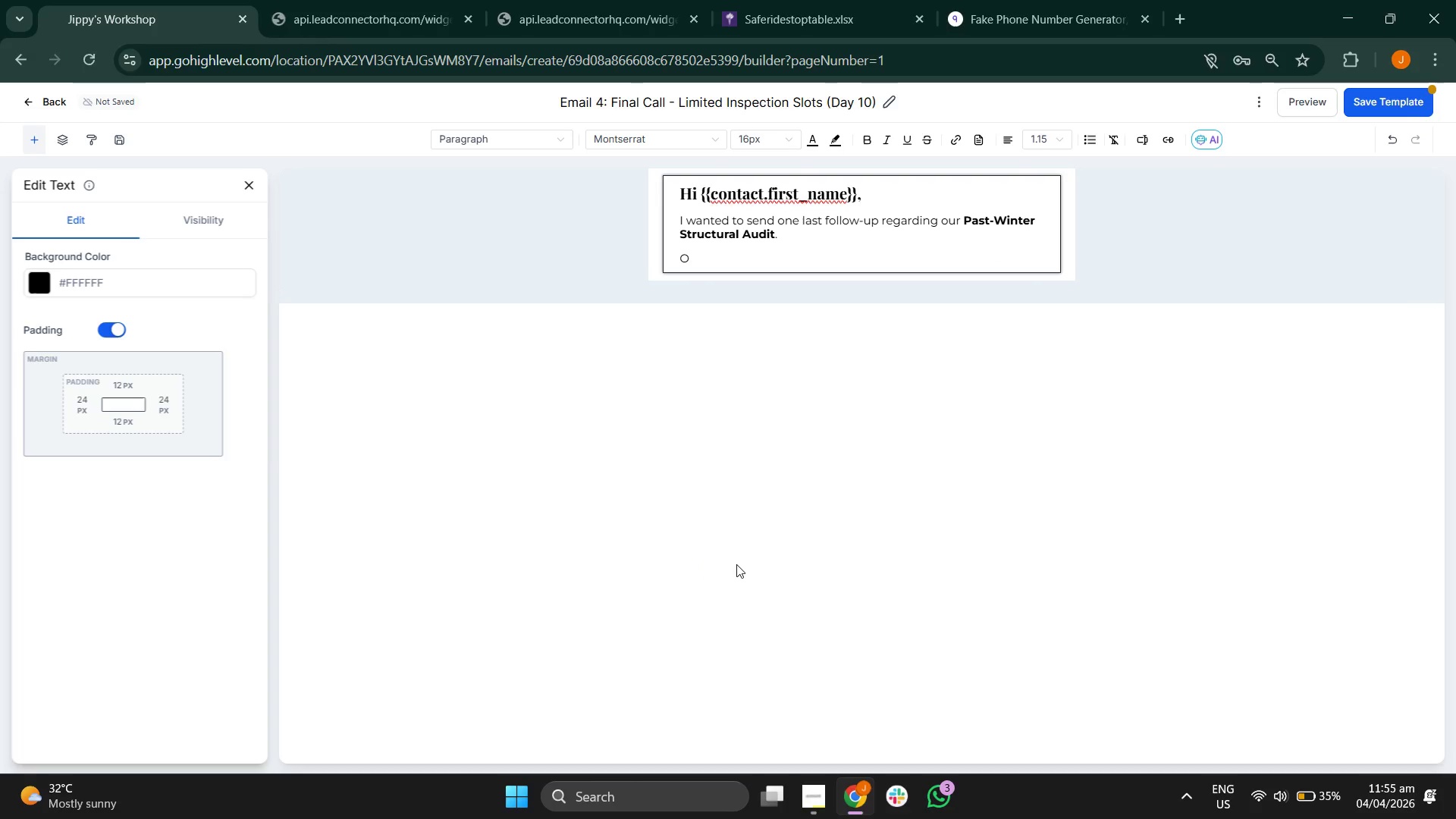 
type(ur team will)
 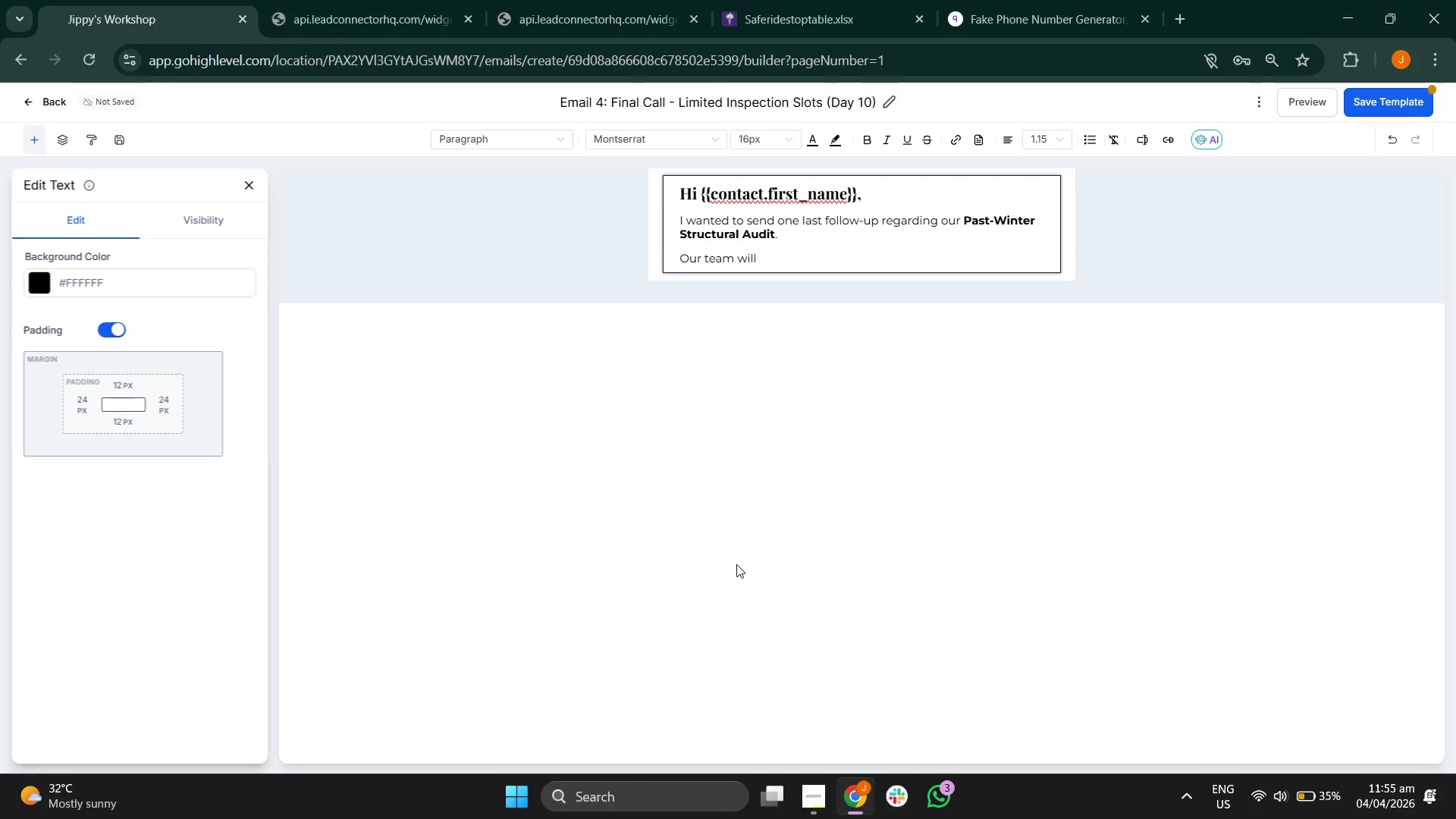 
type(be)
 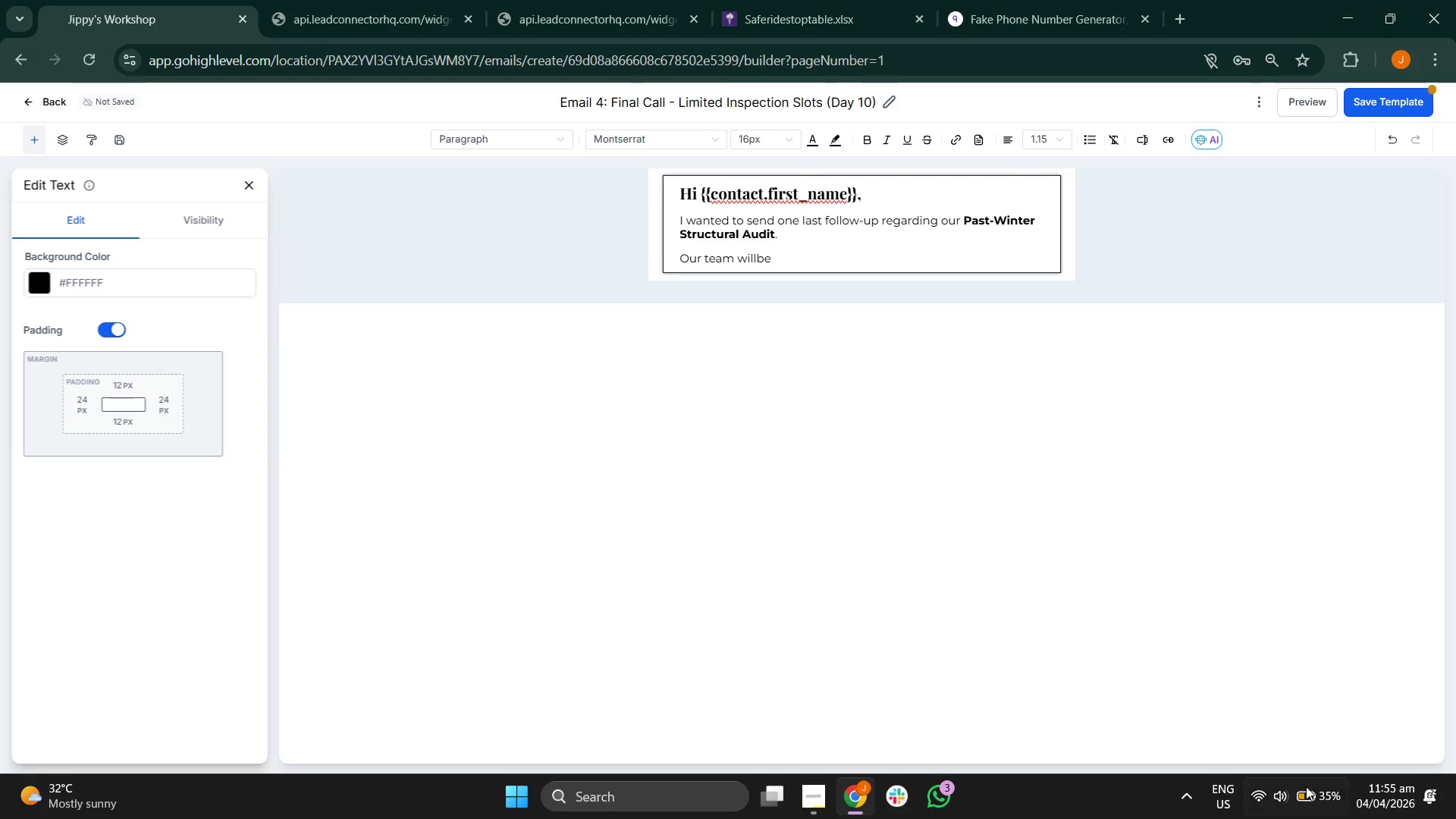 
key(Backspace)
 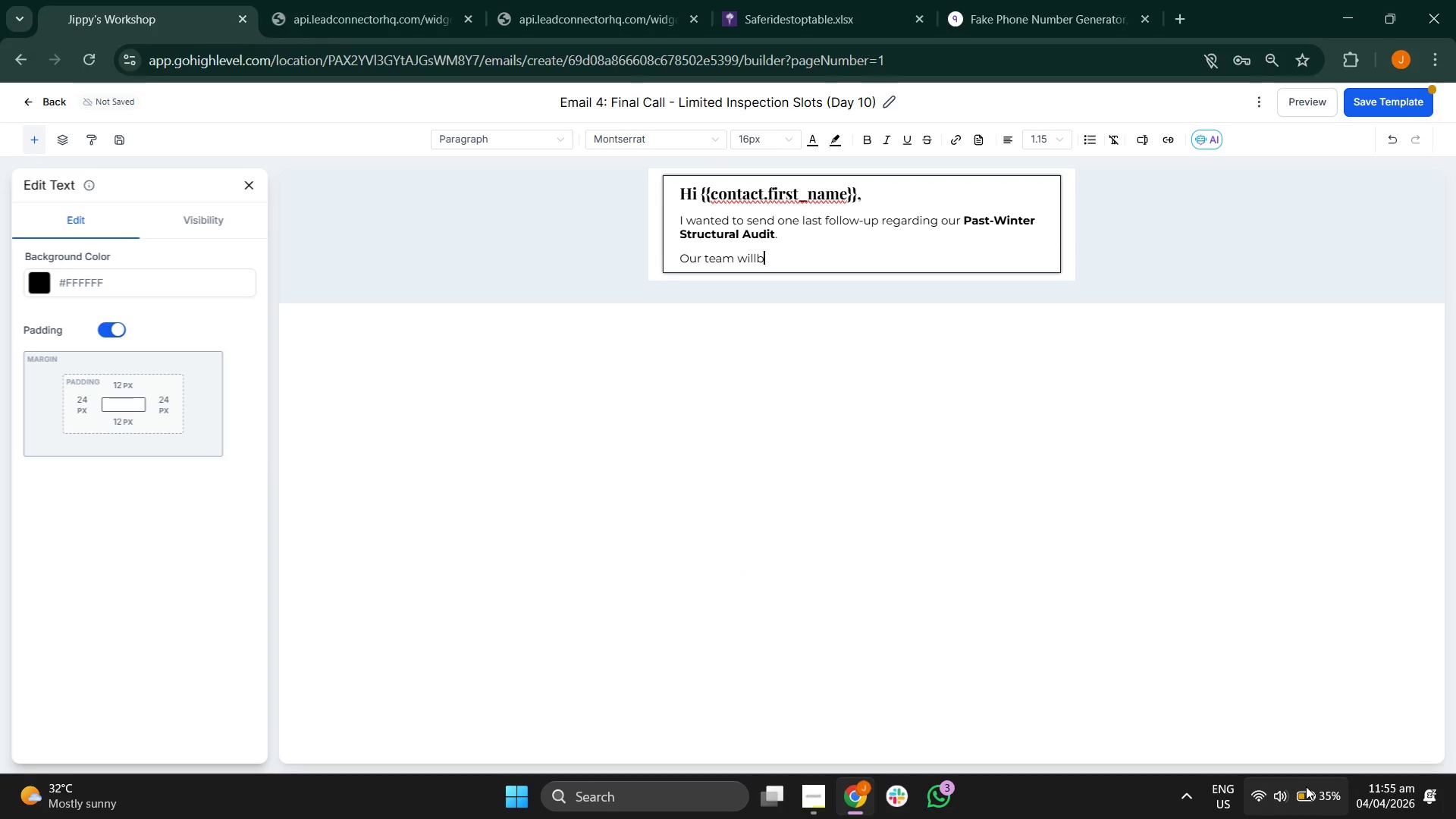 
key(Backspace)
 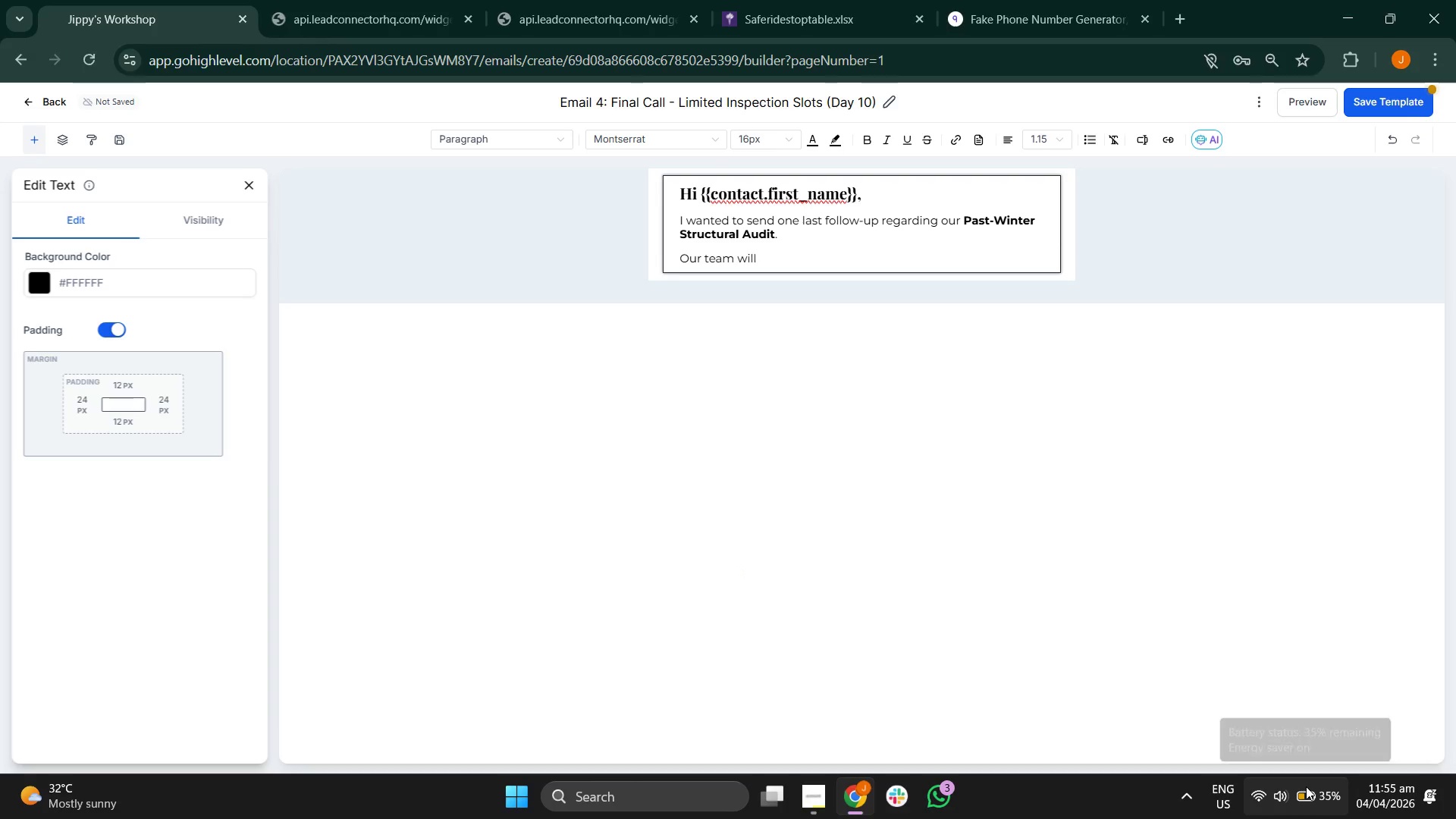 
key(Space)
 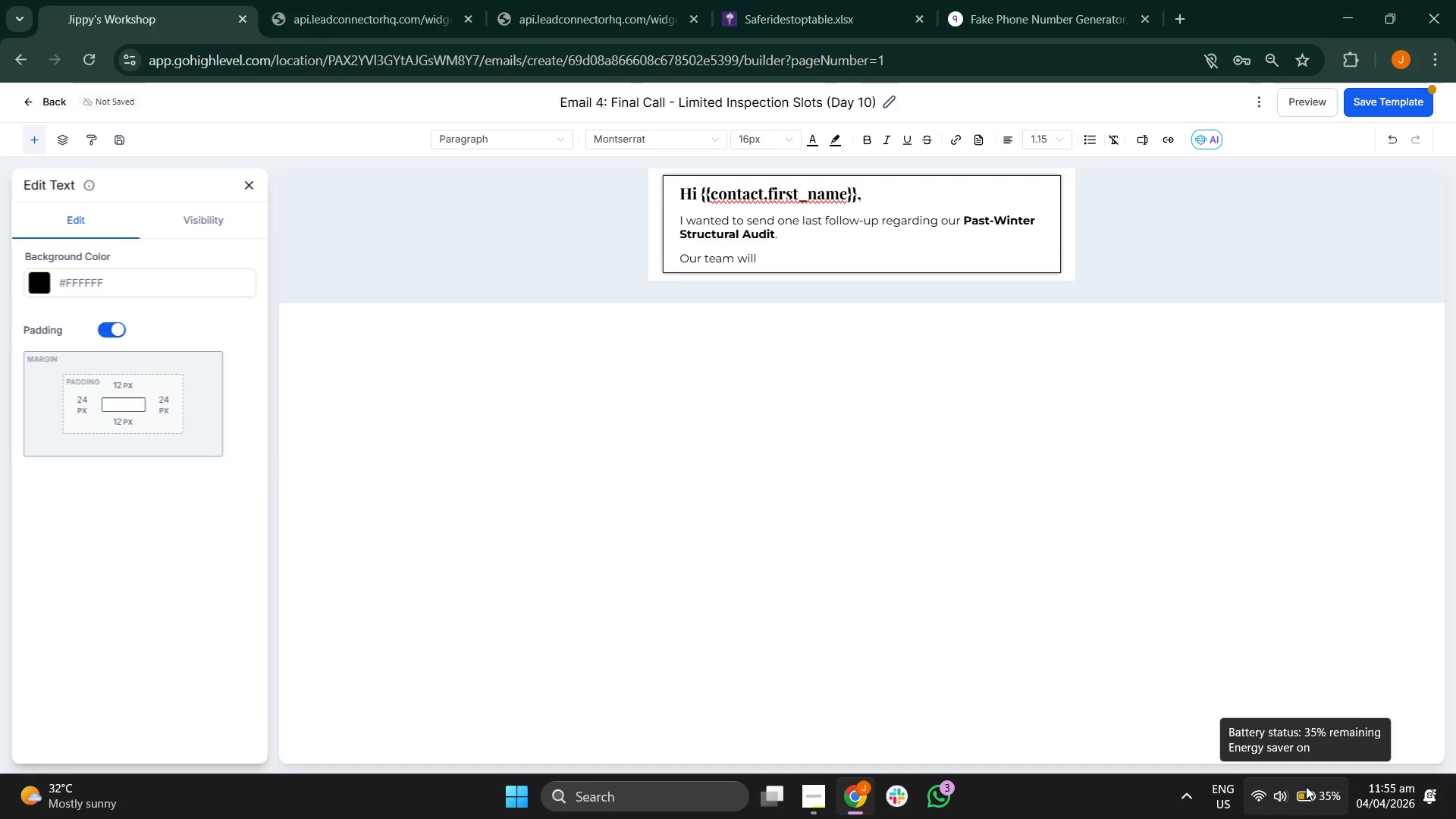 
key(Backspace)
 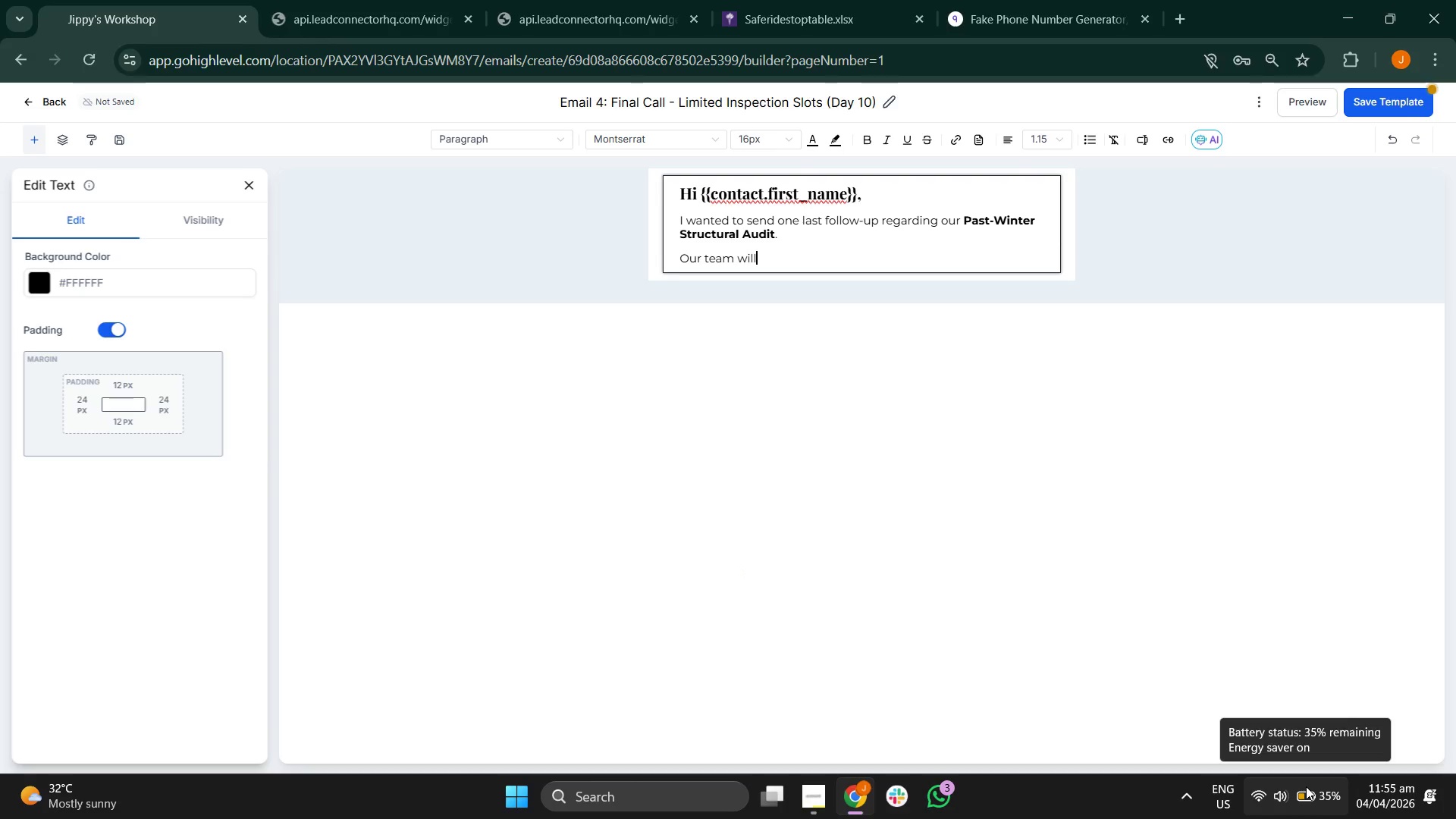 
key(Backspace)
 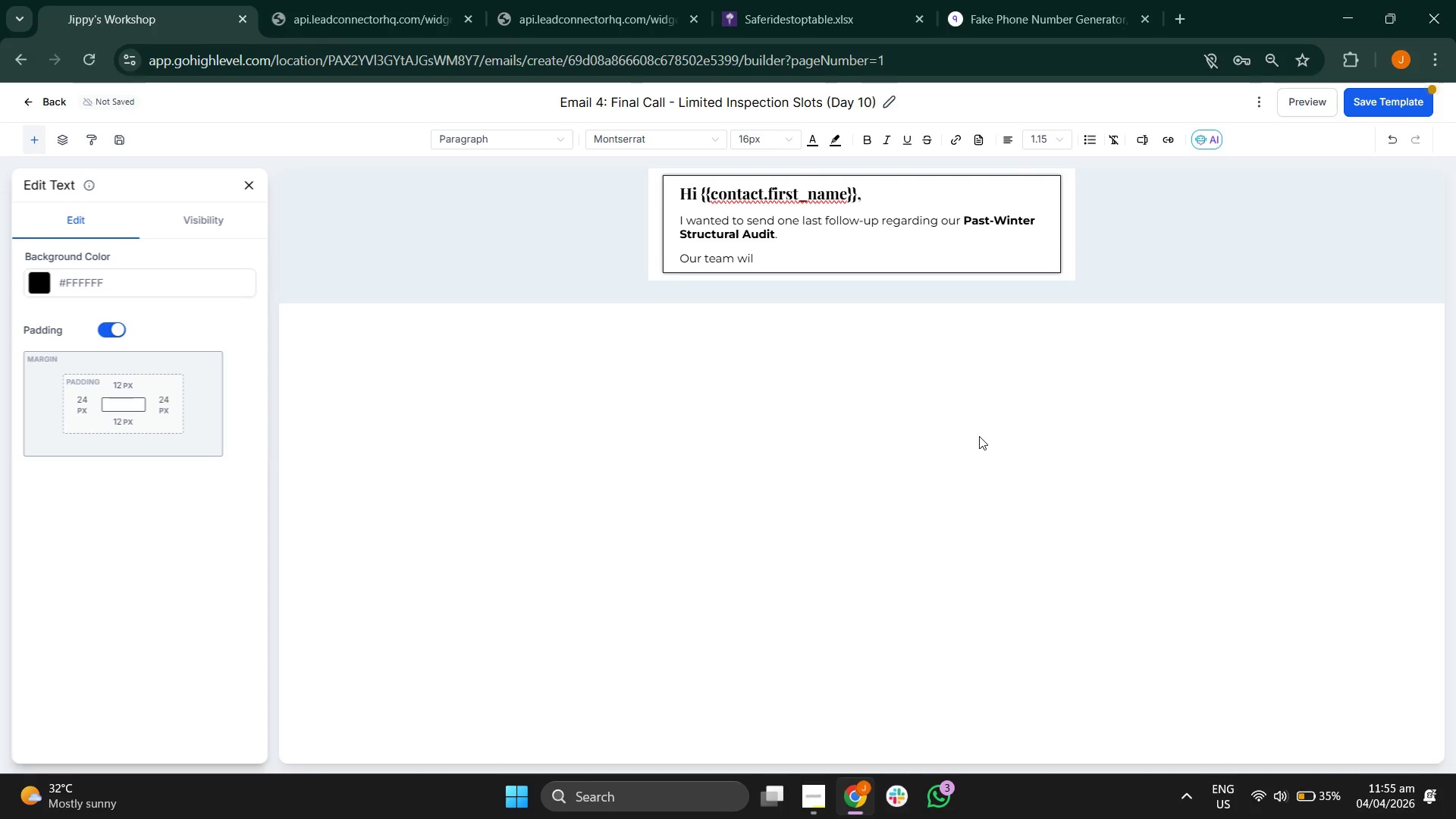 
key(Equal)
 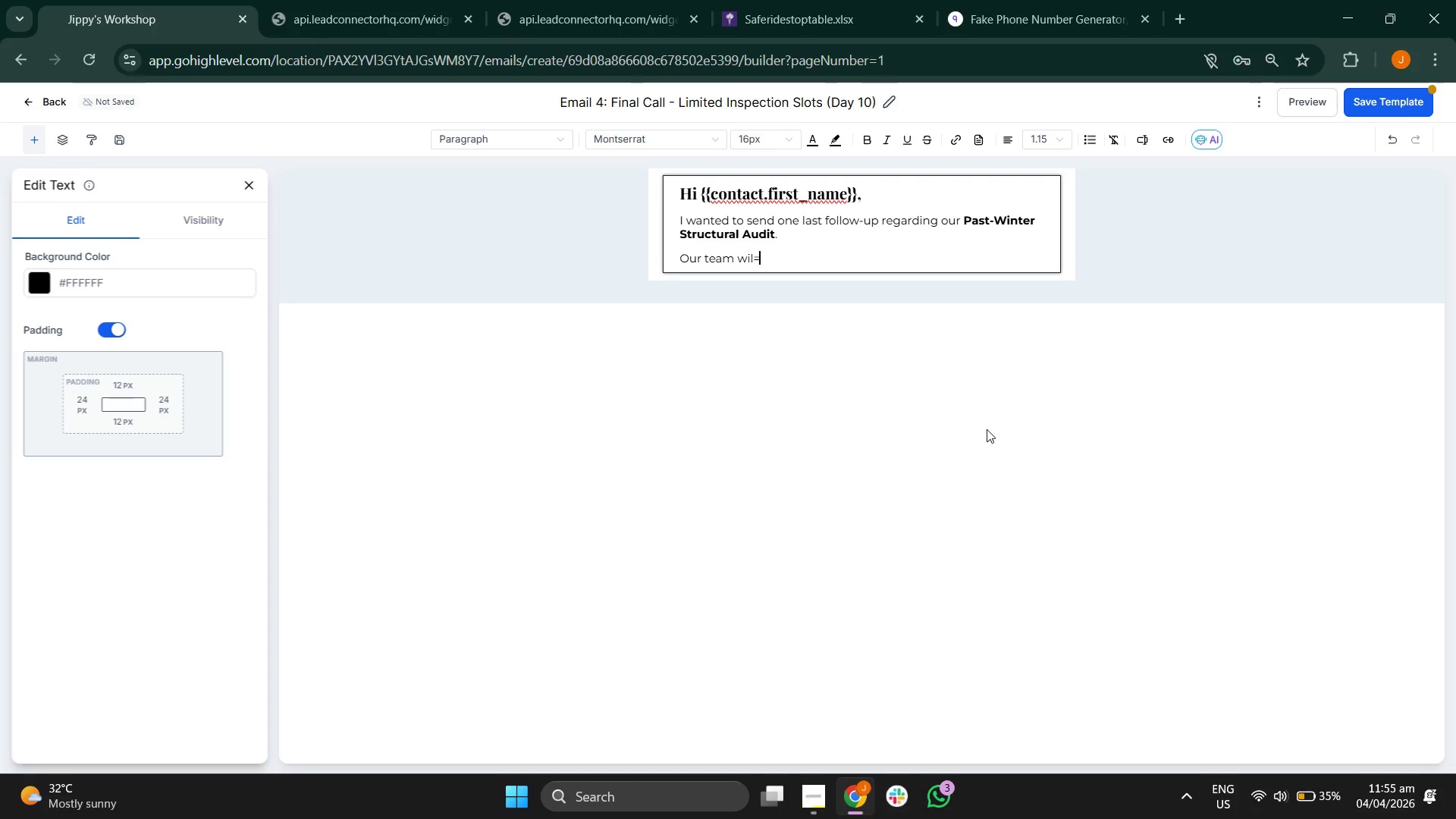 
key(Backspace)
 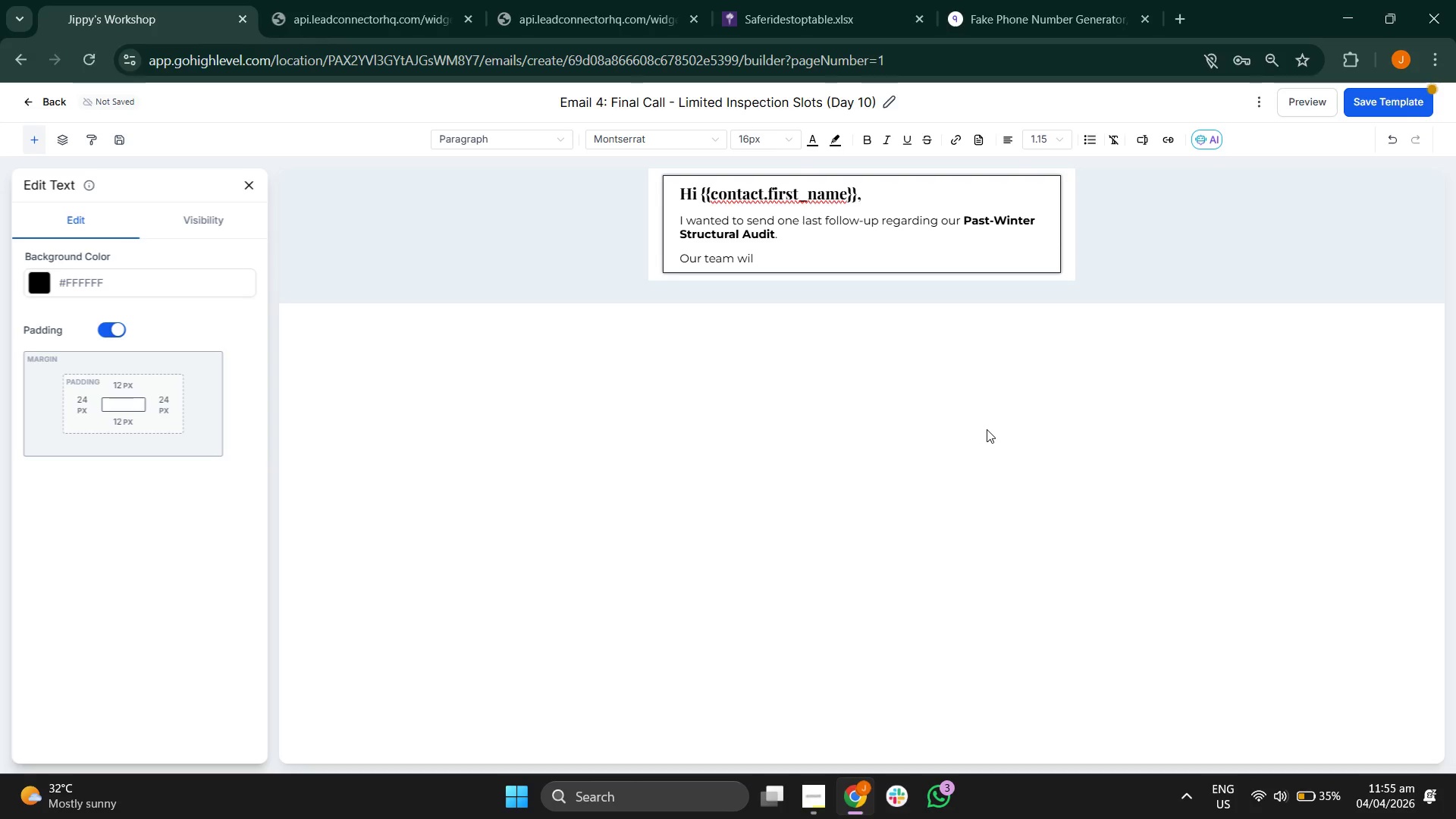 
key(Backspace)
 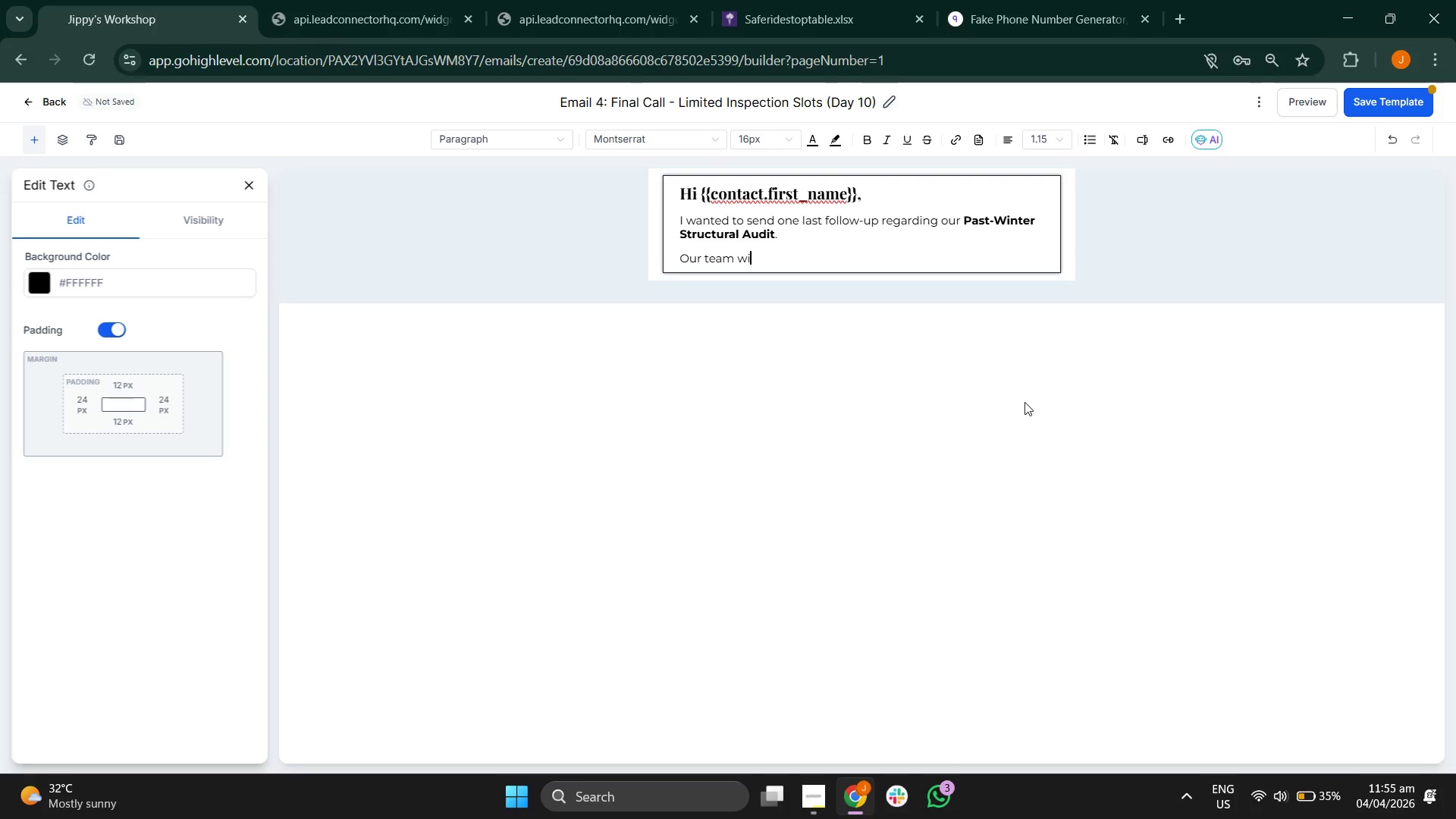 
type(ll be )
 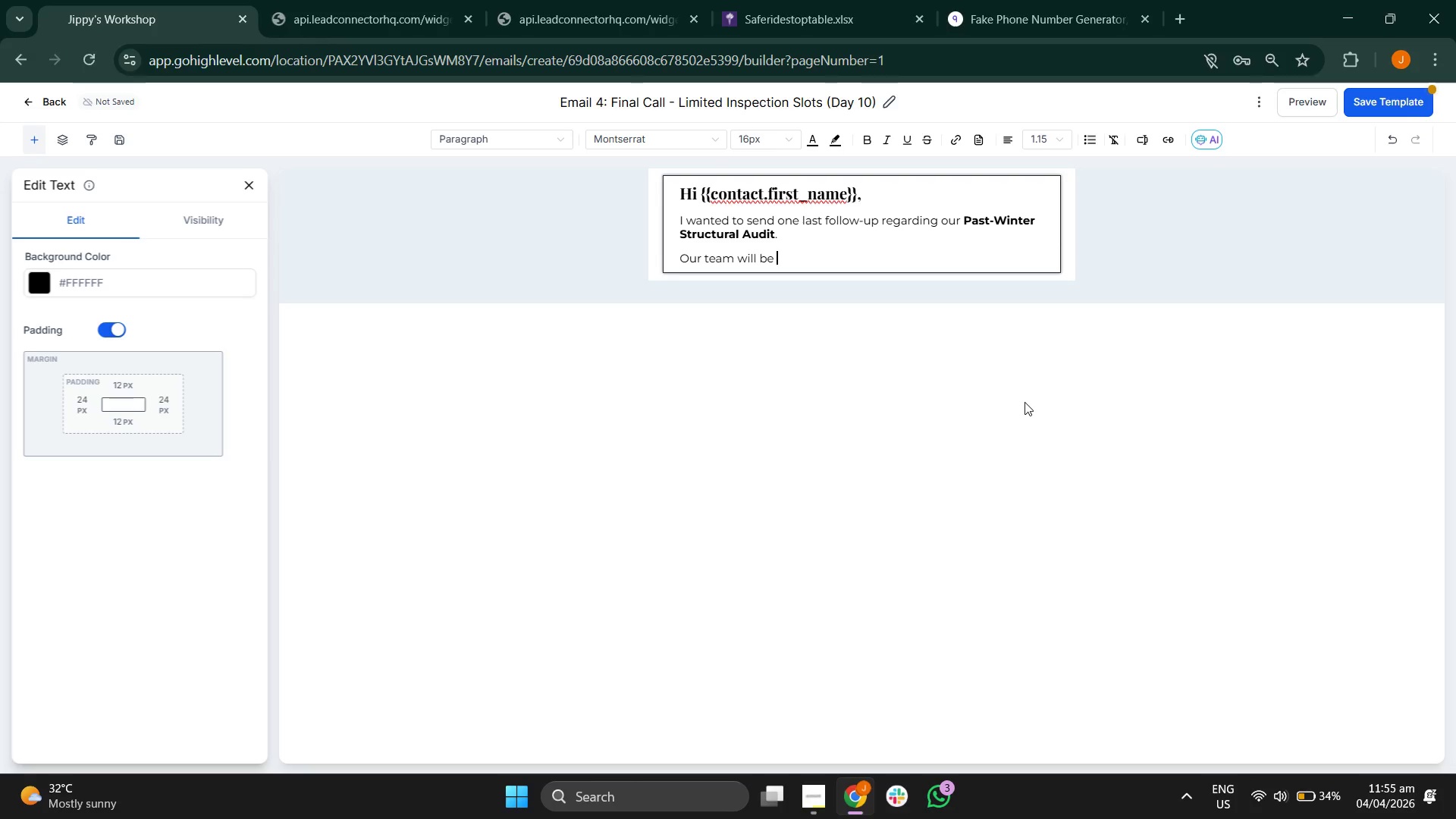 
type(finishing up inspections in your area over )
 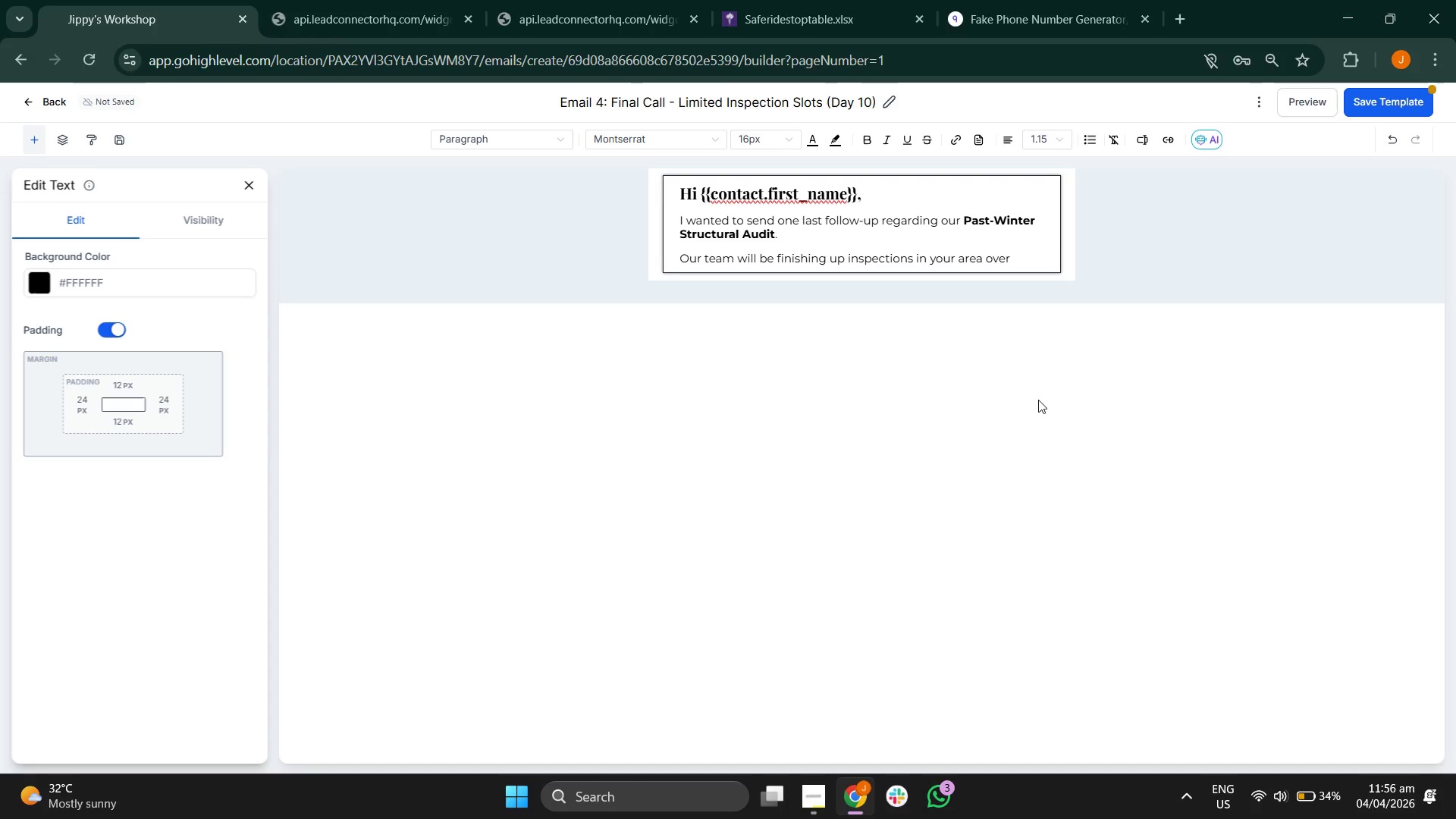 
type(a)
key(Backspace)
type(the next few days before our full-scale spring restoration projects begin.)
 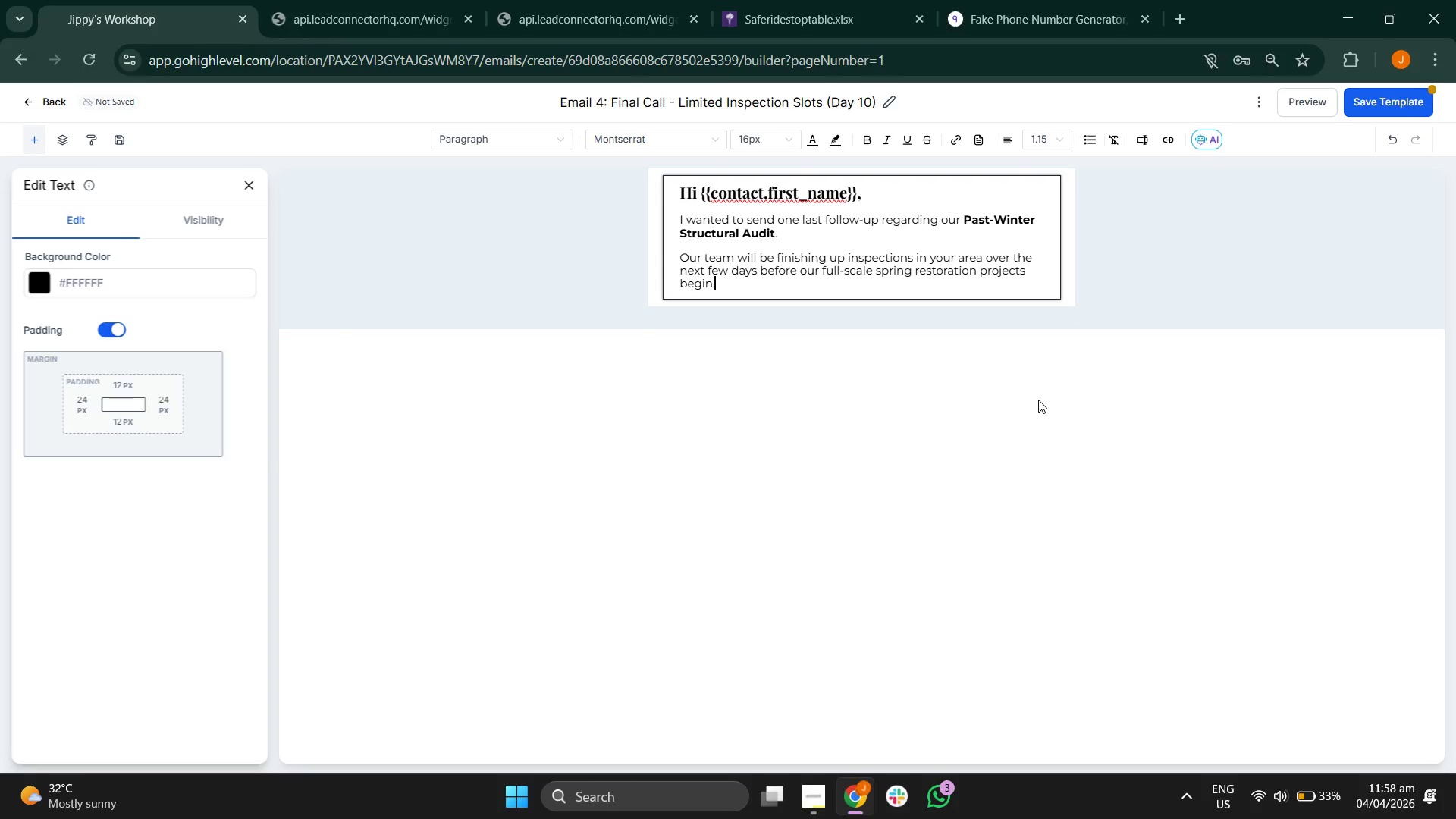 
type( We still have a few slots avaika)
key(Backspace)
key(Backspace)
type(lable if you'd like us to confirm that your man)
key(Backspace)
type(sonry and roofing are d)
key(Backspace)
type(ready for the upcoming rain season.)
 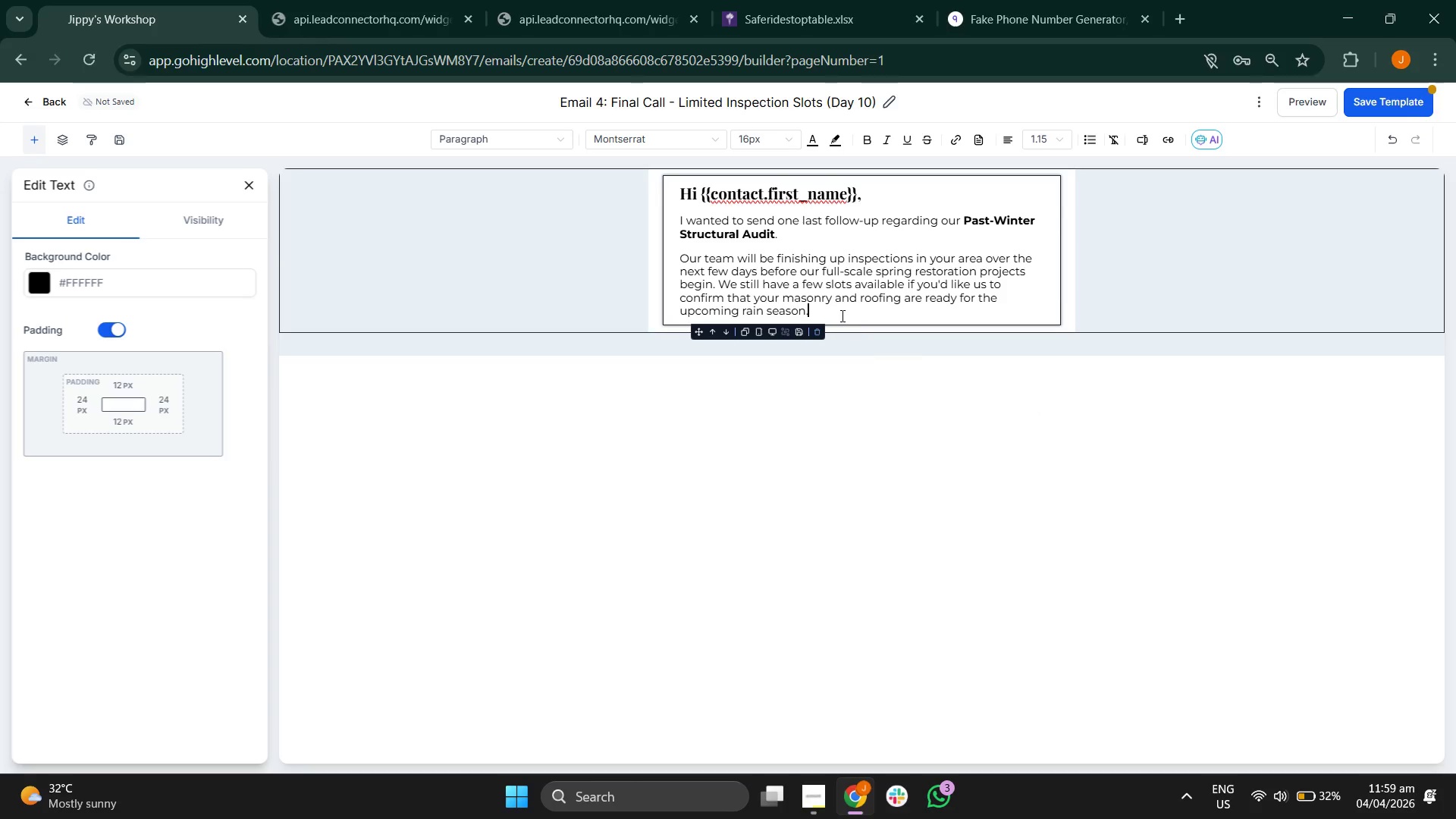 
left_click_drag(start_coordinate=[838, 315], to_coordinate=[676, 225])
 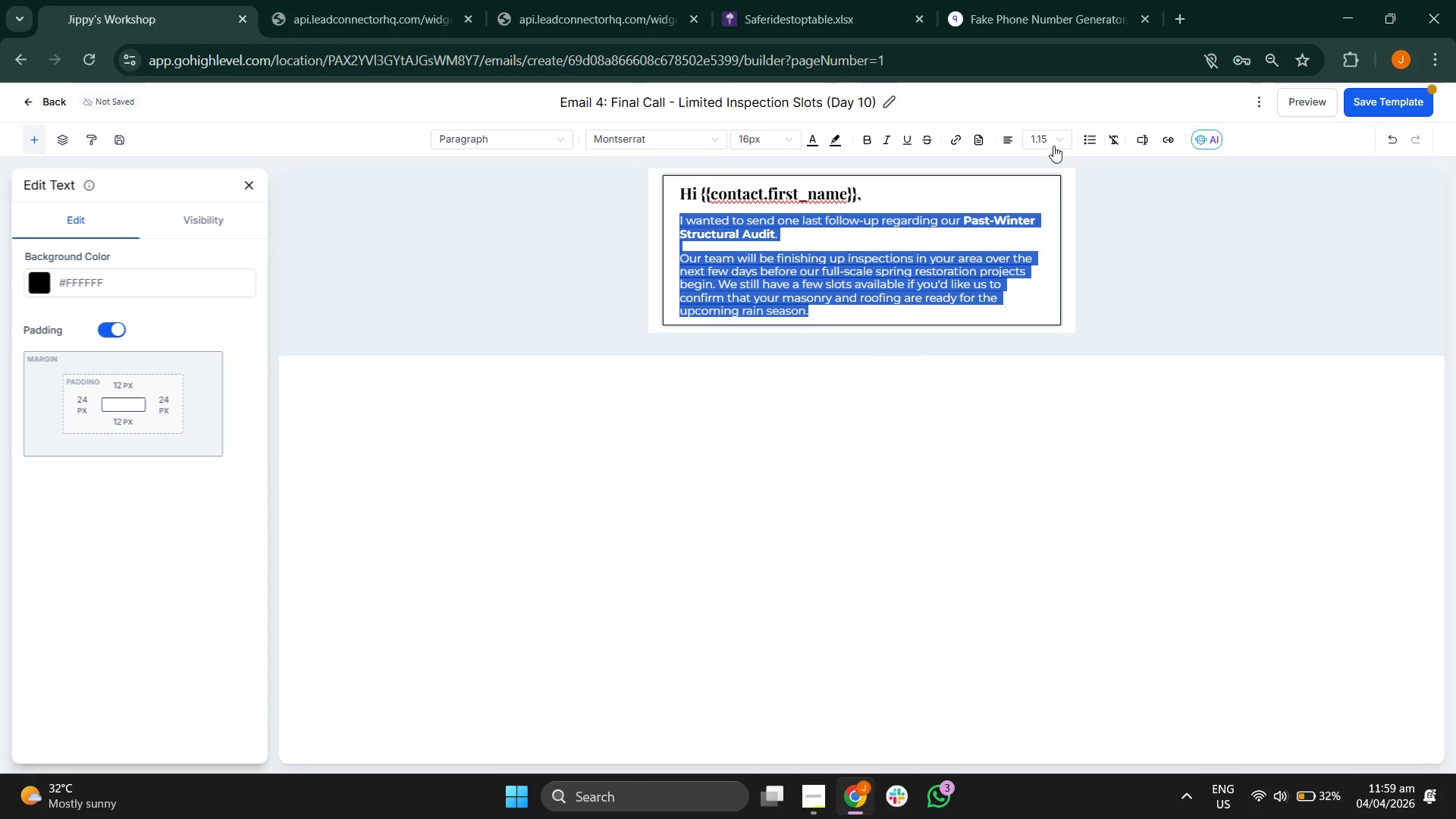 
left_click([1053, 143])
 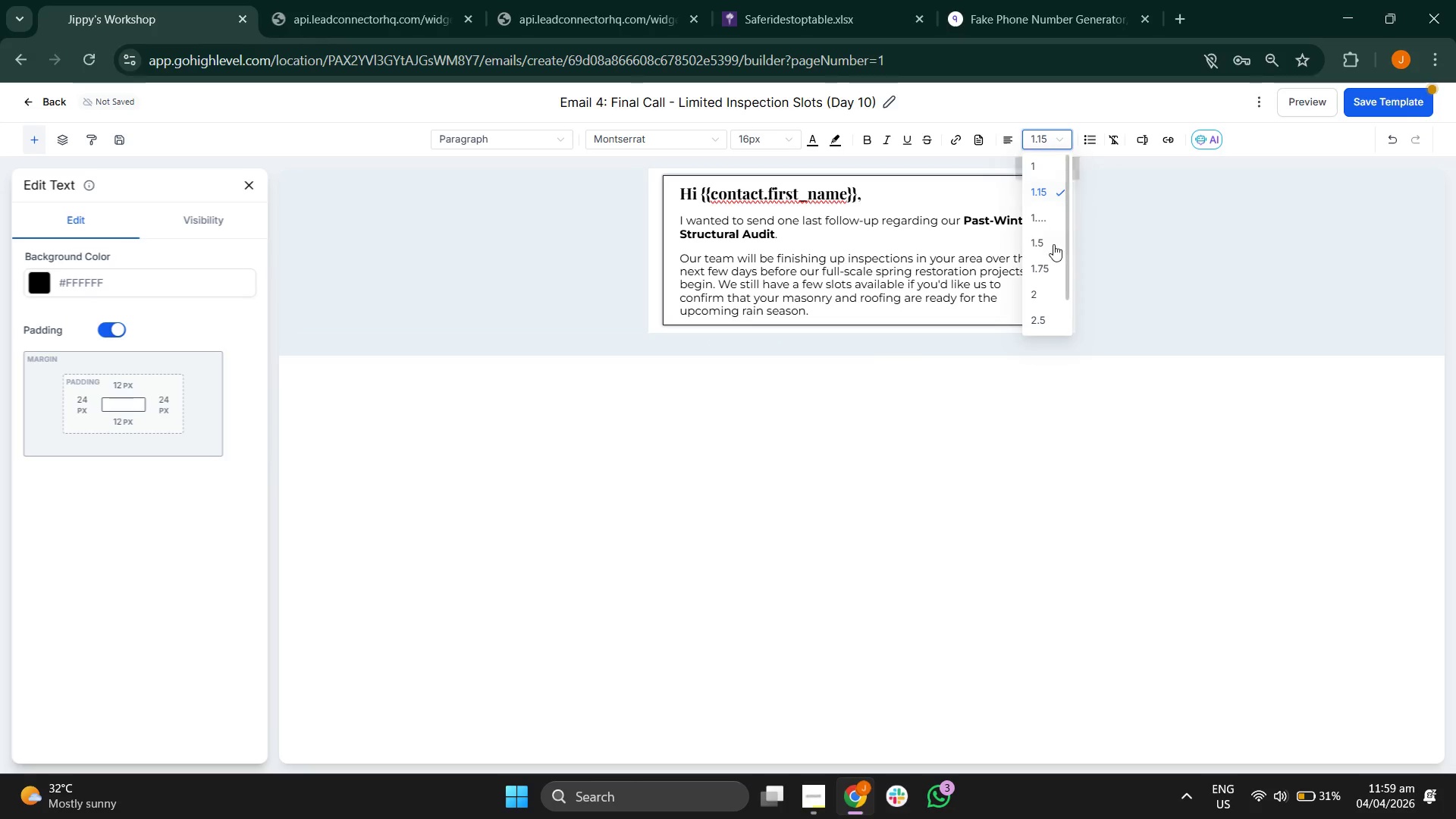 
left_click([1053, 246])
 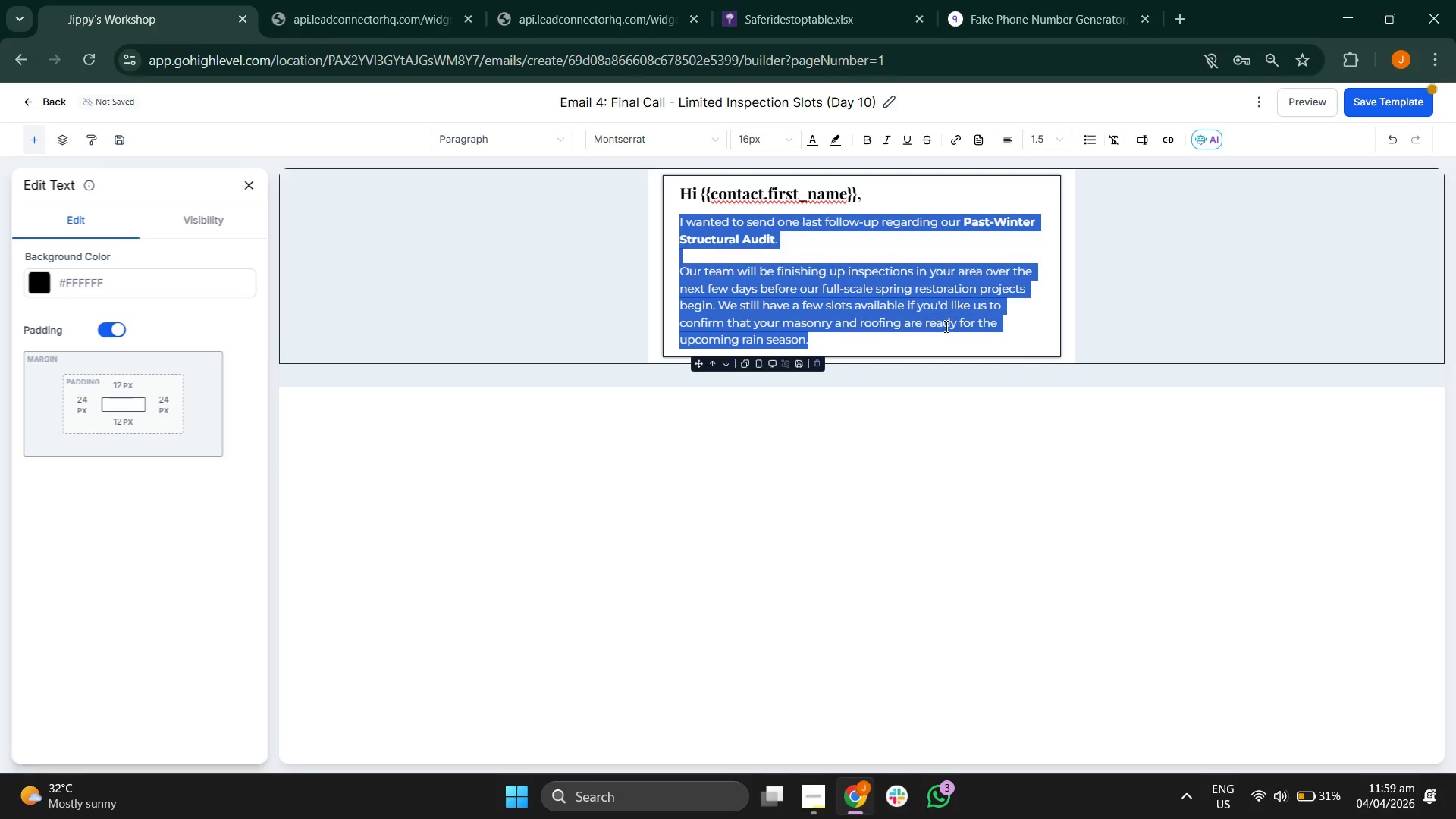 
left_click([929, 347])
 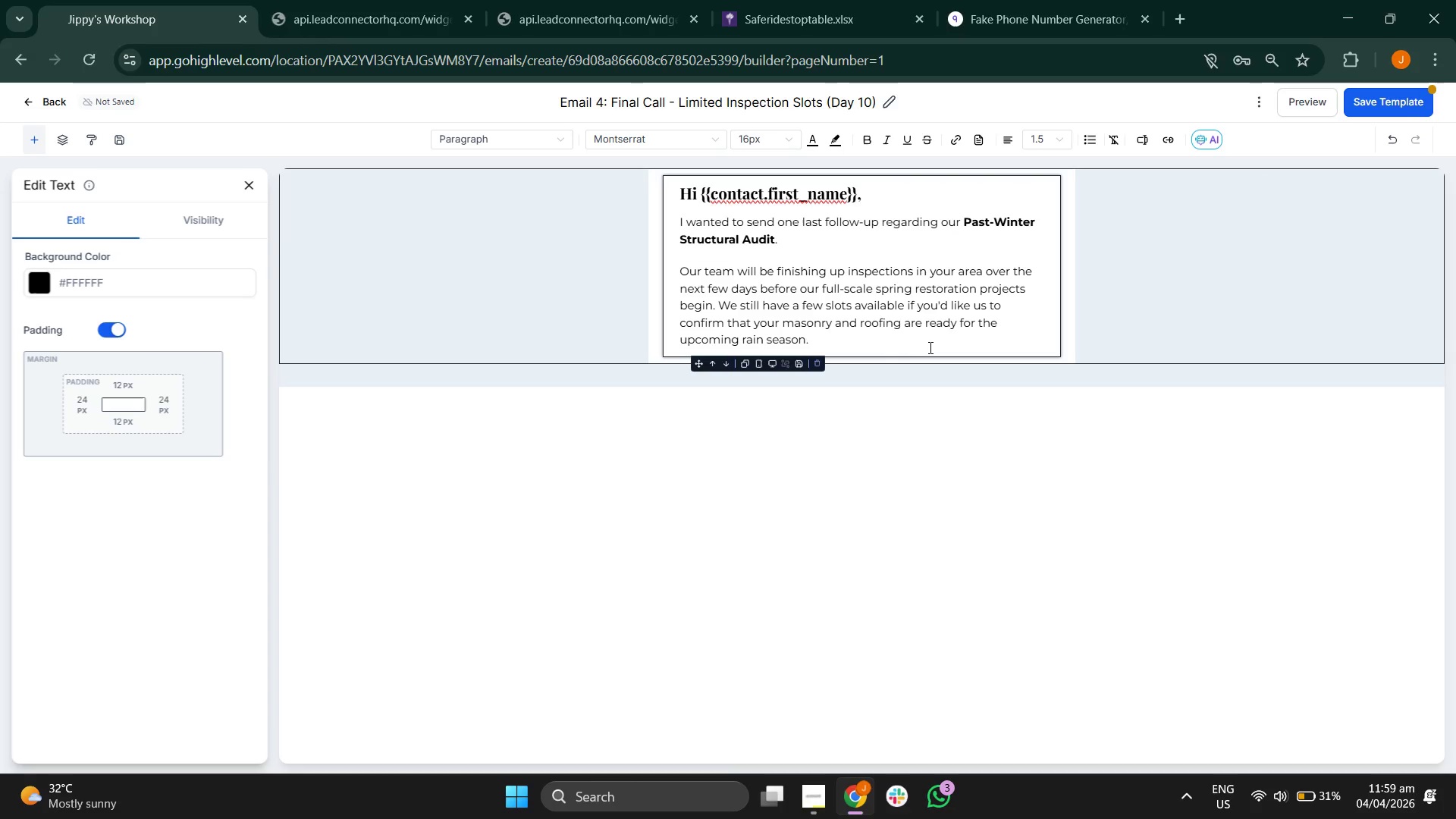 
key(Enter)
 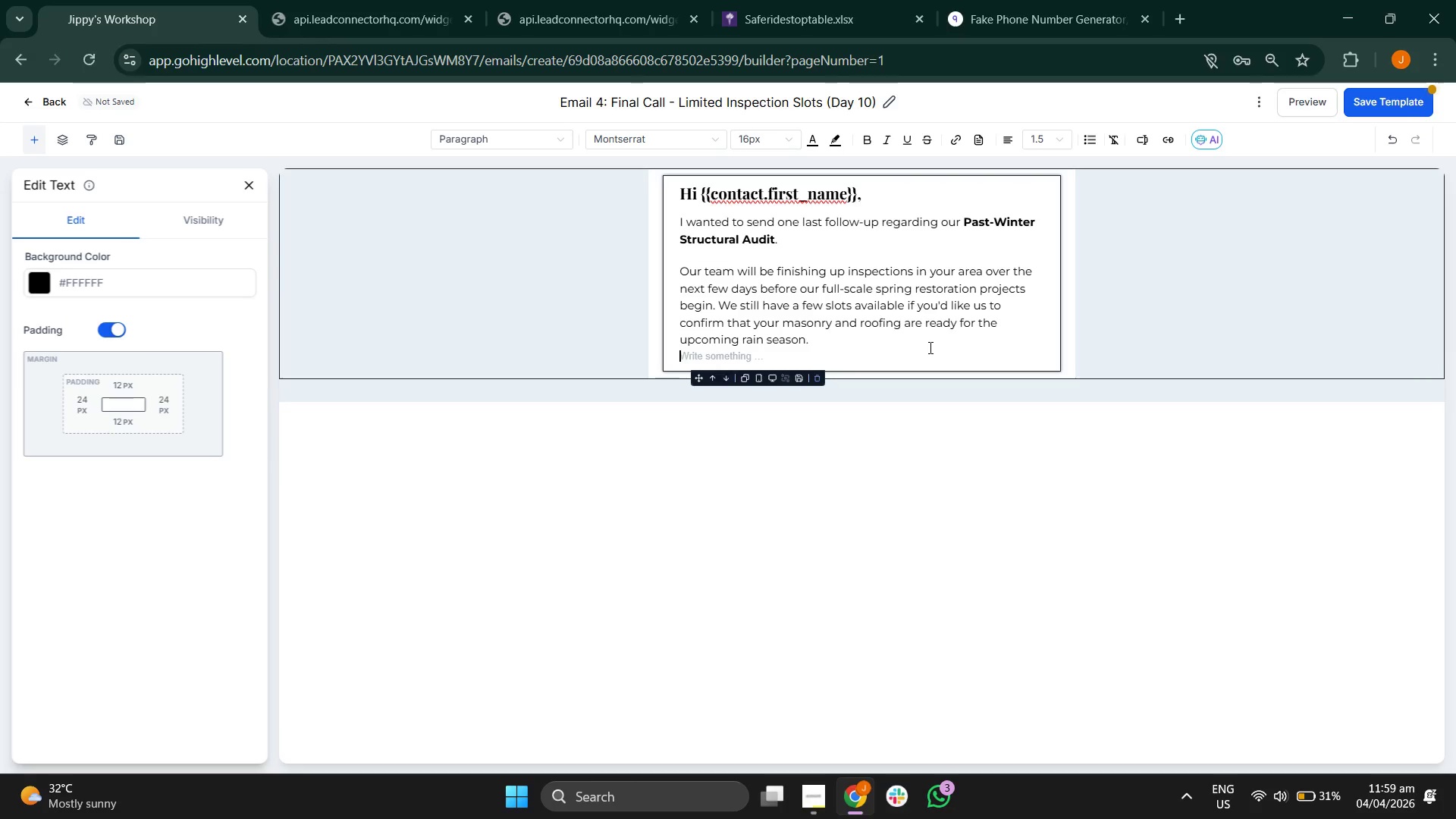 
key(Enter)
 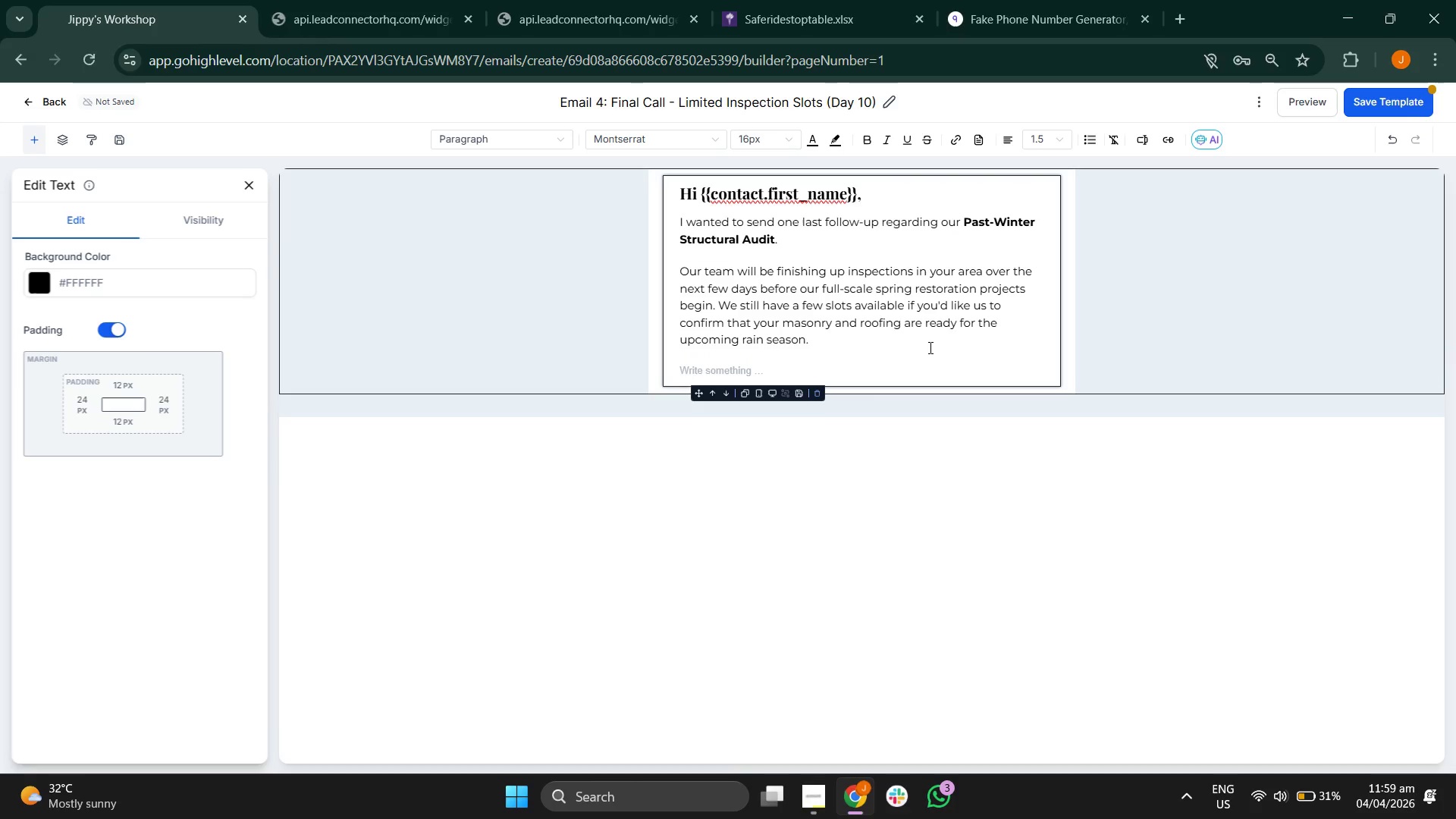 
type(Since we last visited in {{contact.last_seriv)
key(Backspace)
key(Backspace)
type(vice_year}}, we'd love to ensure your home is still in peak coni)
key(Backspace)
type(dition.)
 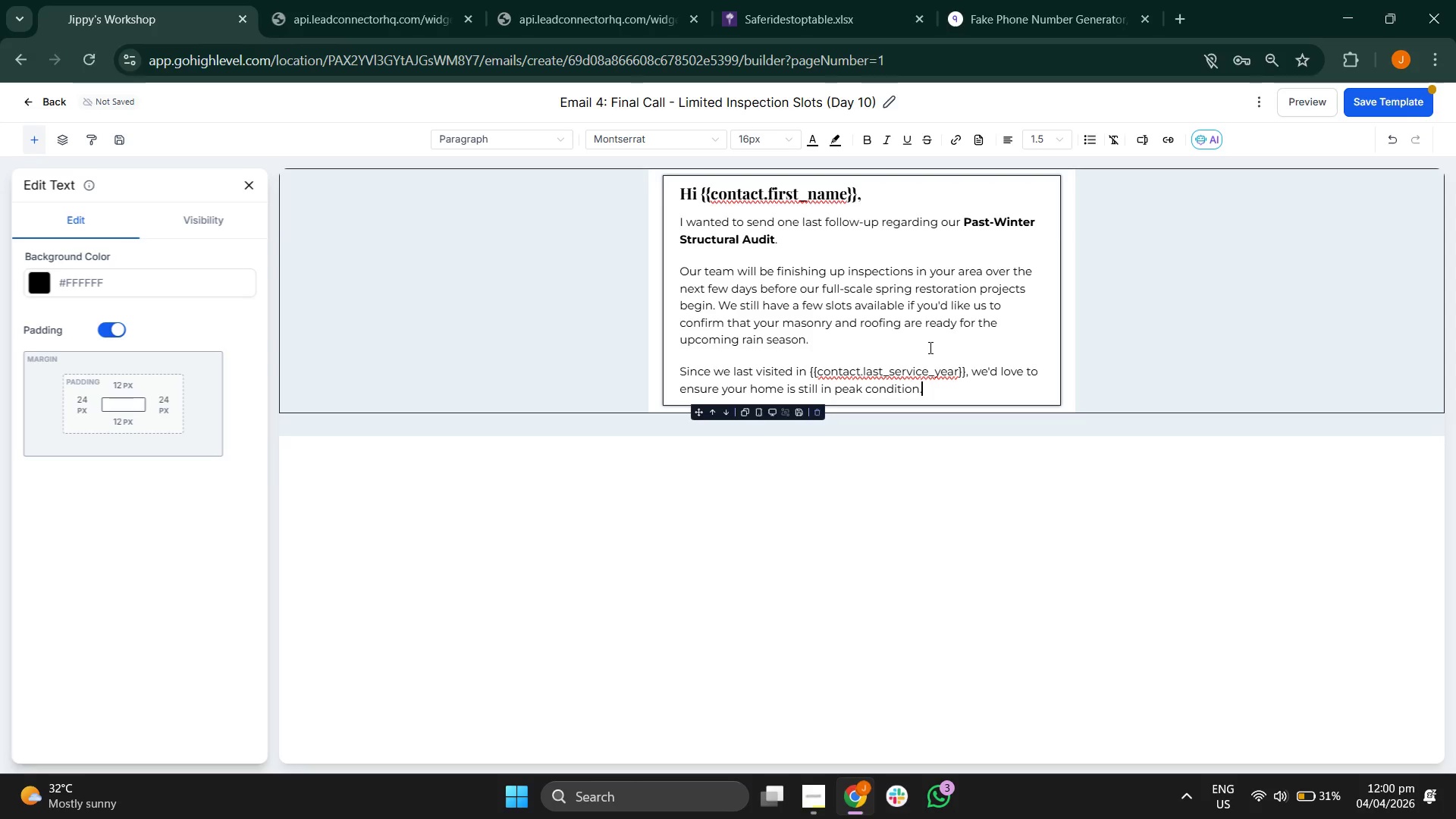 
left_click([1392, 104])
 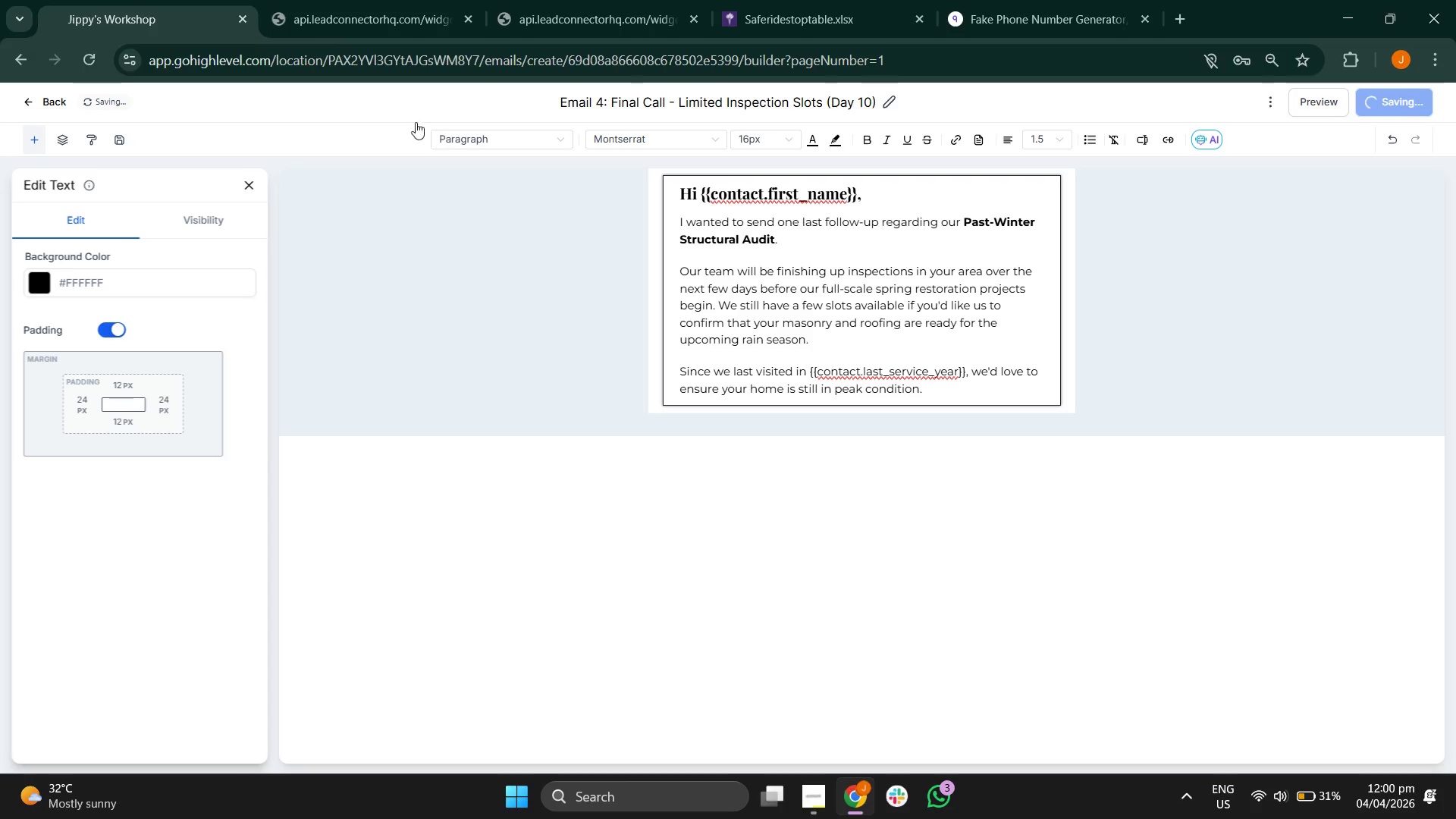 
left_click([394, 112])
 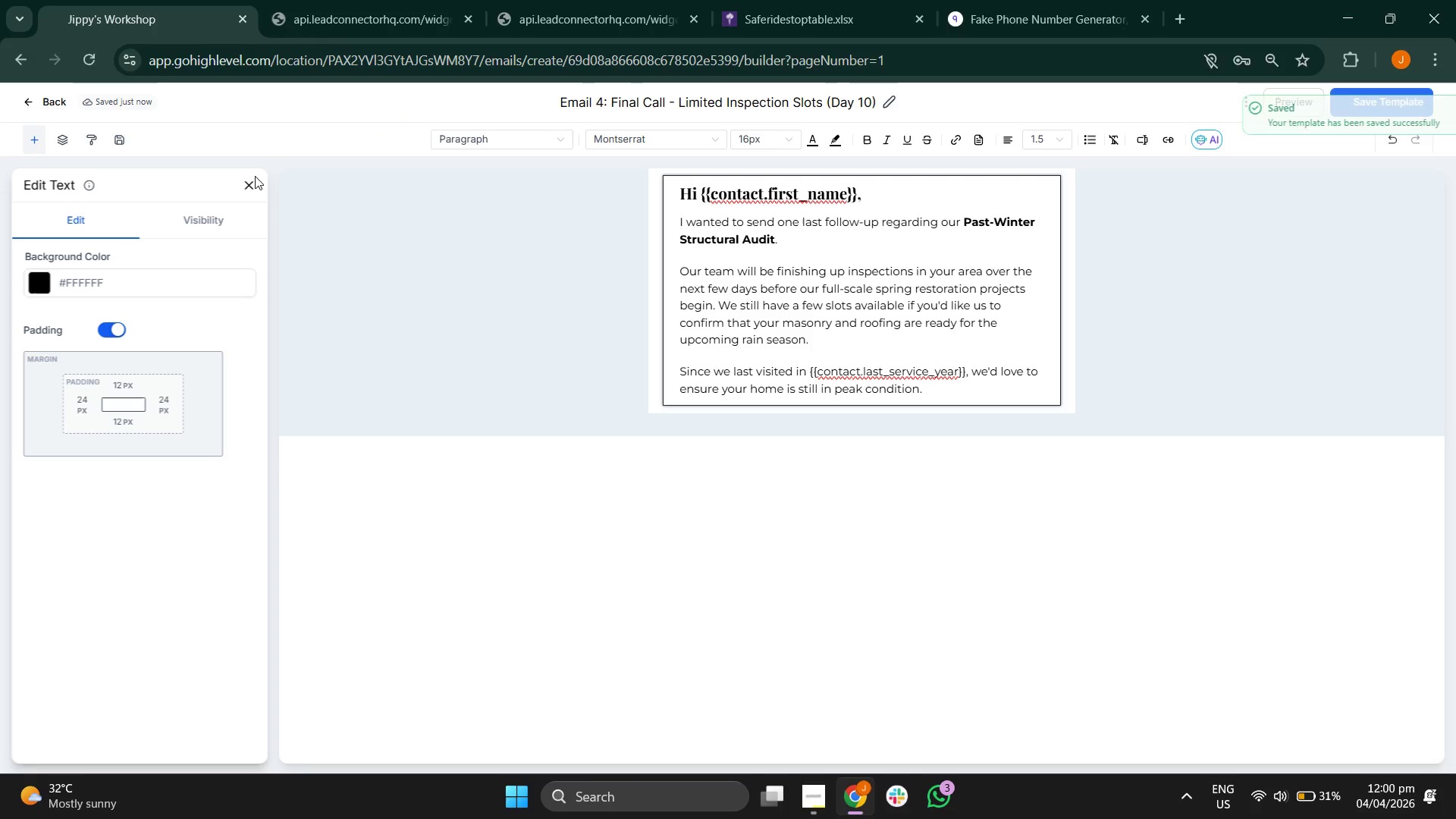 
left_click([250, 184])
 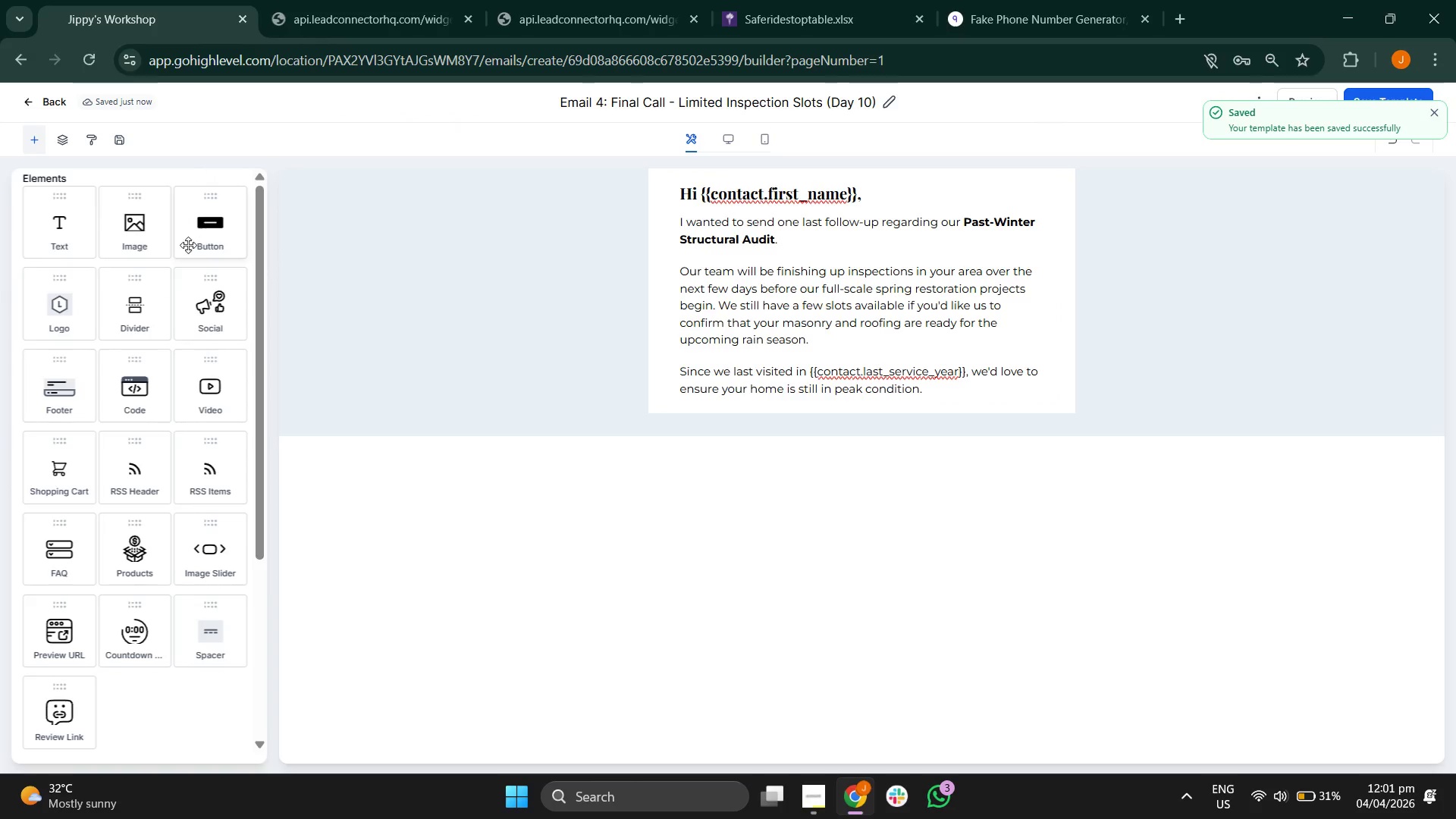 
left_click_drag(start_coordinate=[205, 236], to_coordinate=[685, 400])
 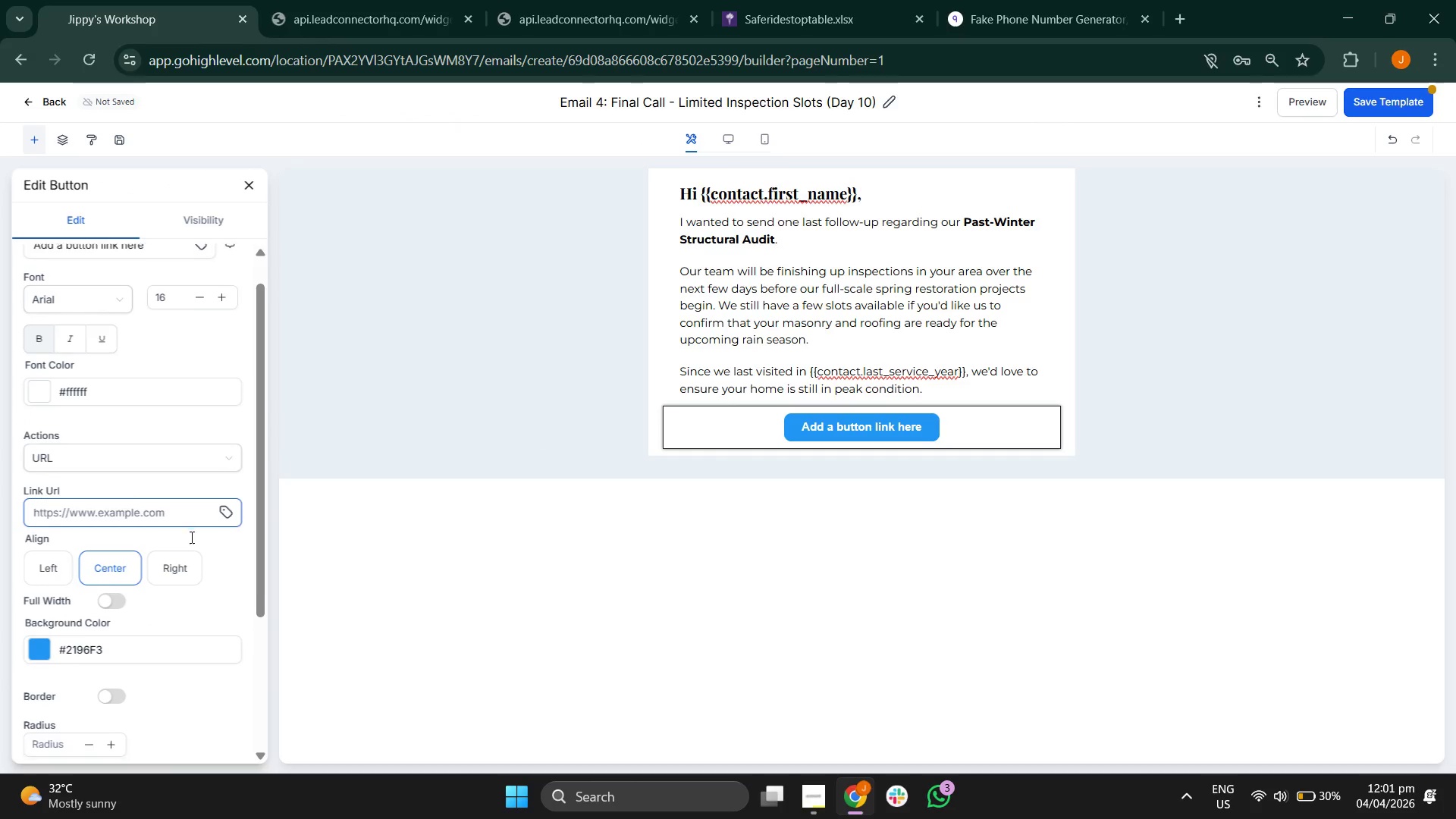 
left_click([34, 642])
 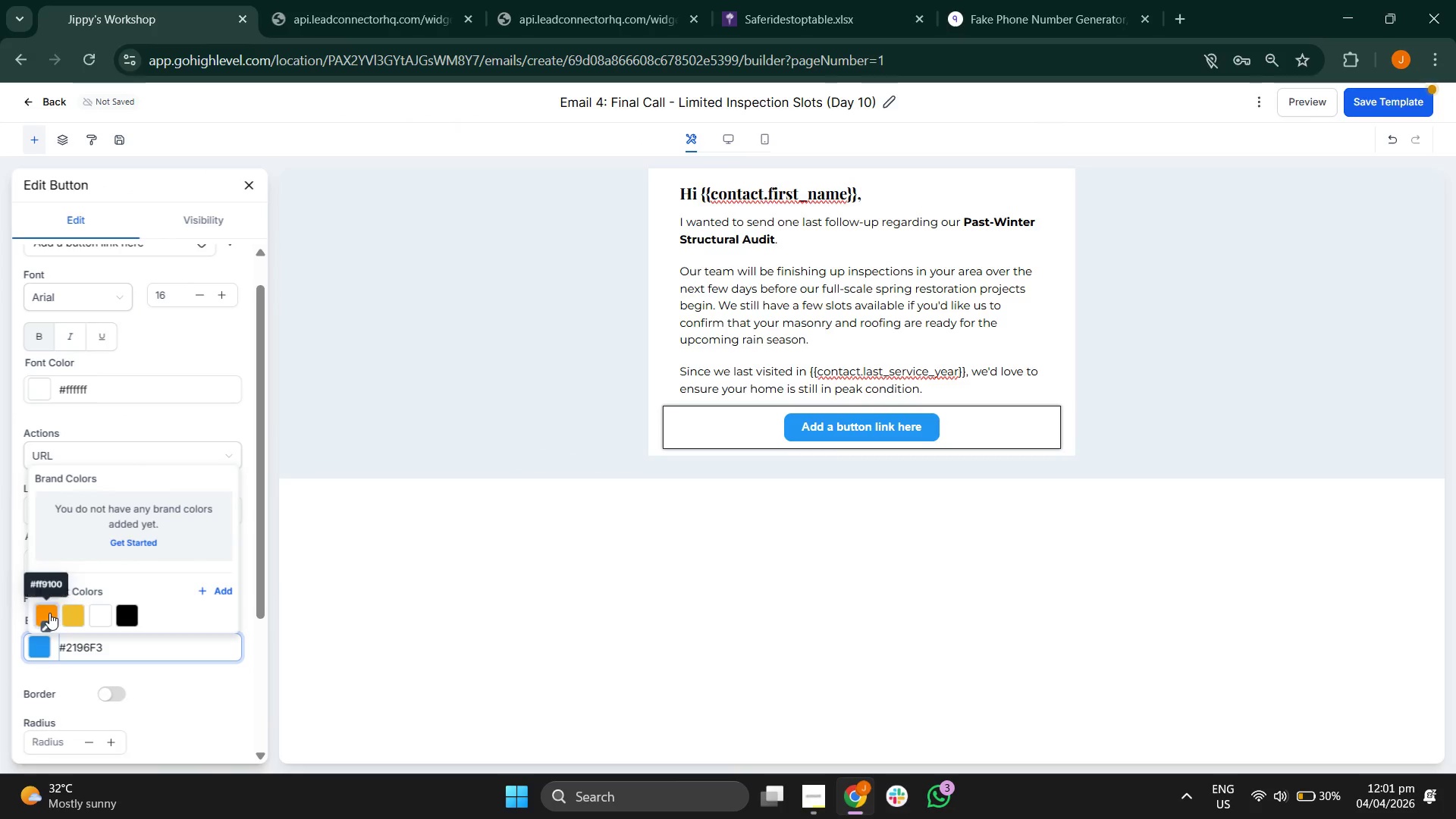 
left_click([49, 612])
 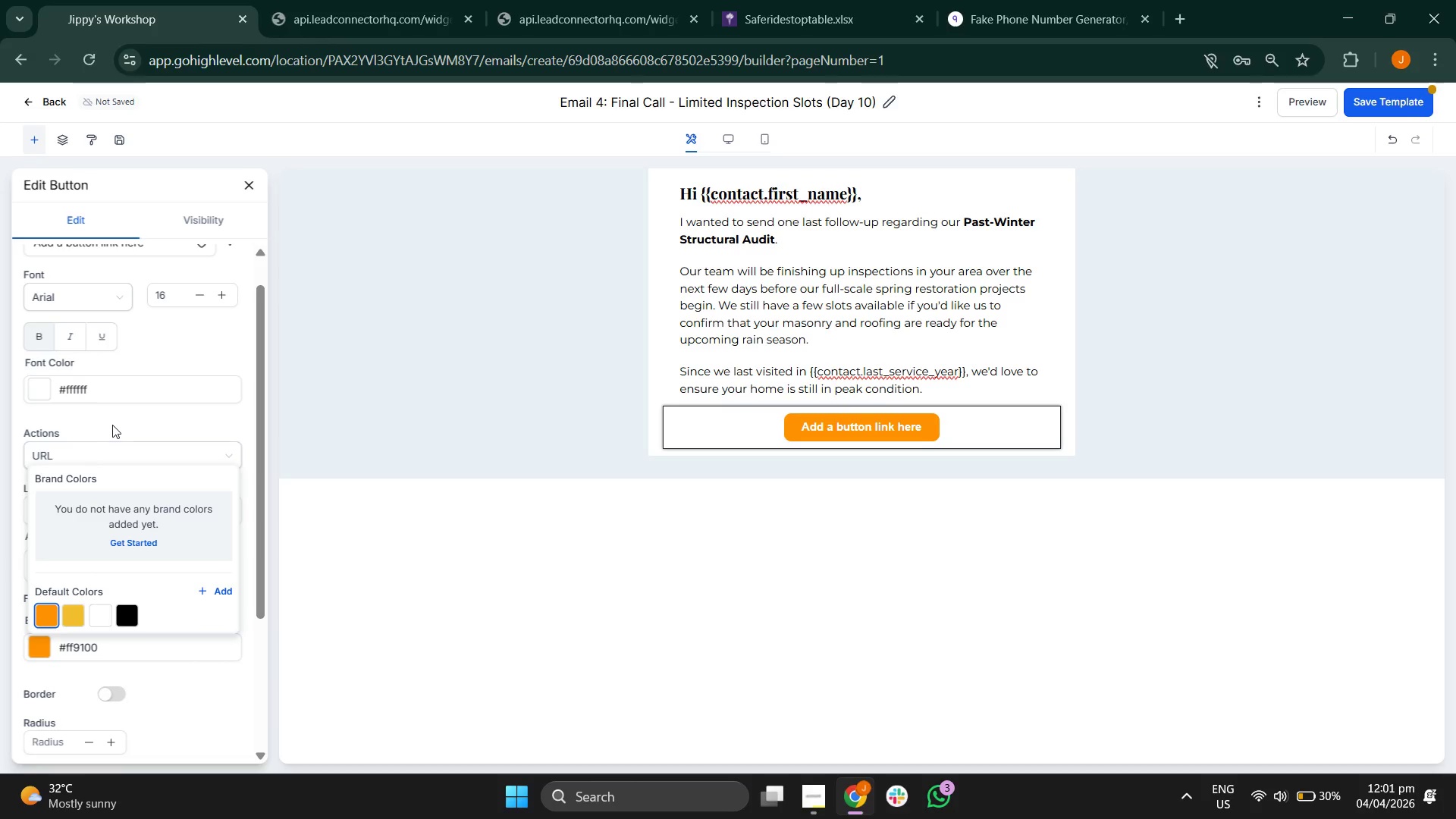 
left_click([115, 423])
 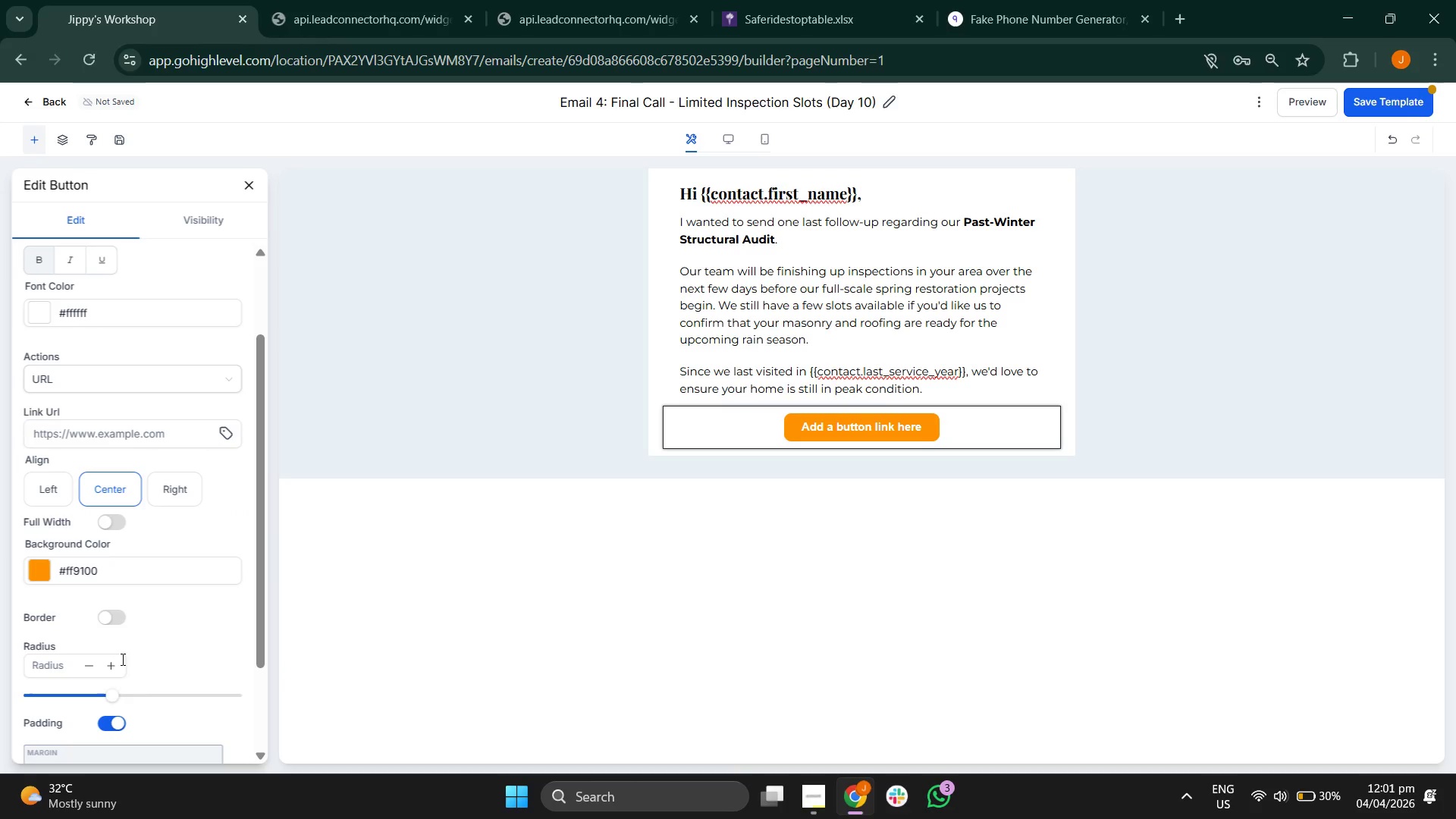 
left_click_drag(start_coordinate=[108, 691], to_coordinate=[193, 698])
 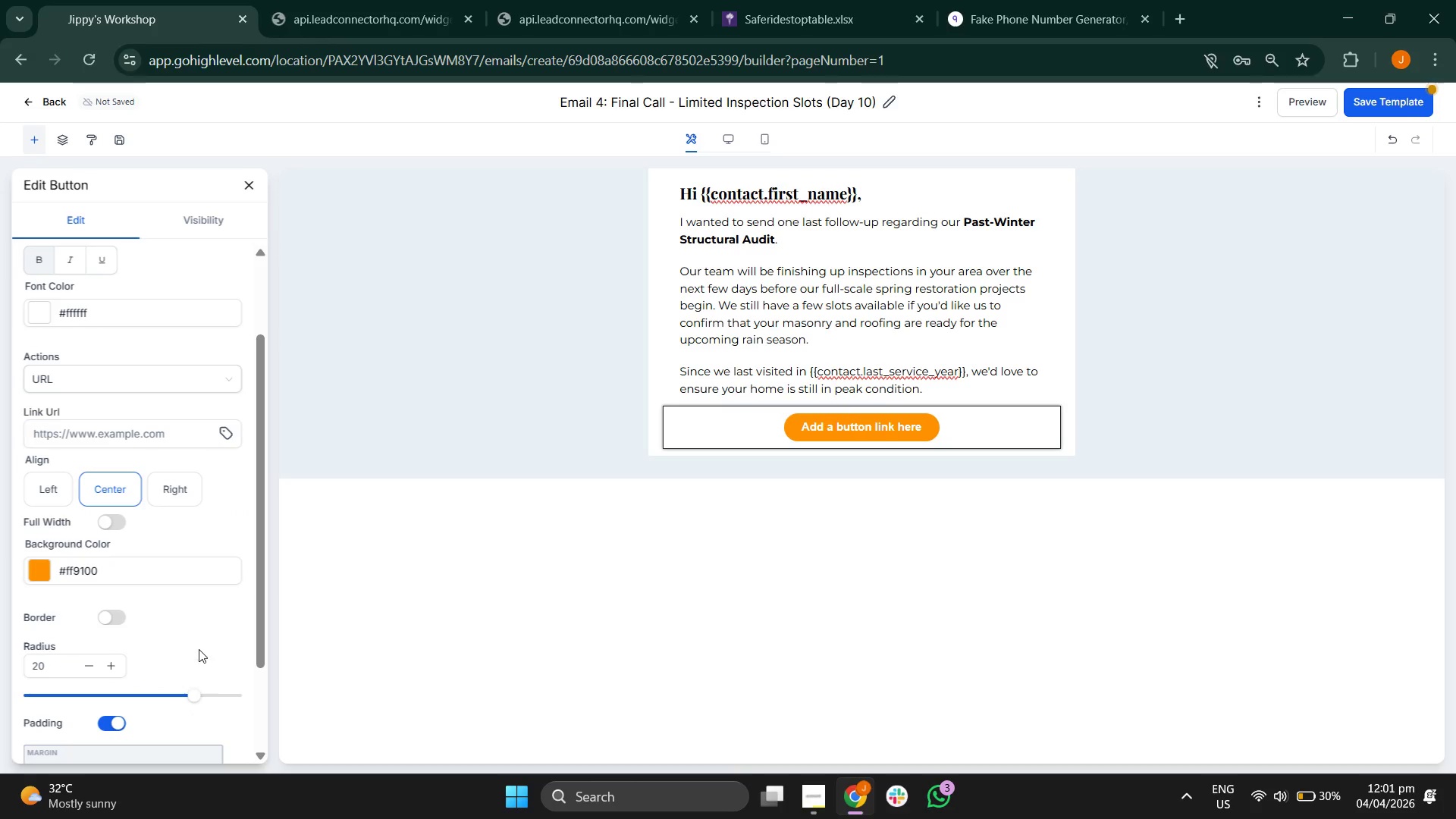 
left_click([199, 649])
 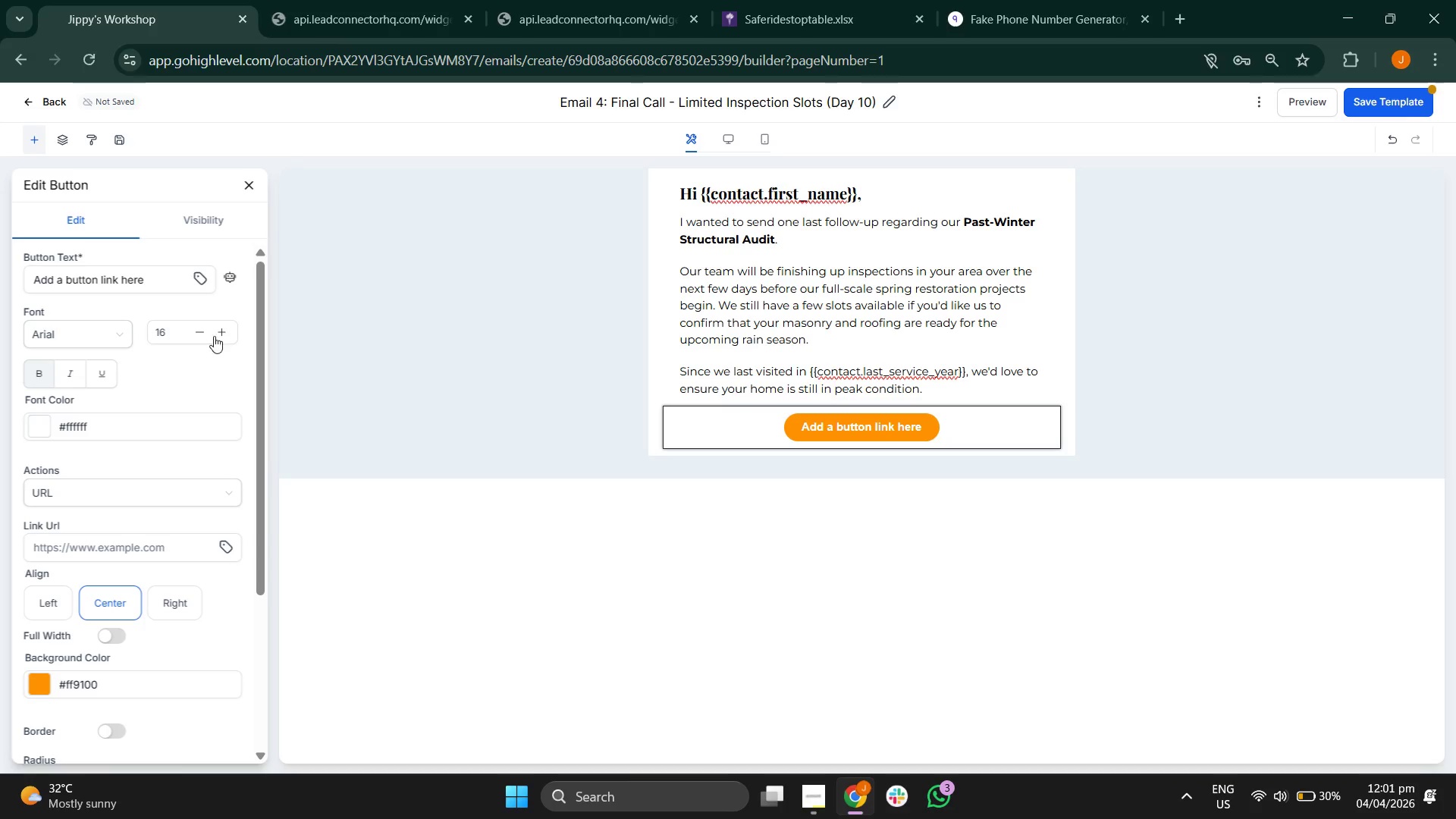 
left_click([175, 271])
 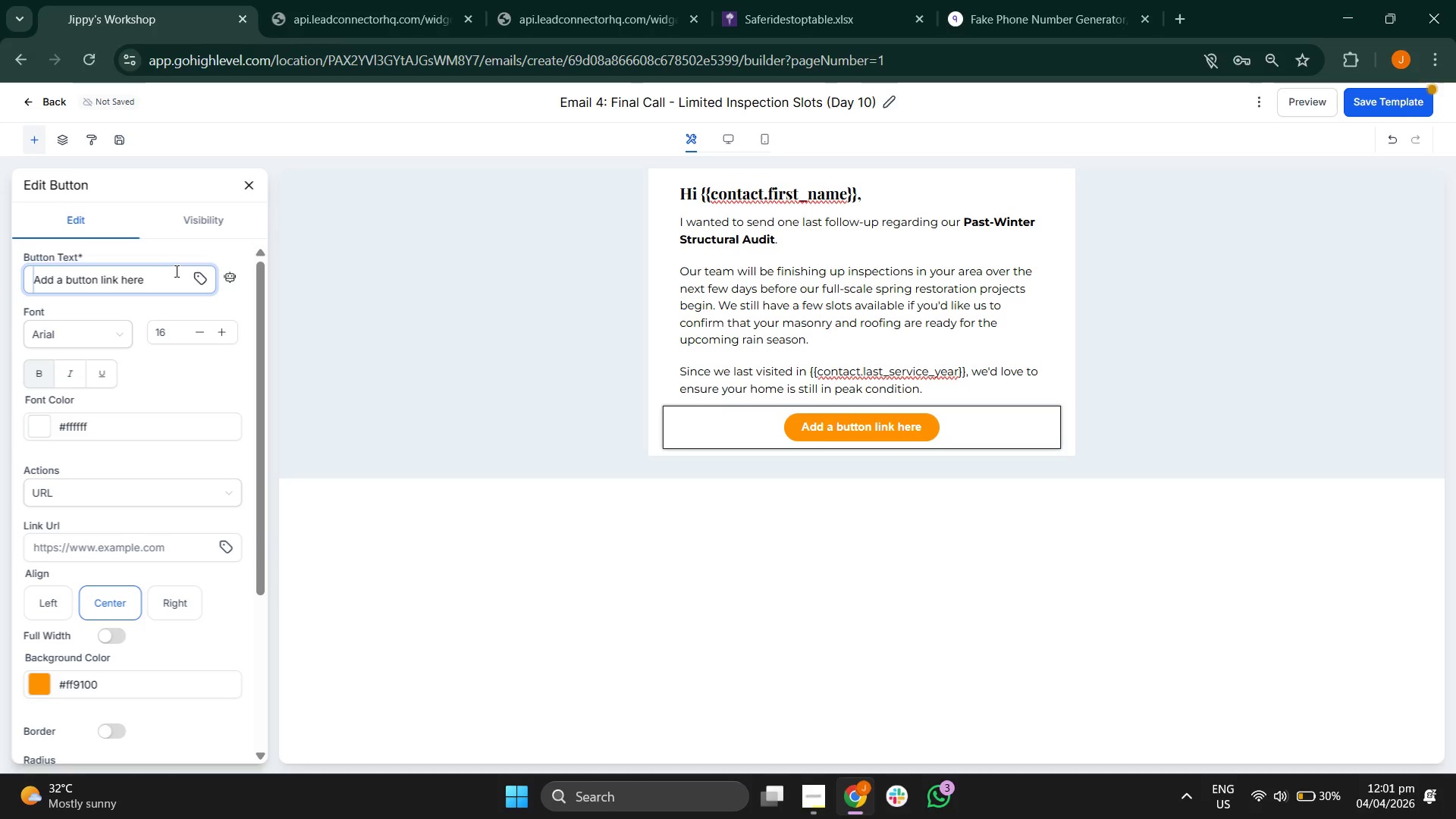 
key(Backspace)
 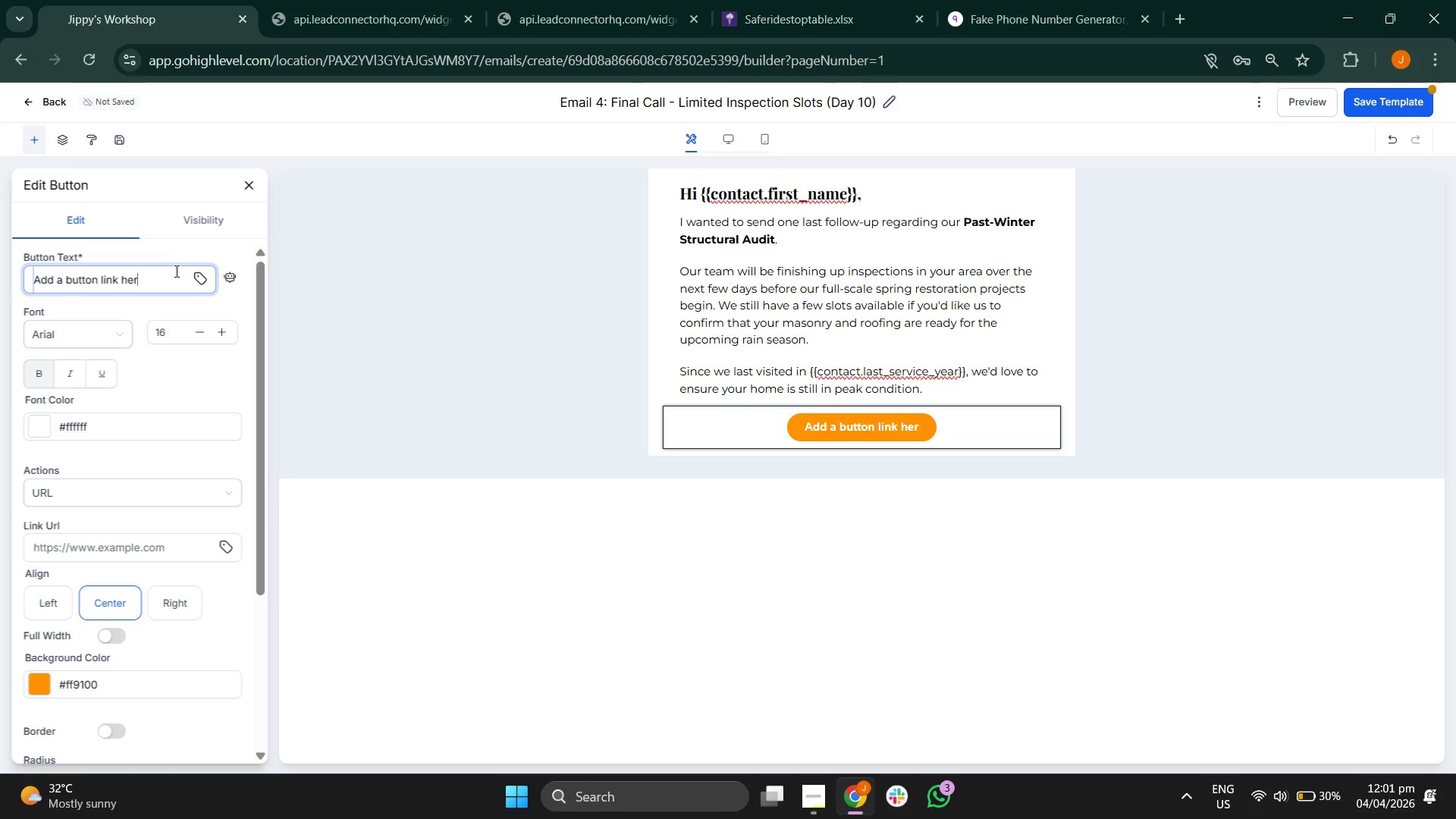 
key(Backspace)
 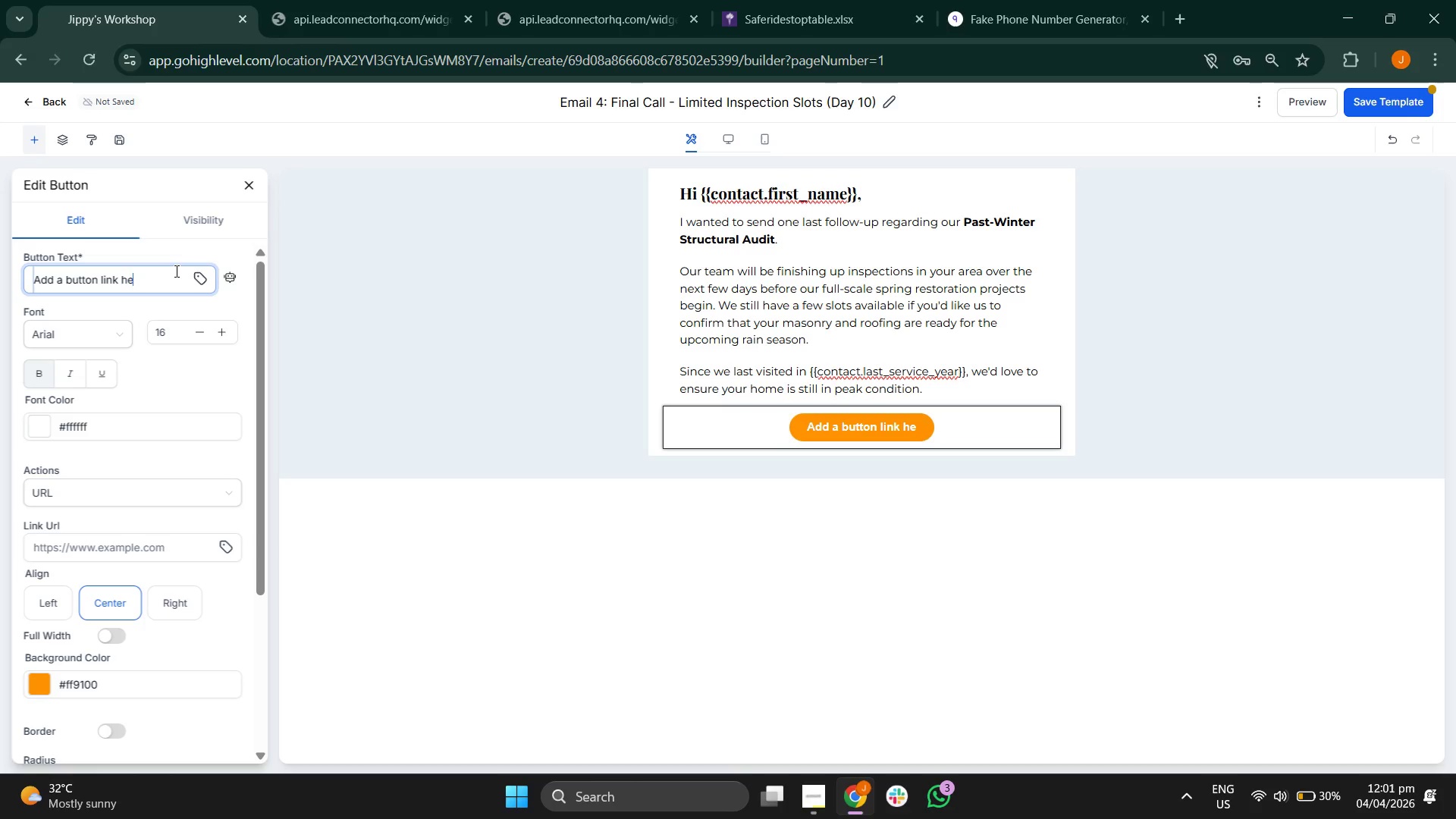 
key(Backspace)
 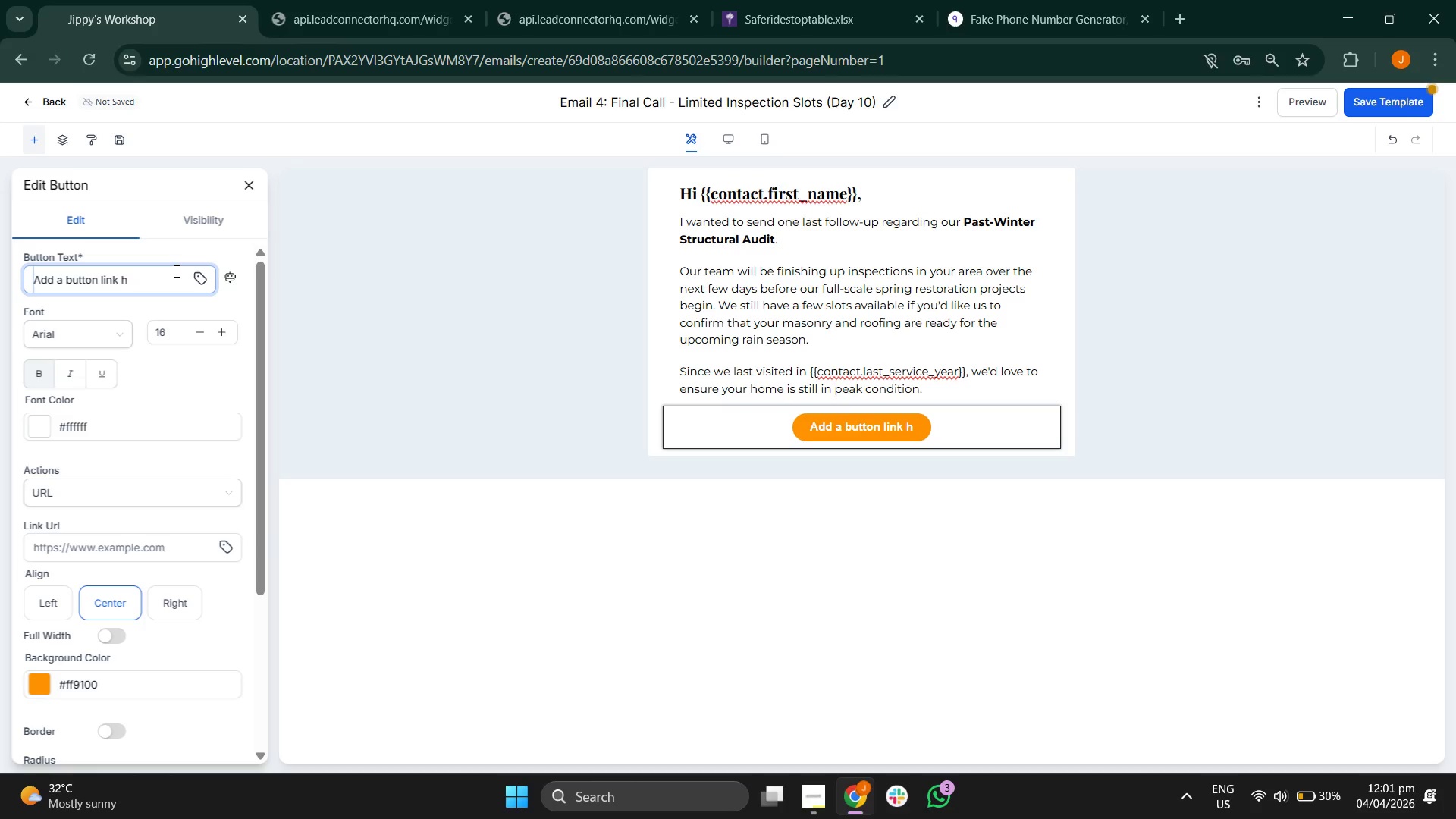 
key(Backspace)
 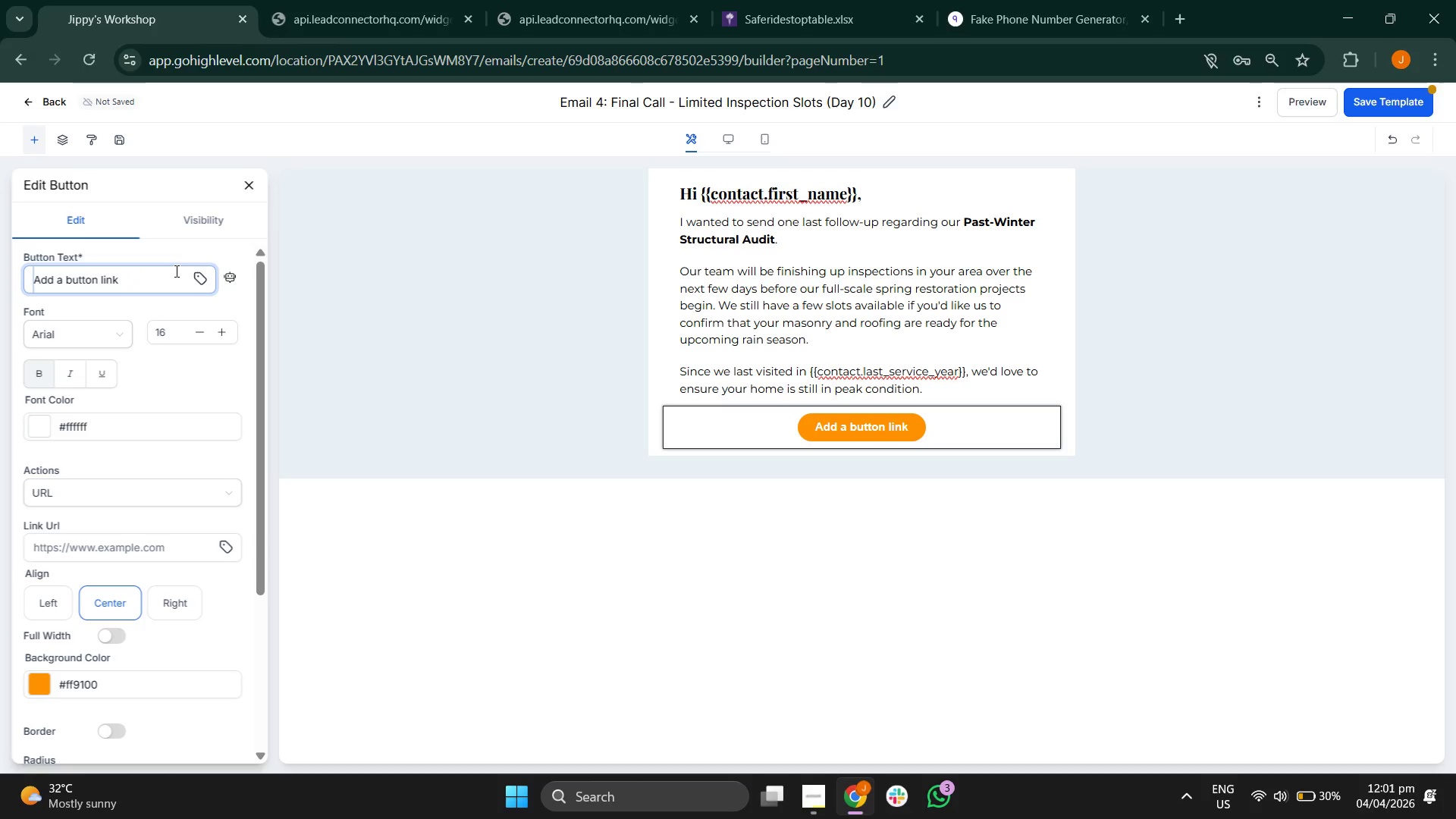 
key(Backspace)
 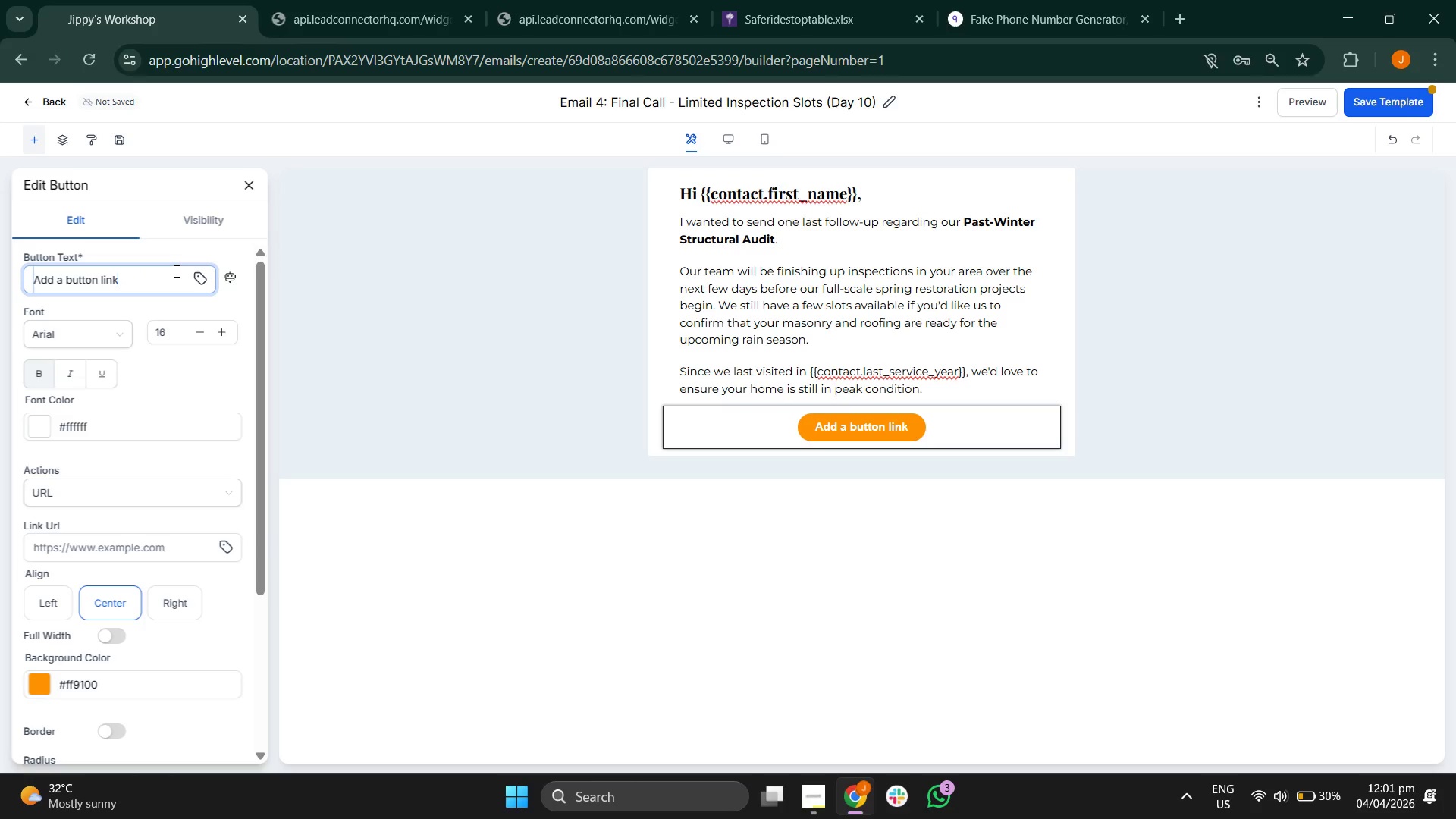 
key(Backspace)
 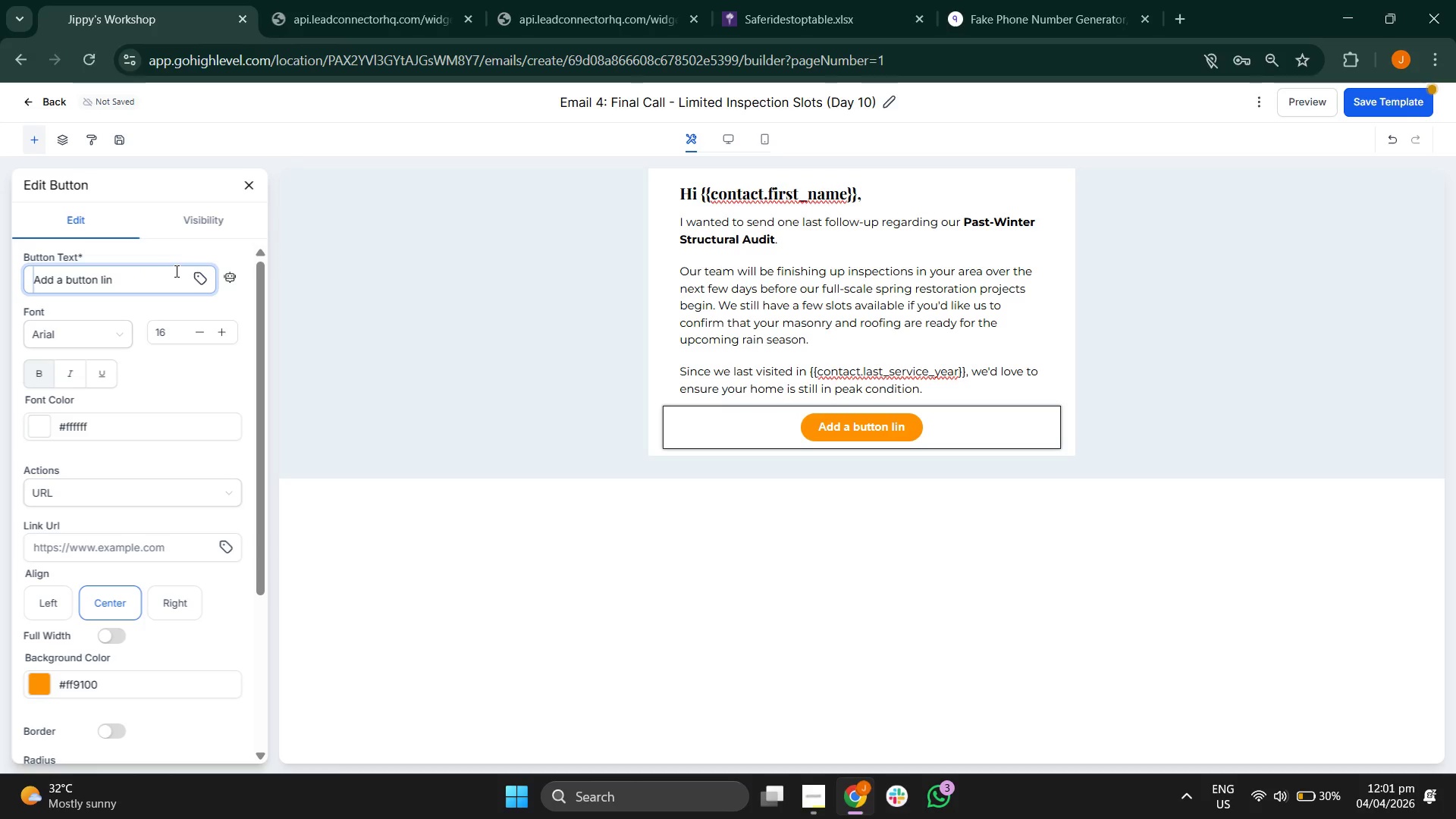 
key(Backspace)
 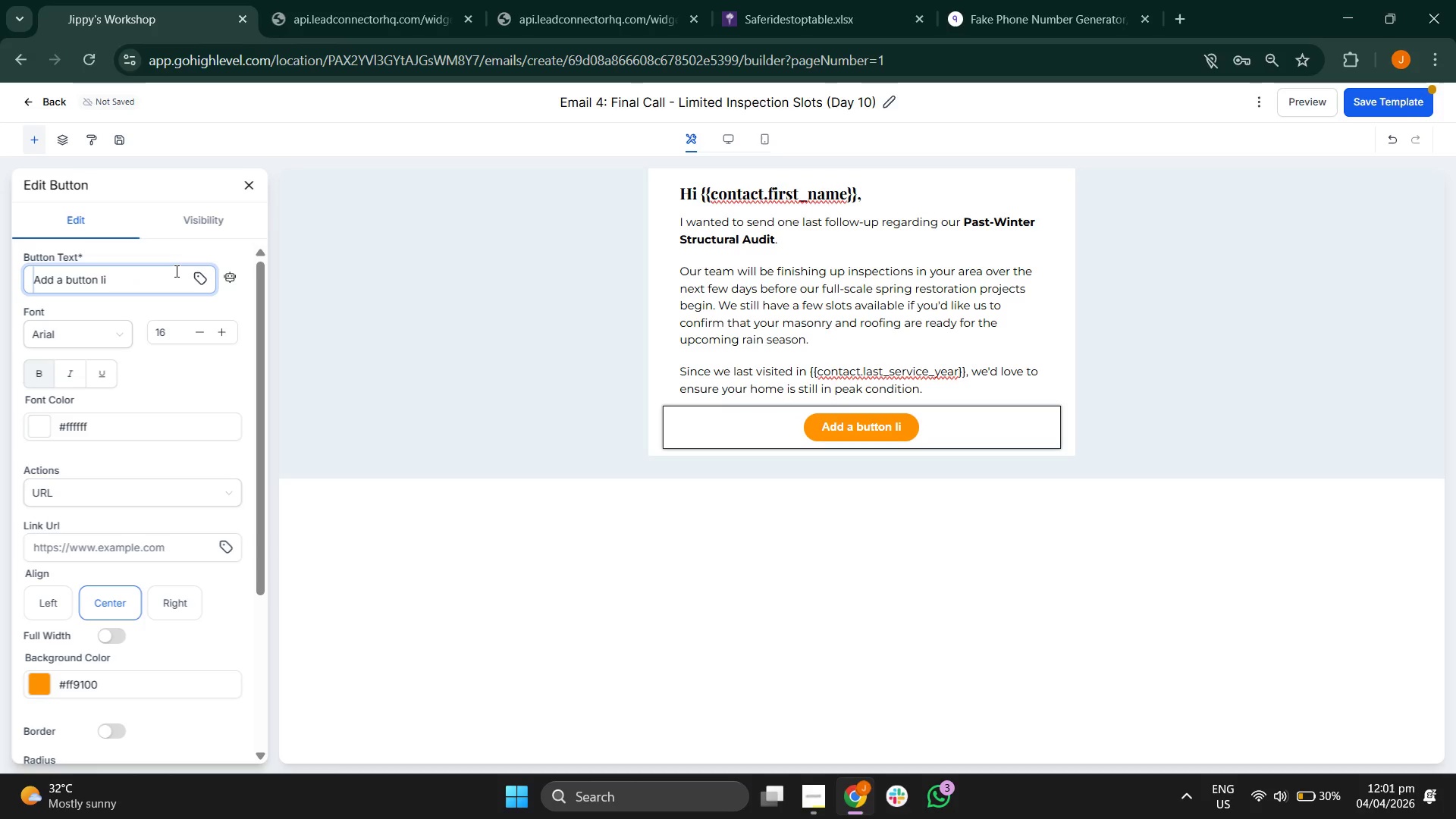 
key(Backspace)
 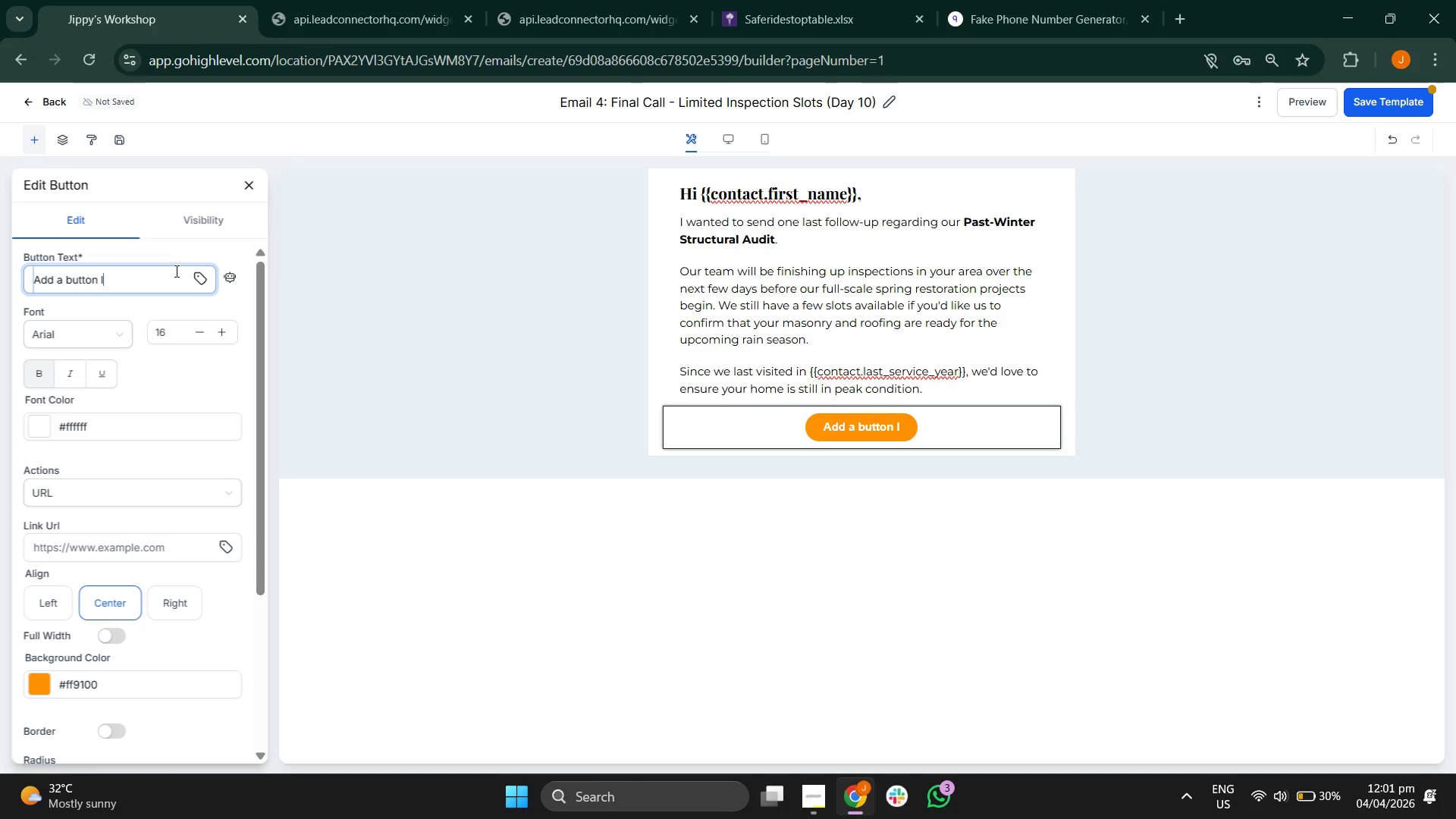 
key(Backspace)
 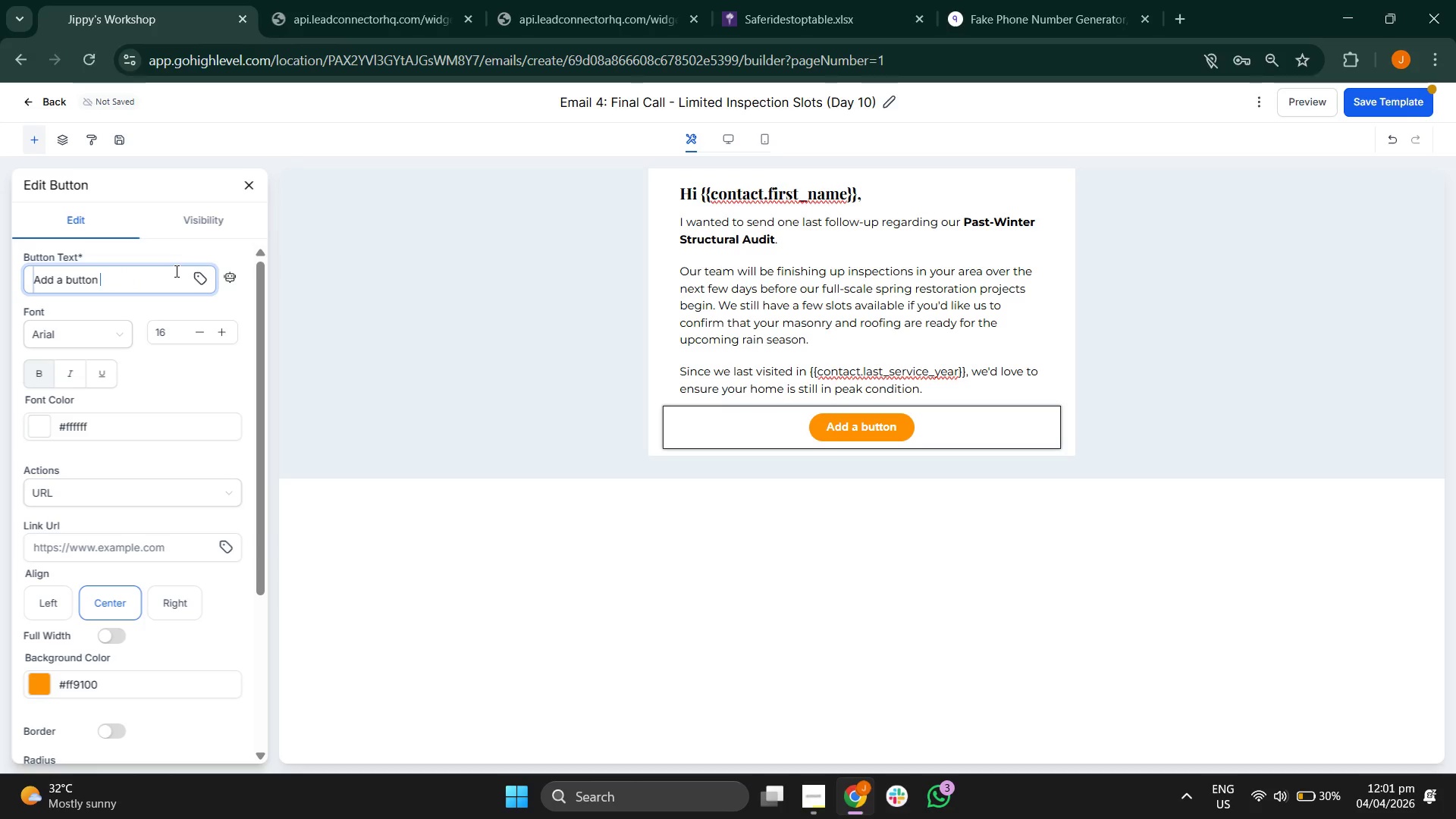 
key(Backspace)
 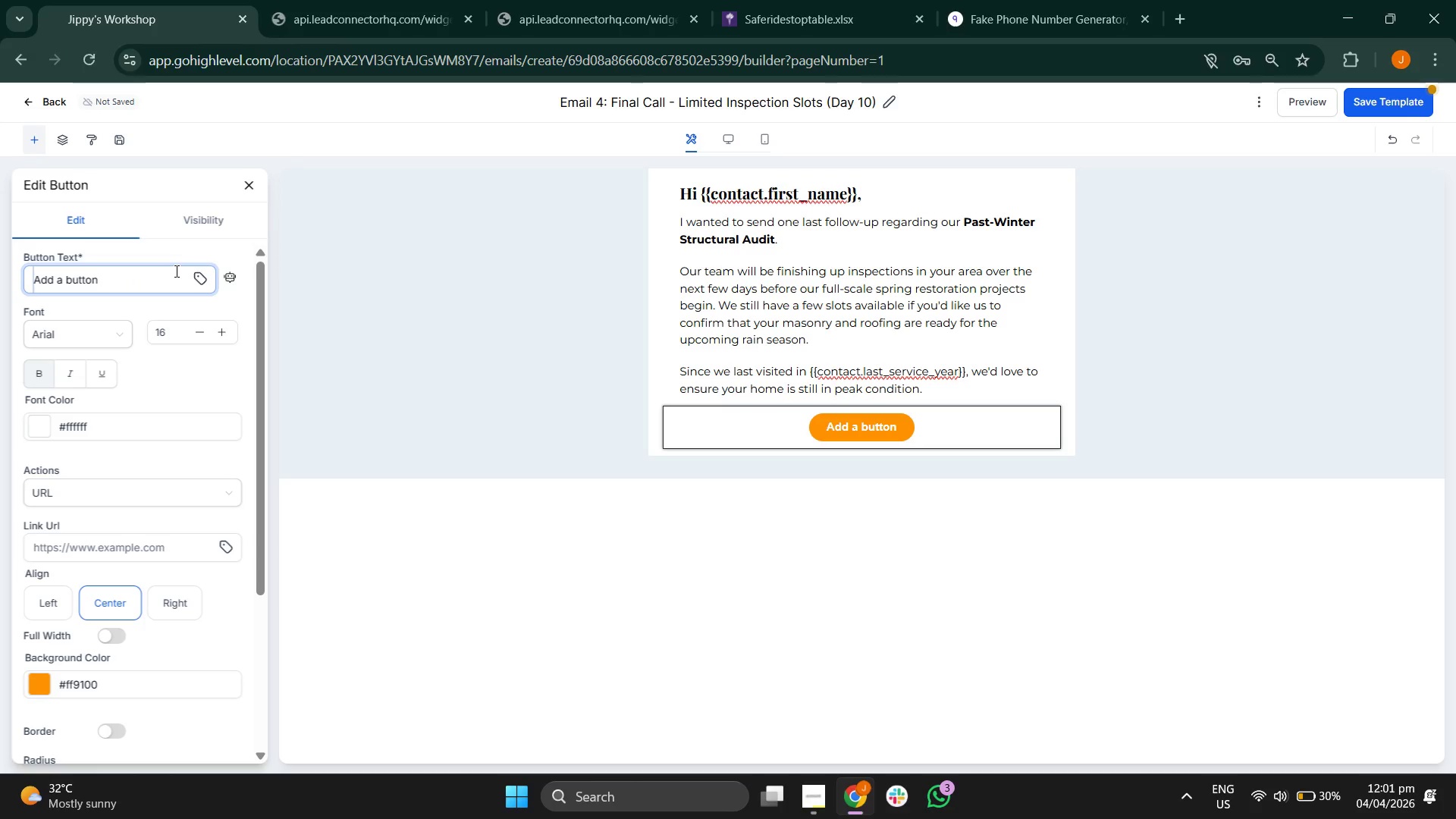 
key(Backspace)
 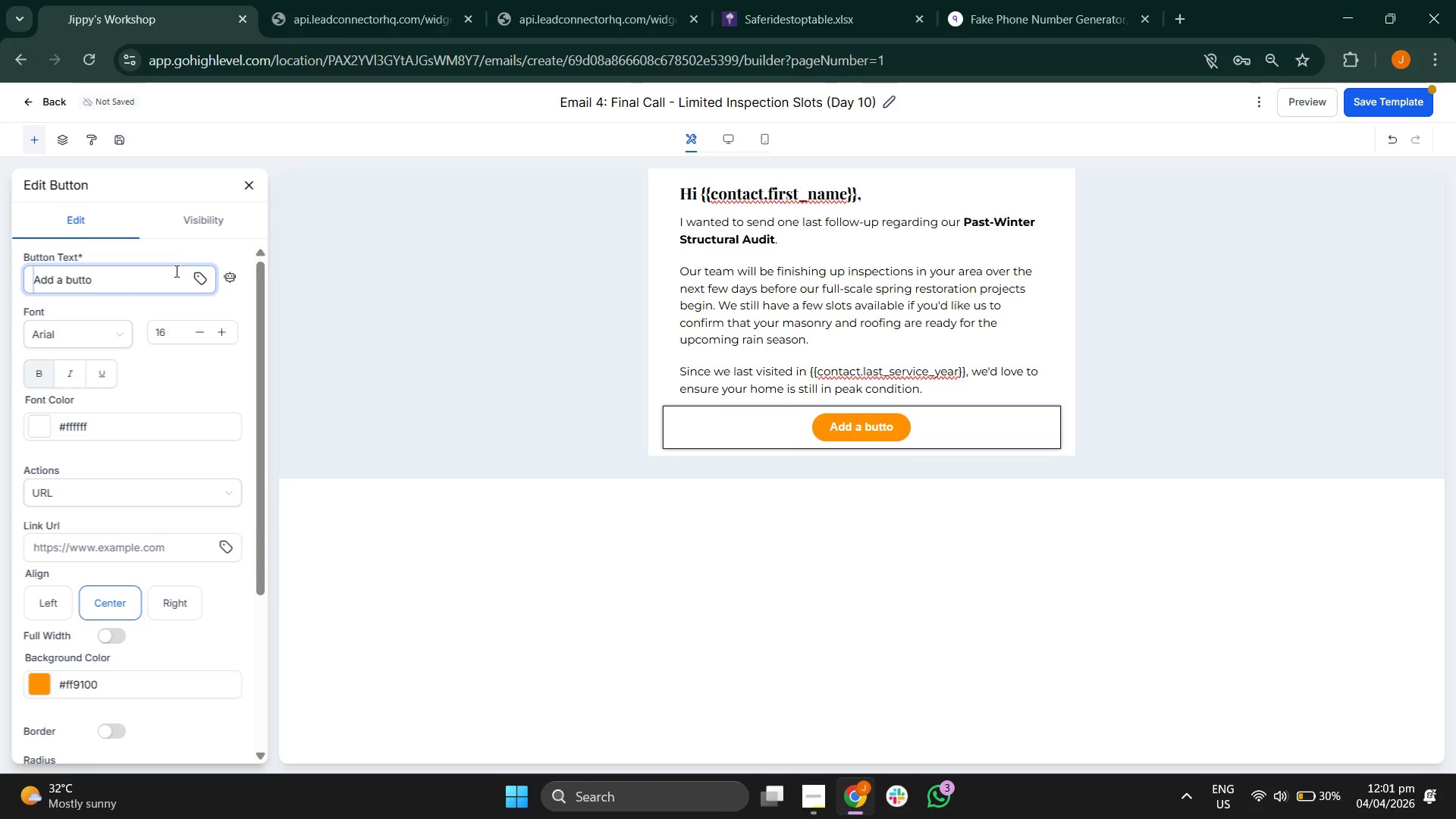 
key(Backspace)
 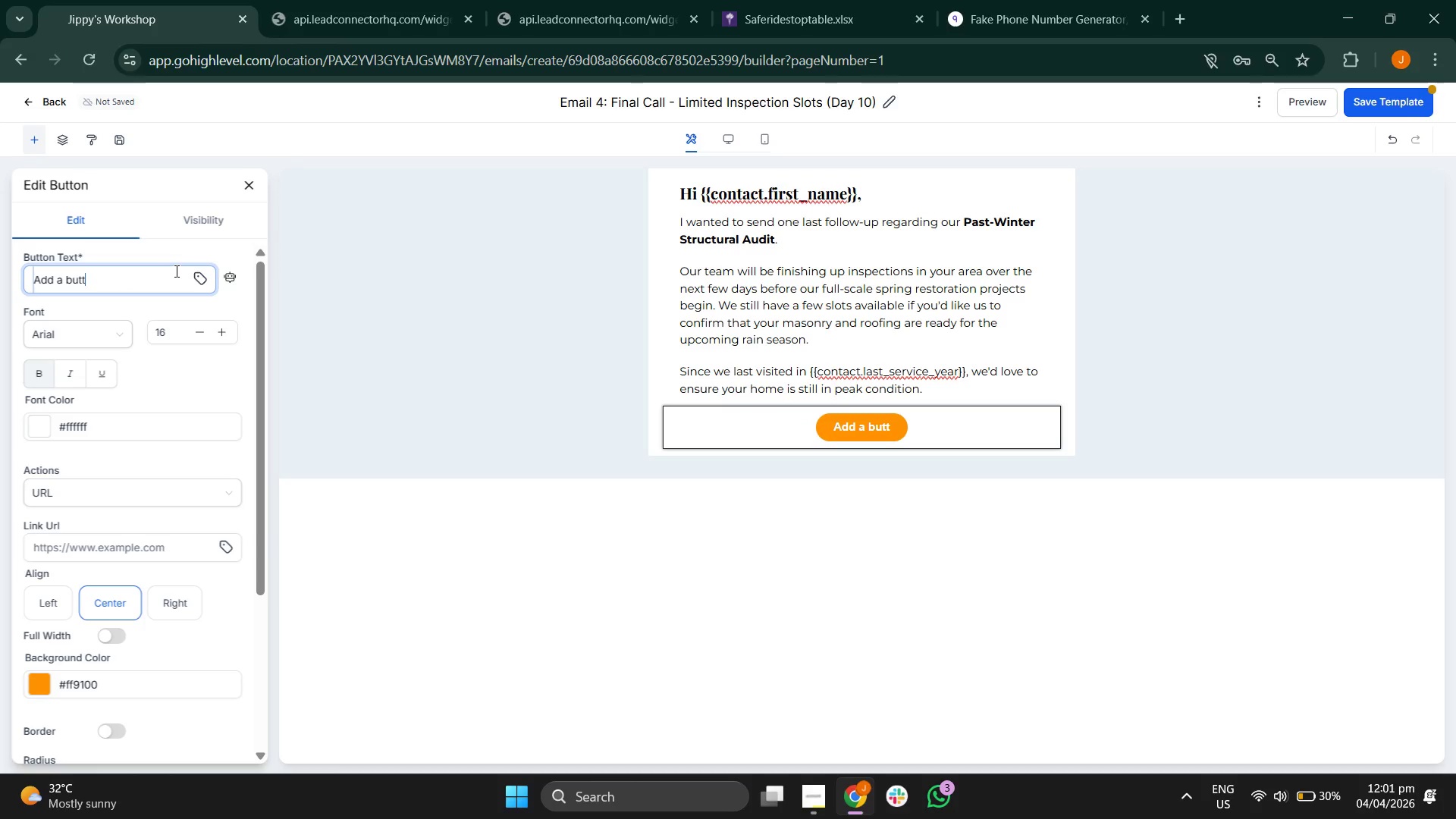 
key(Backspace)
 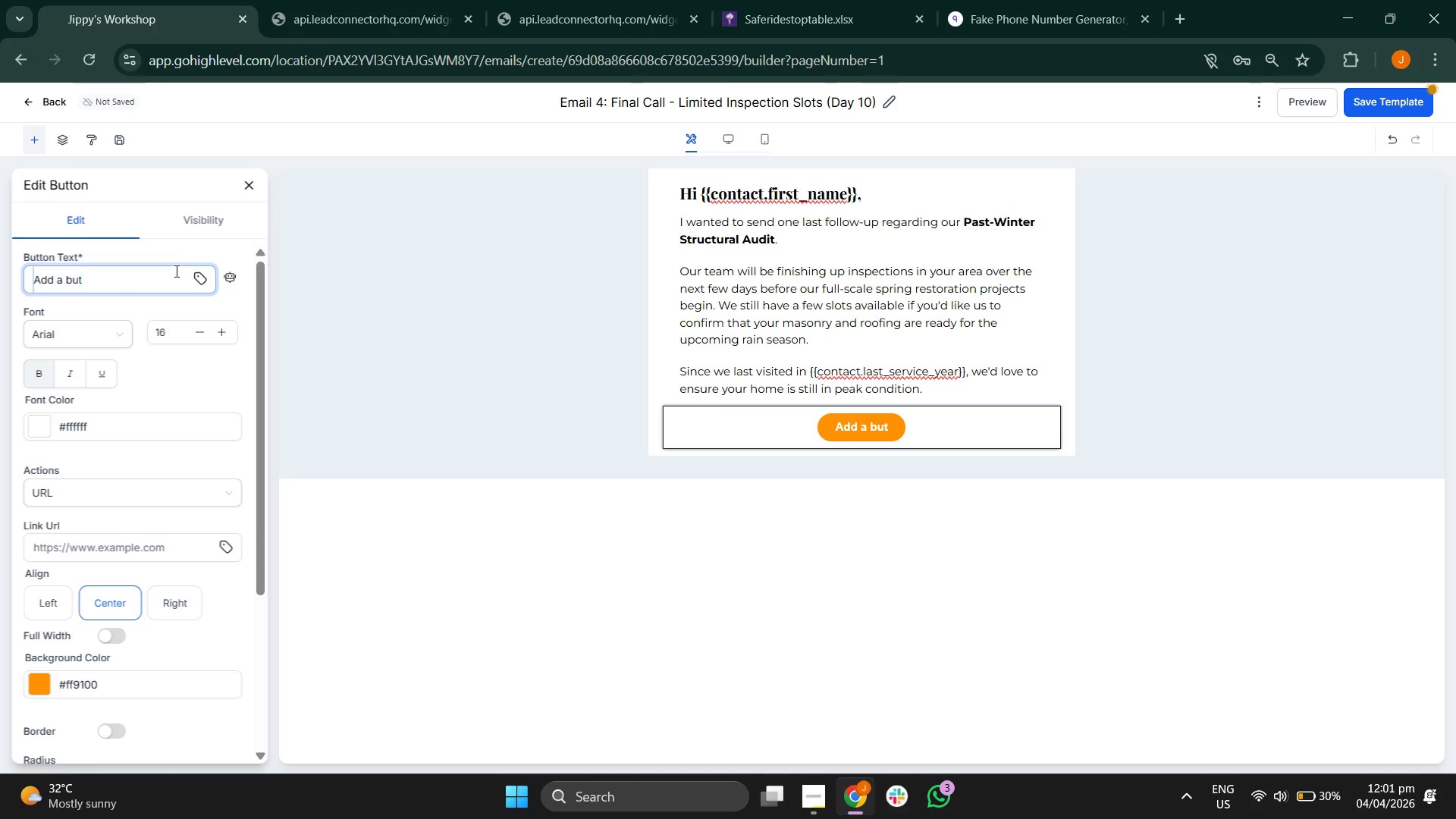 
key(Backspace)
 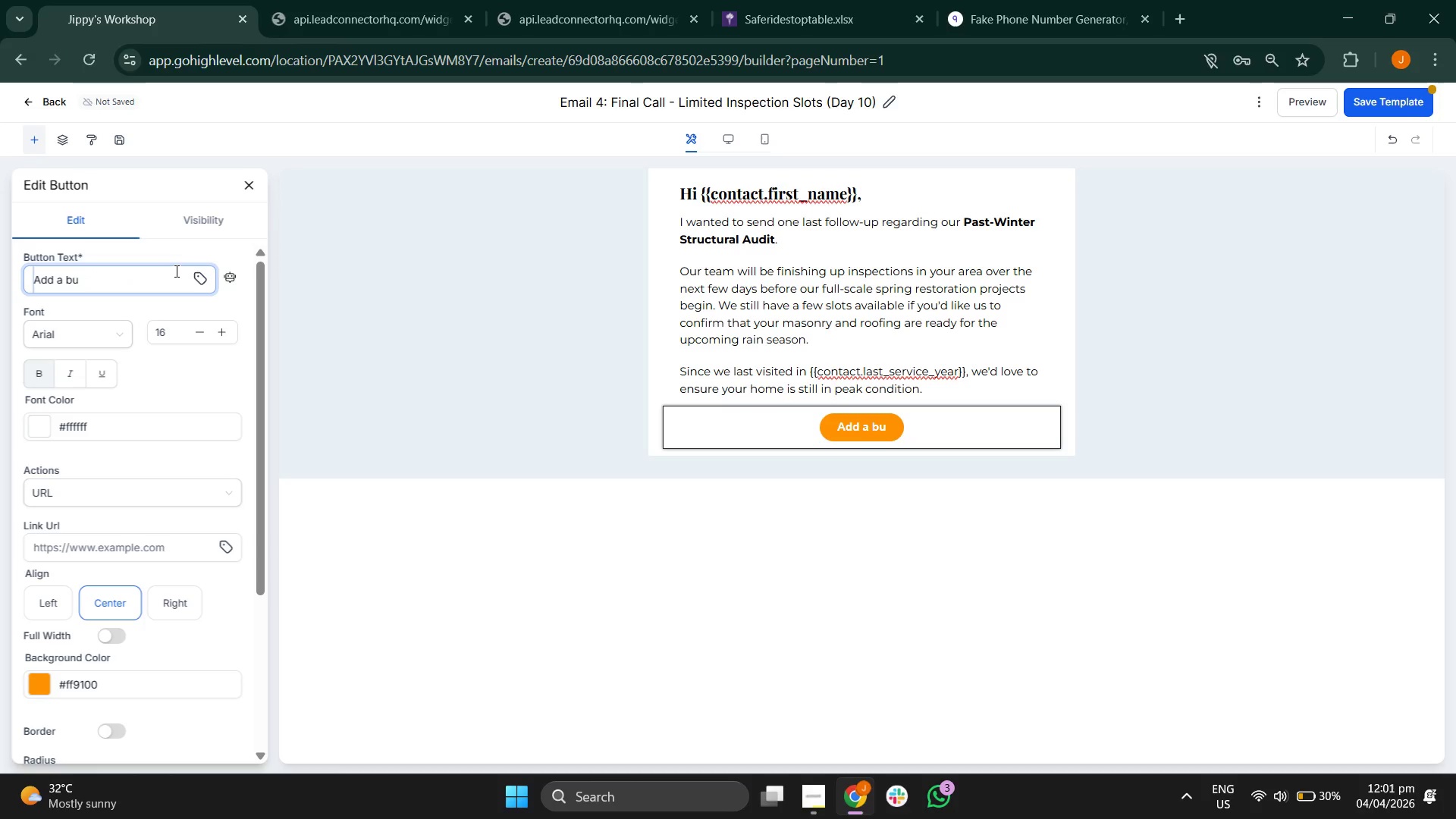 
key(Backspace)
 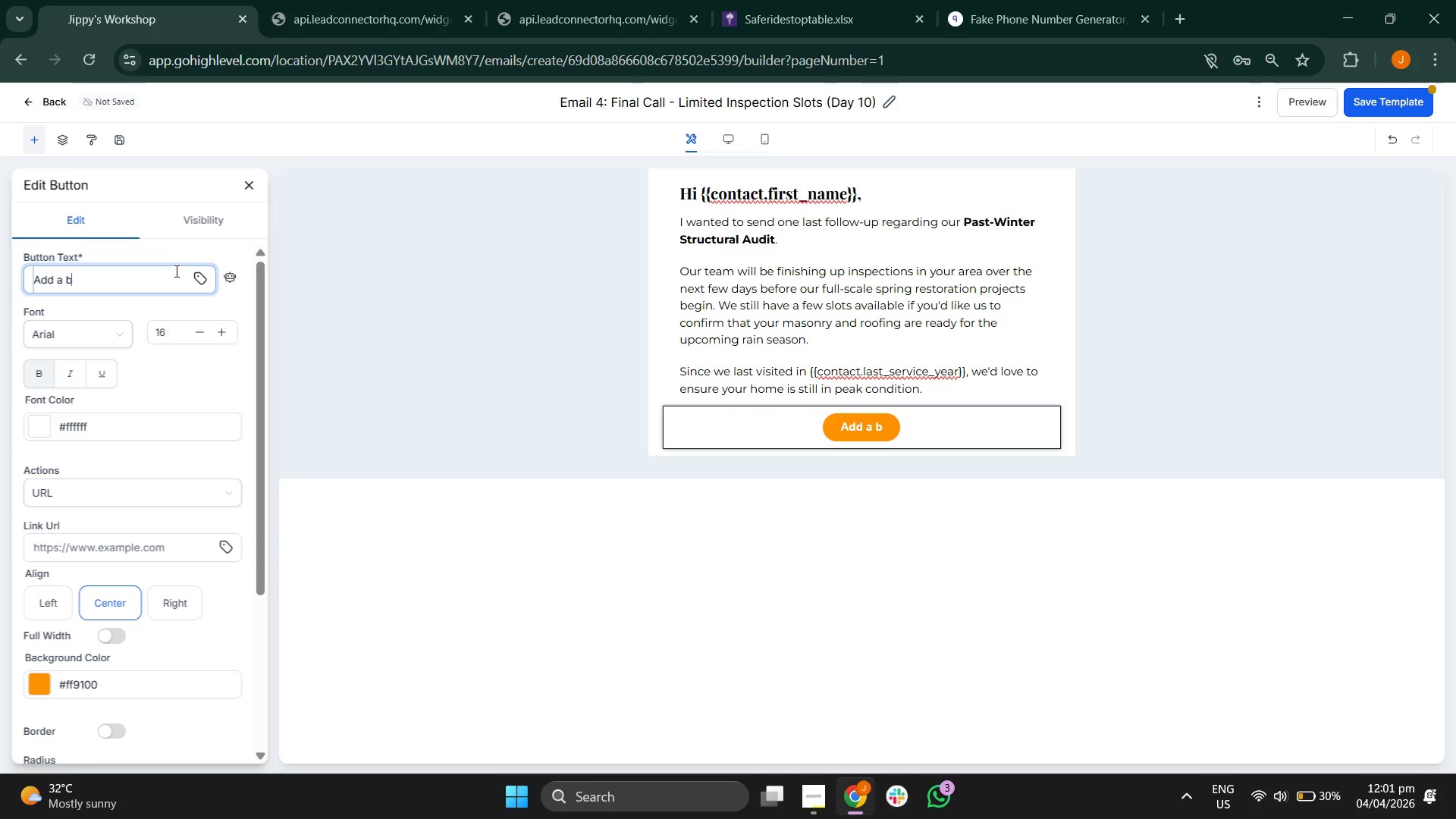 
key(Backspace)
 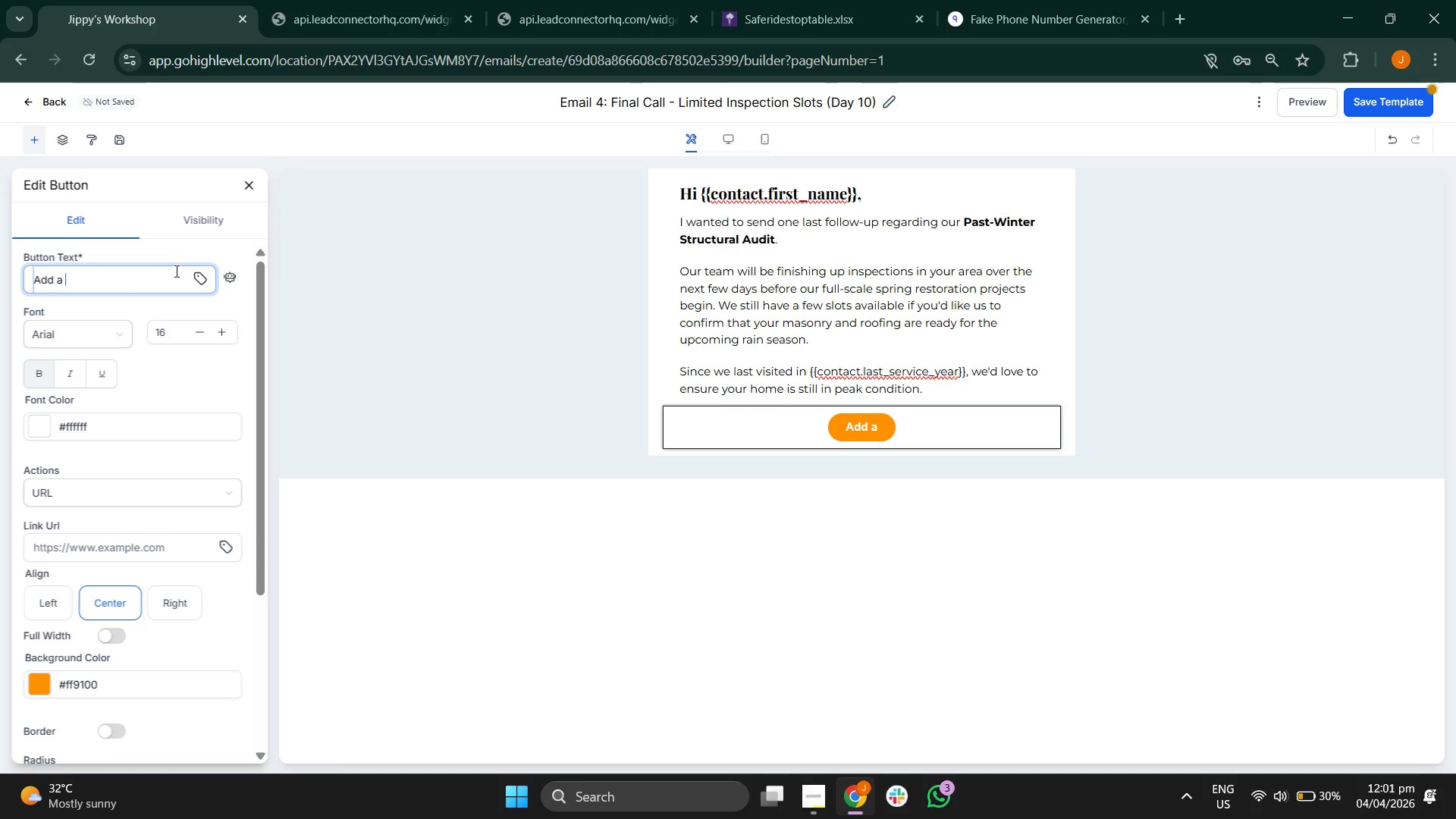 
key(Backspace)
 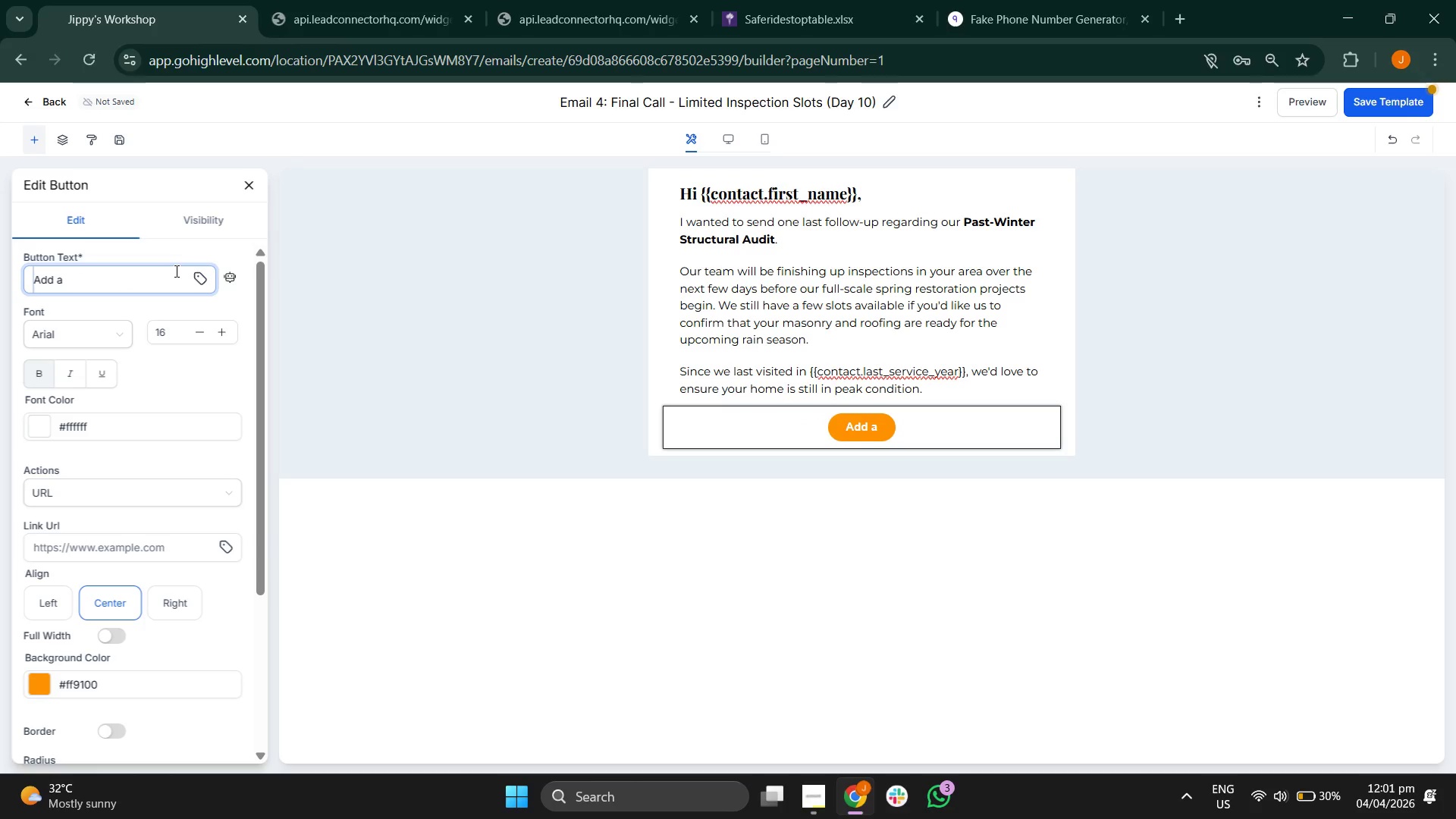 
key(Backspace)
 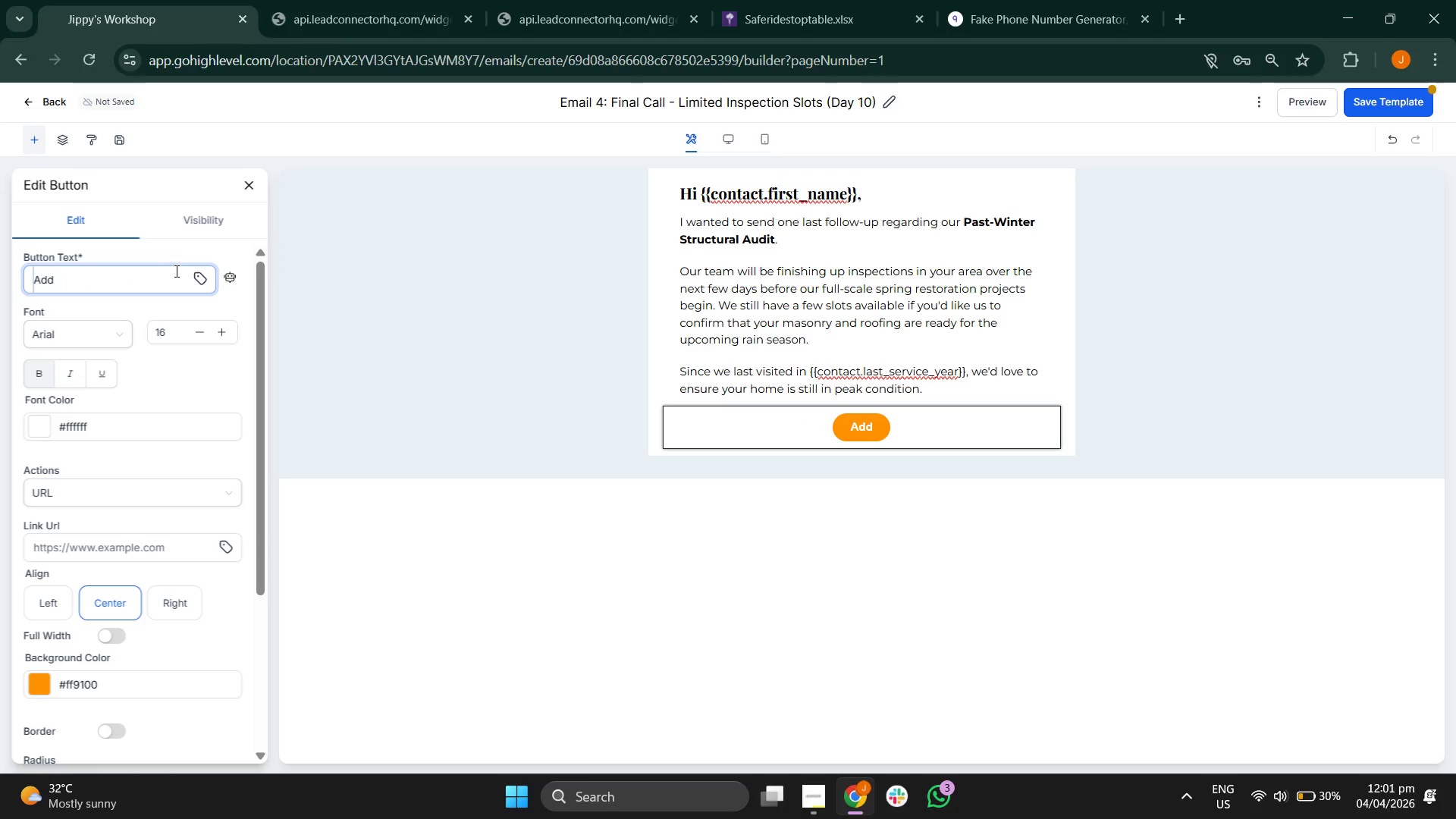 
key(Backspace)
 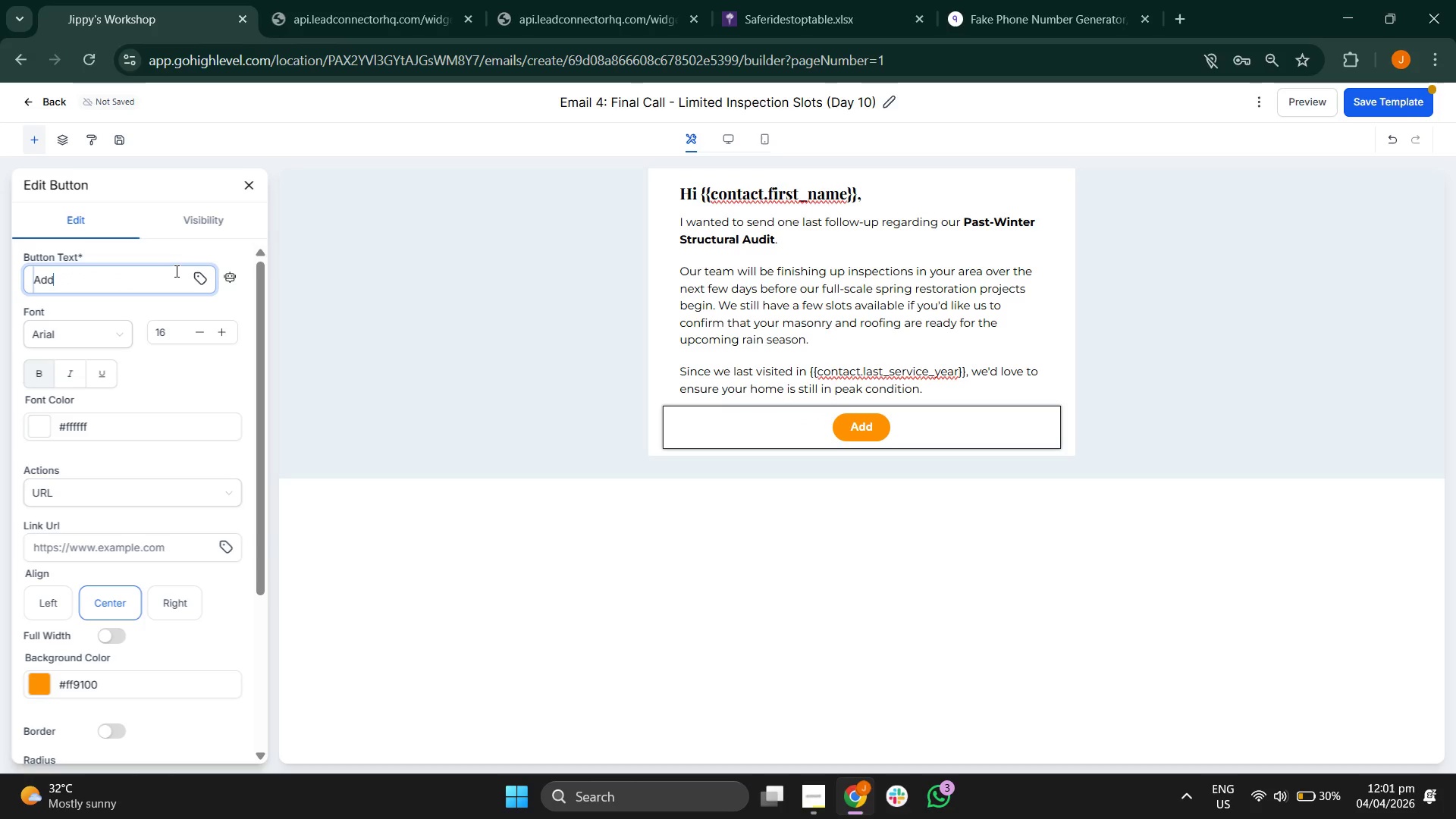 
key(Backspace)
 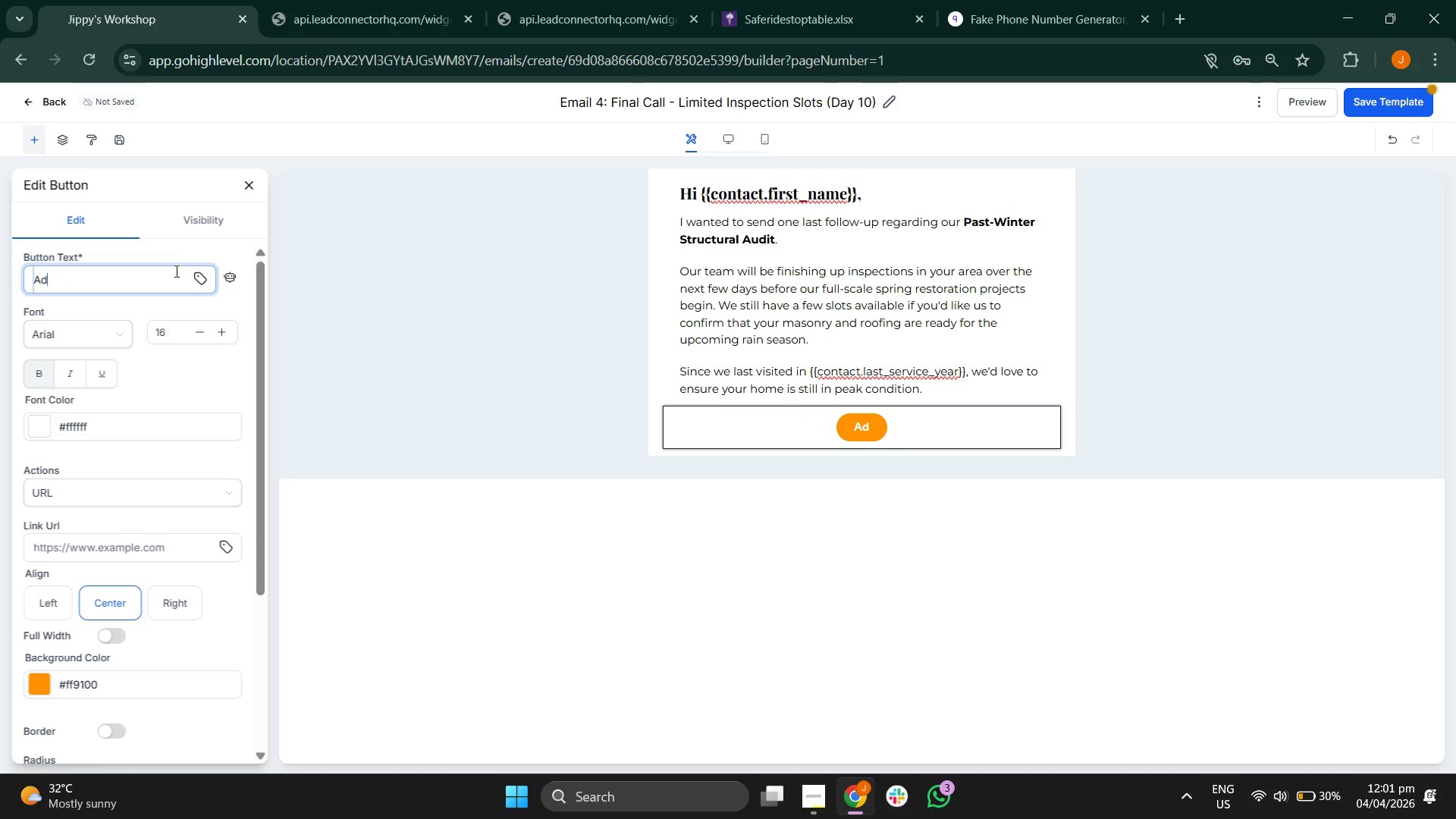 
key(Backspace)
 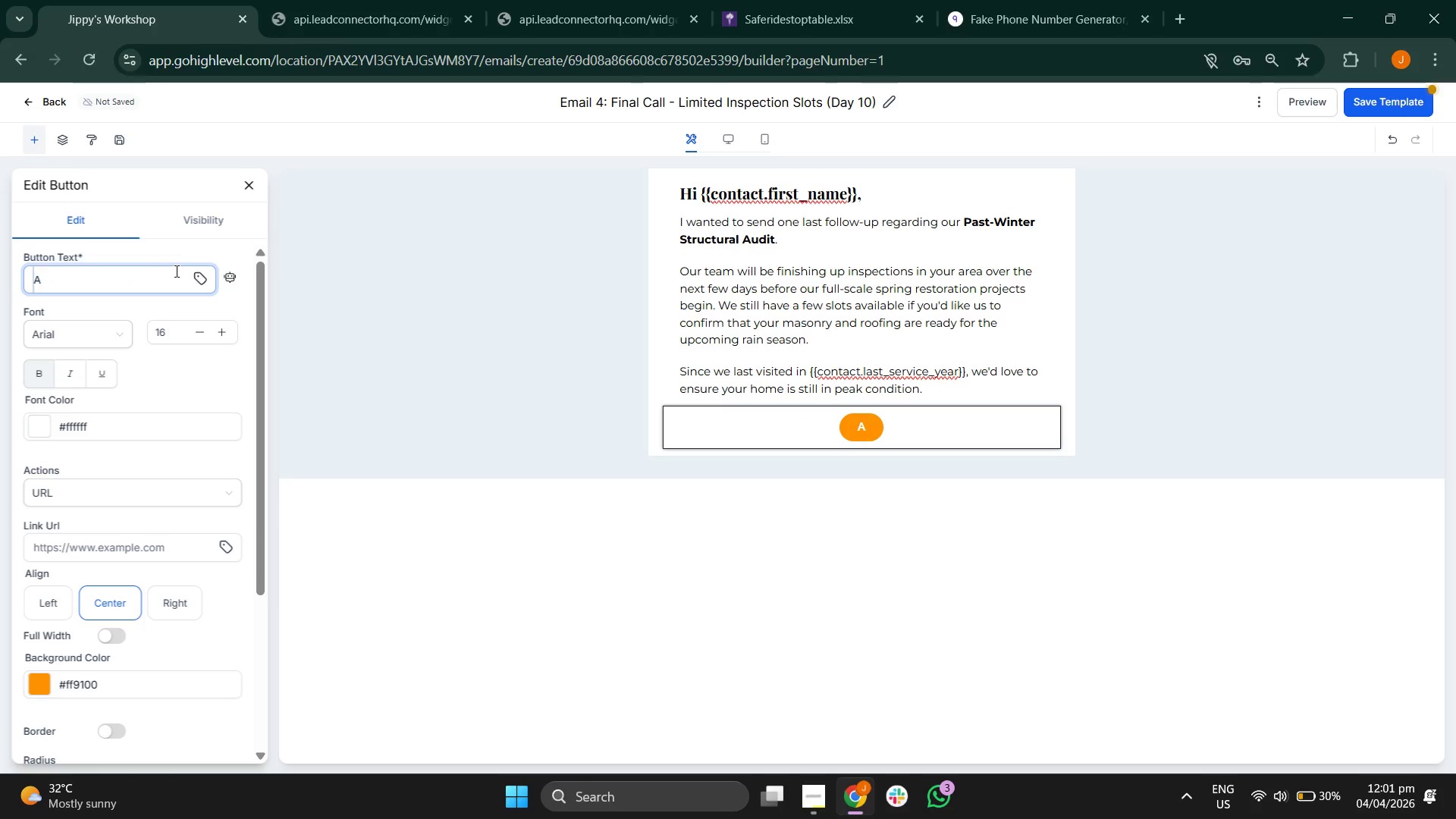 
key(Backspace)
 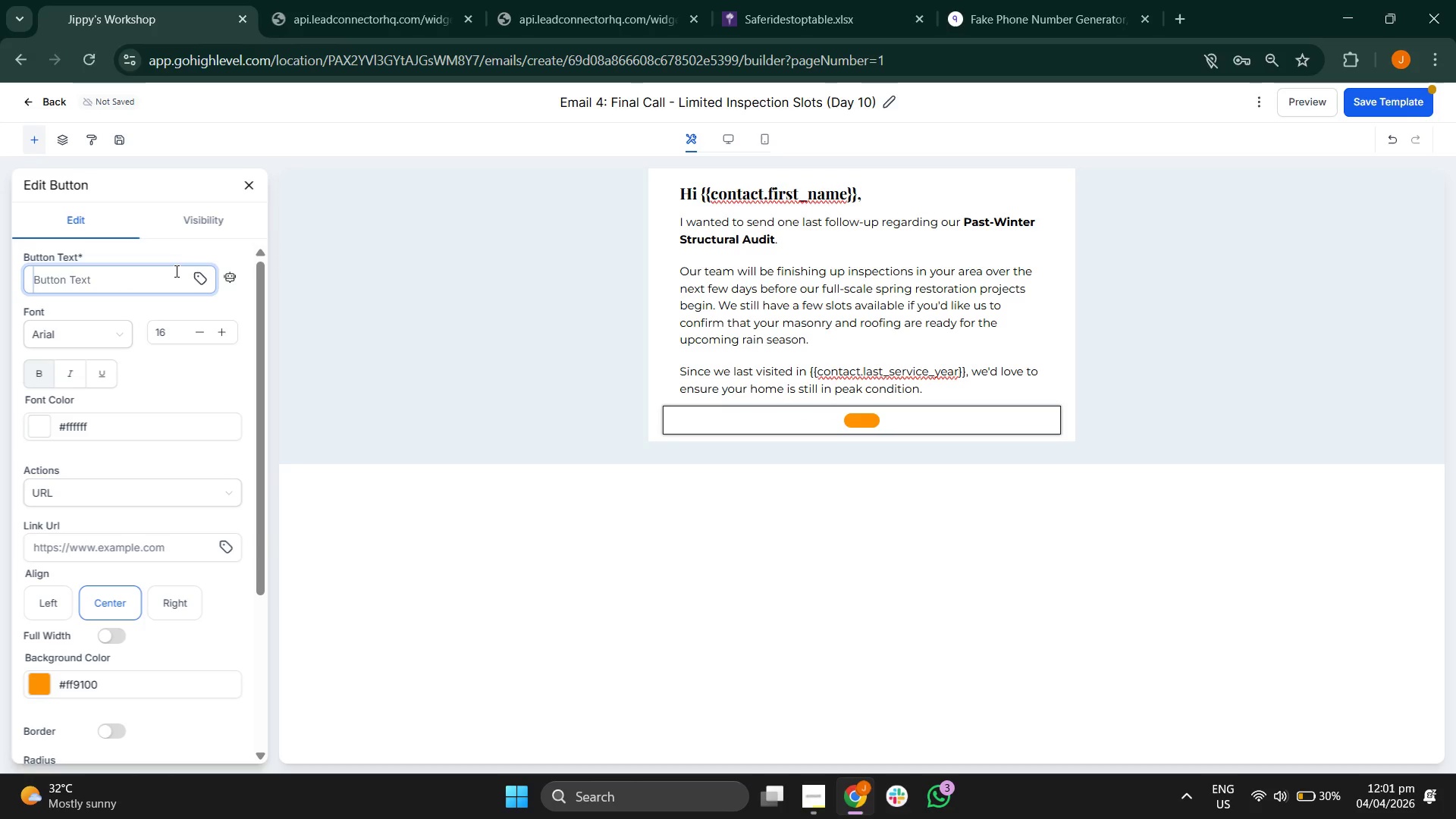 
key(CapsLock)
 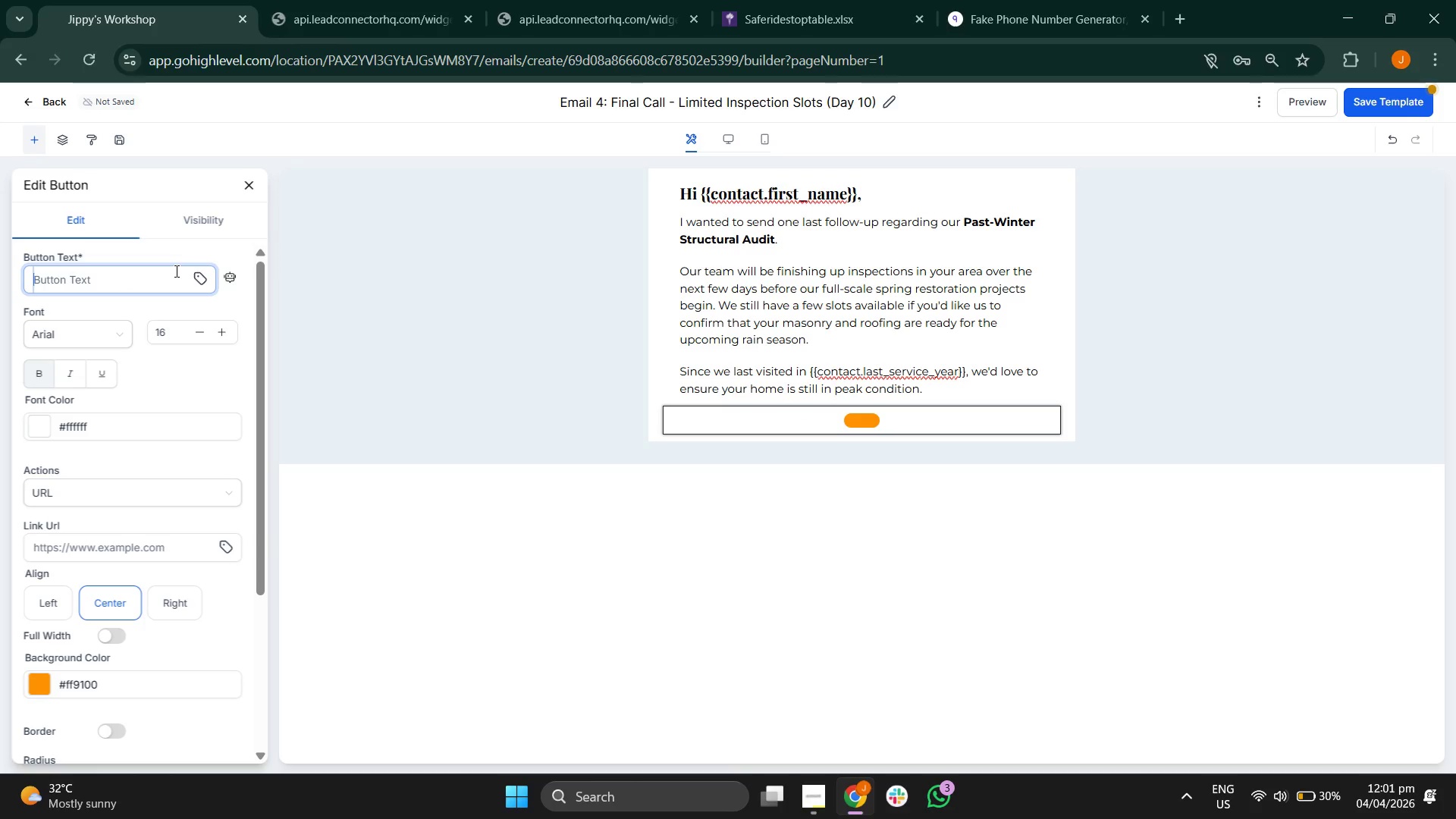 
left_click_drag(start_coordinate=[175, 271], to_coordinate=[99, 338])
 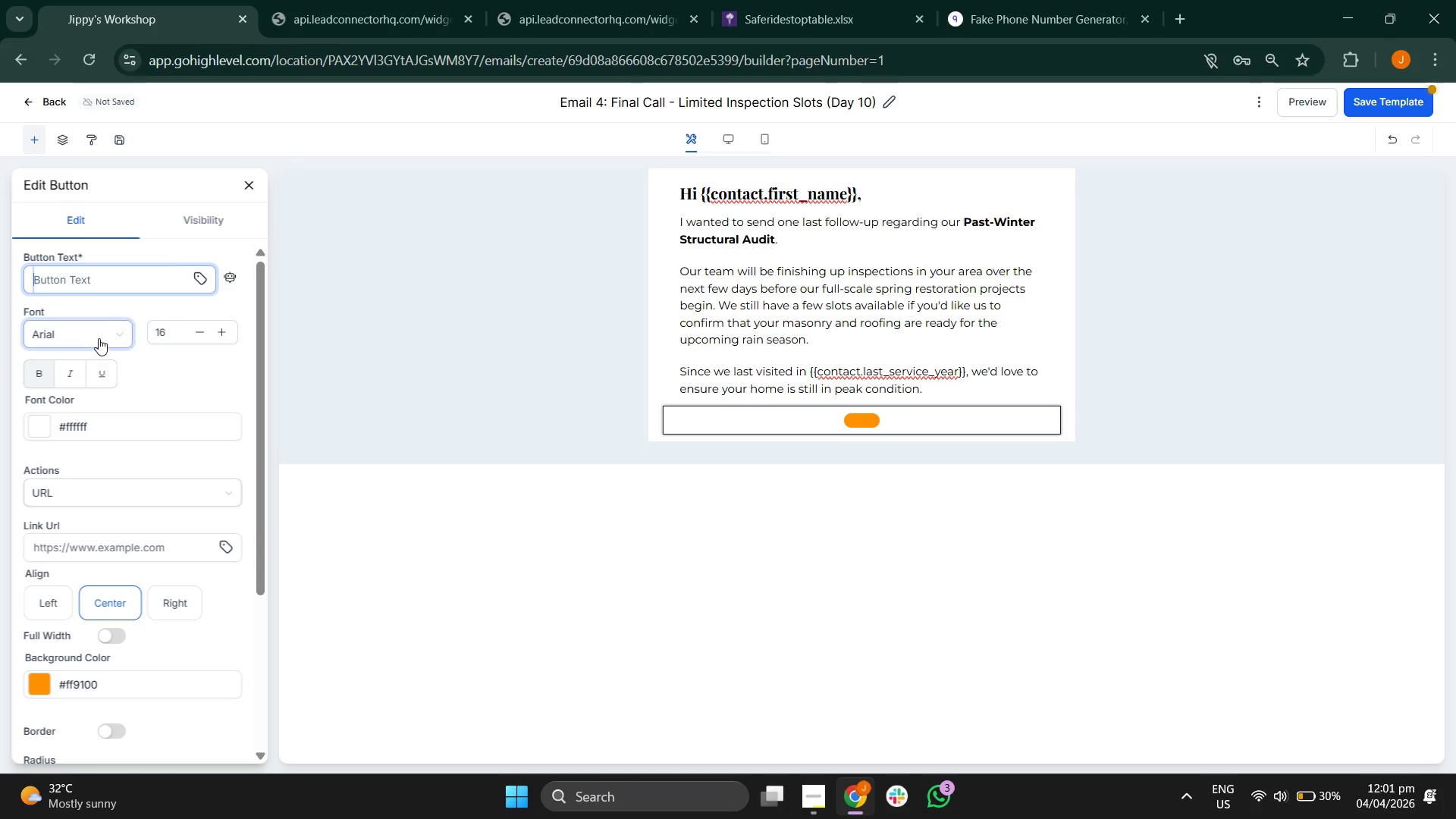 
left_click([99, 338])
 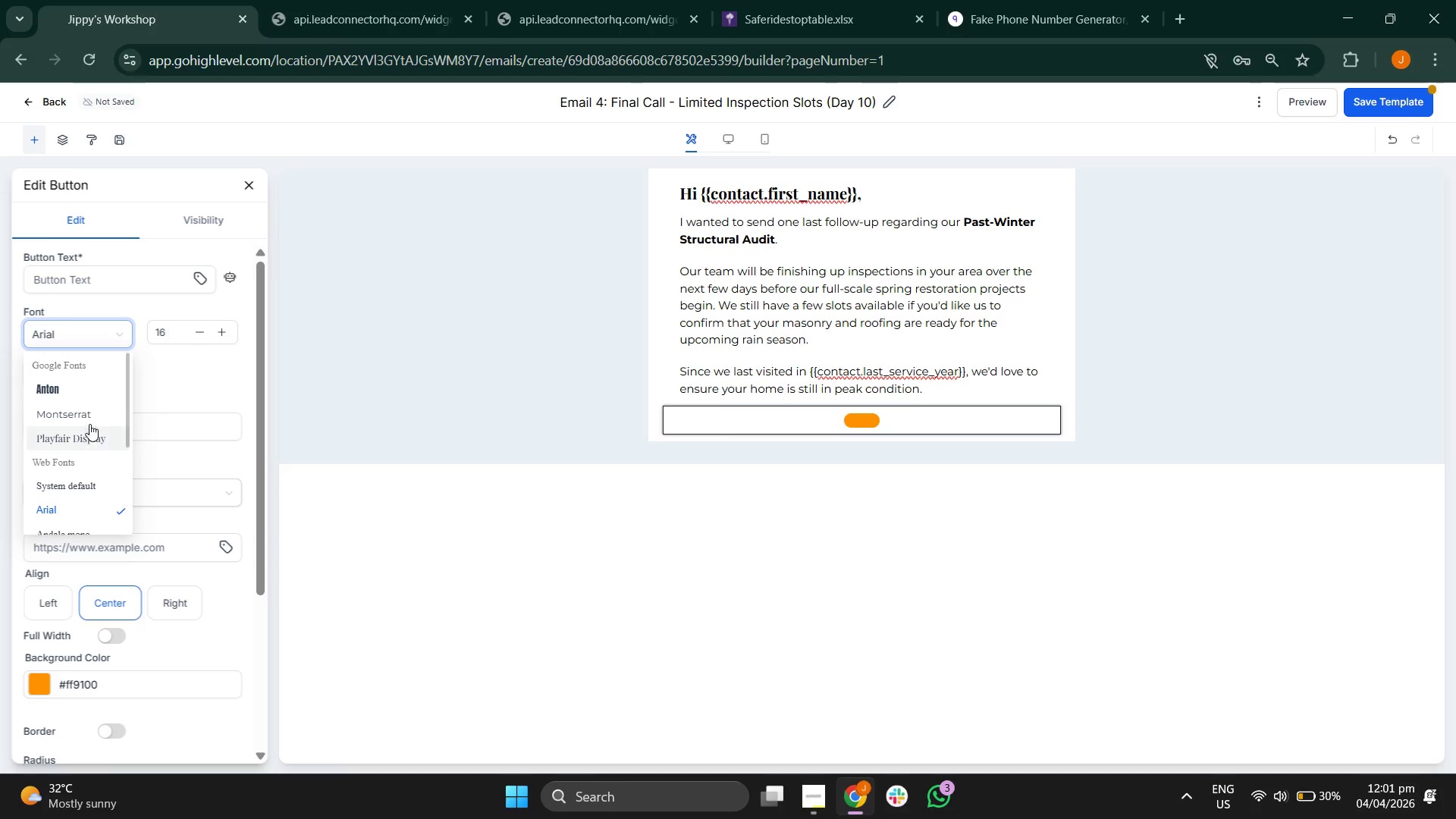 
left_click([94, 415])
 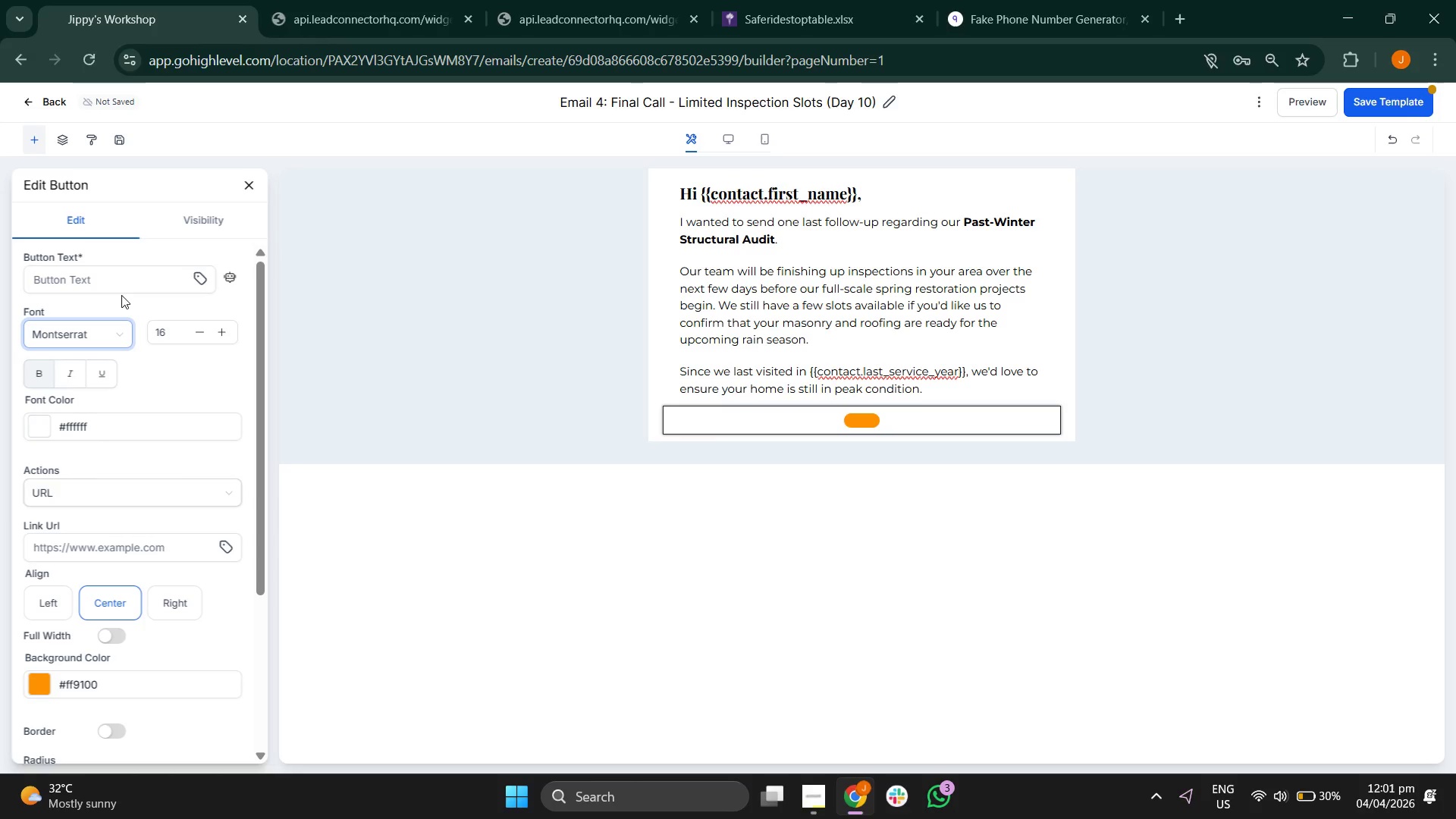 
left_click([124, 288])
 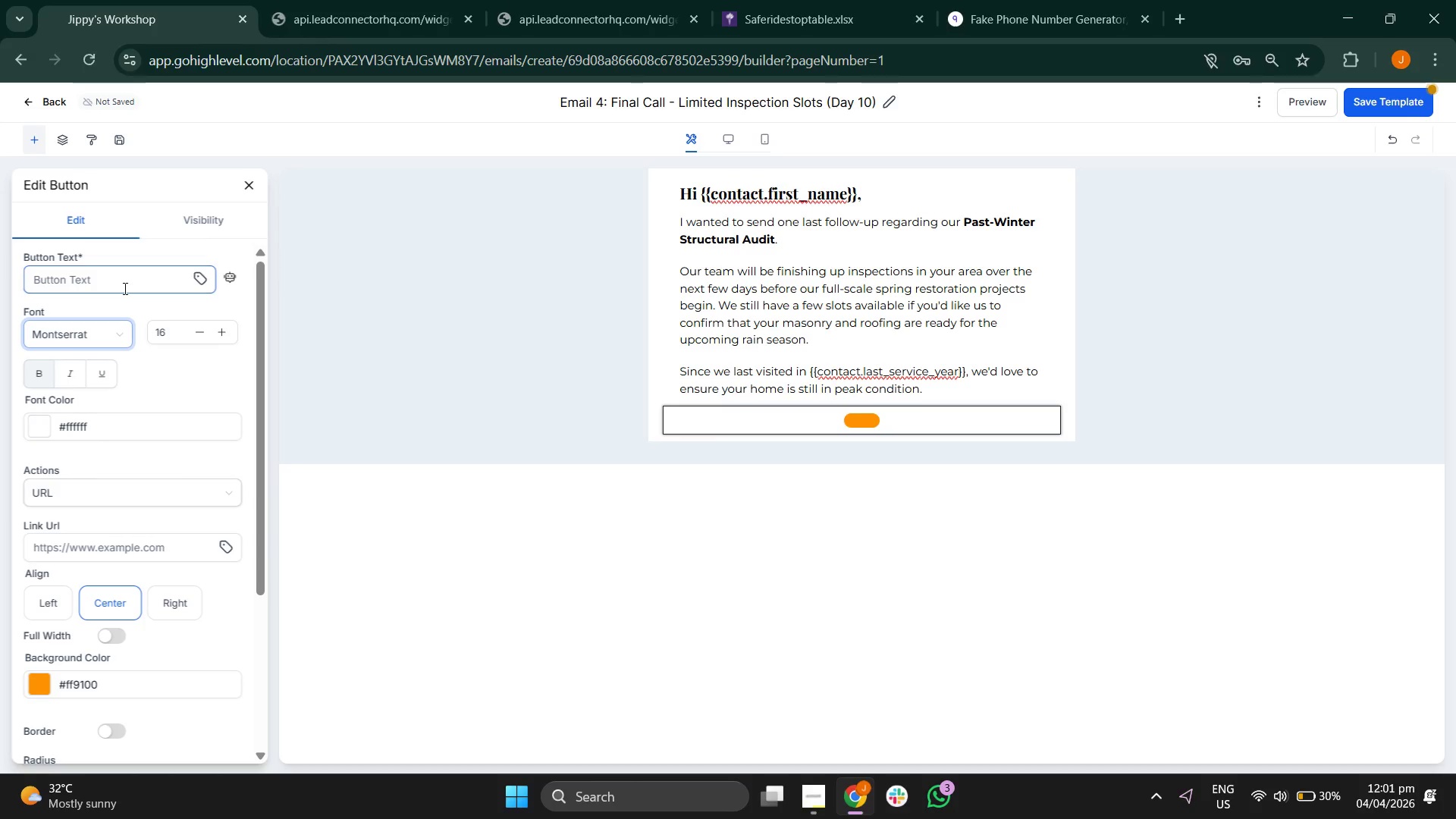 
type(Claim a D)
key(Backspace)
type(fi)
key(Backspace)
key(Backspace)
type(Final Inspection Slot)
 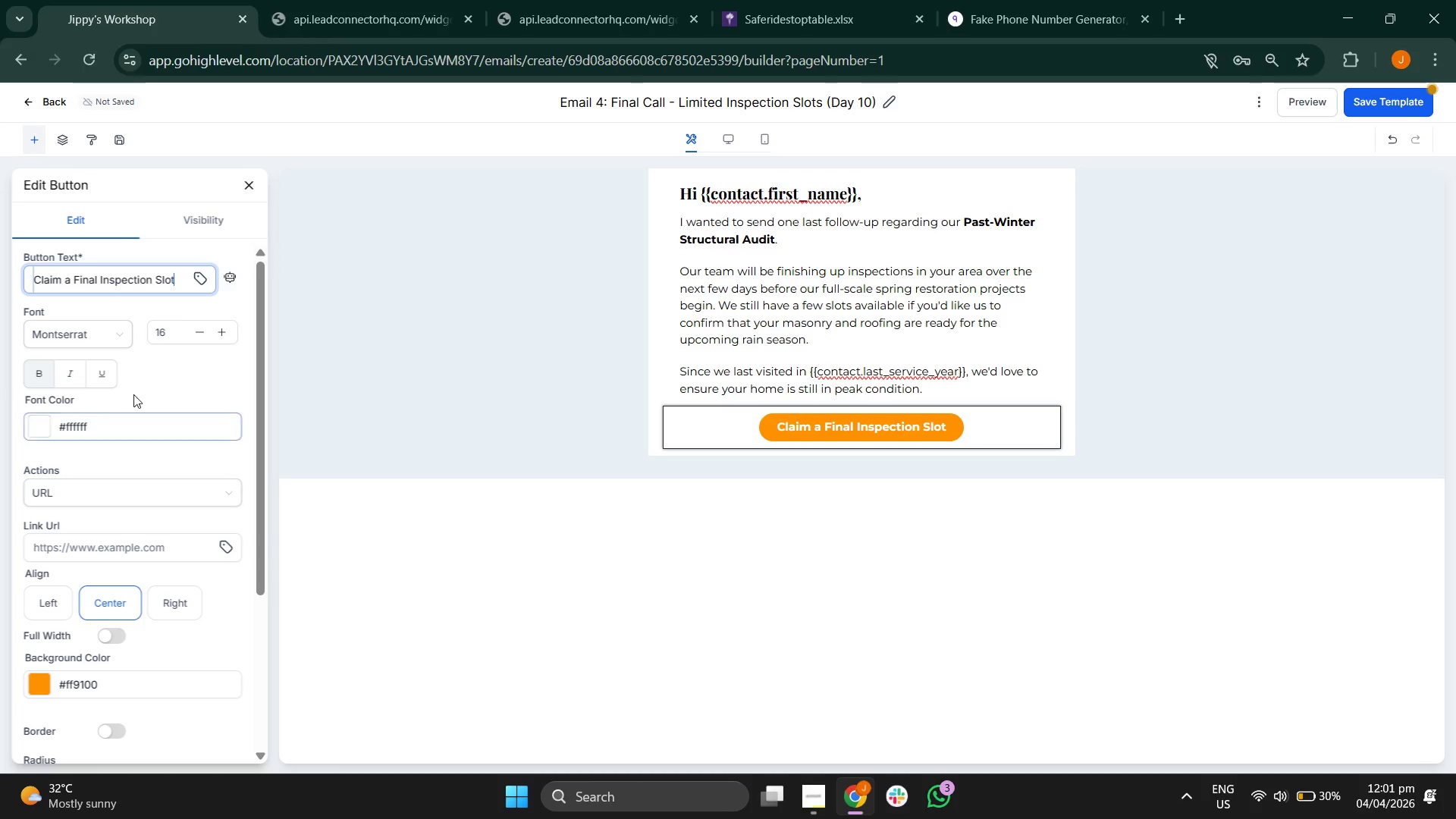 
left_click([169, 378])
 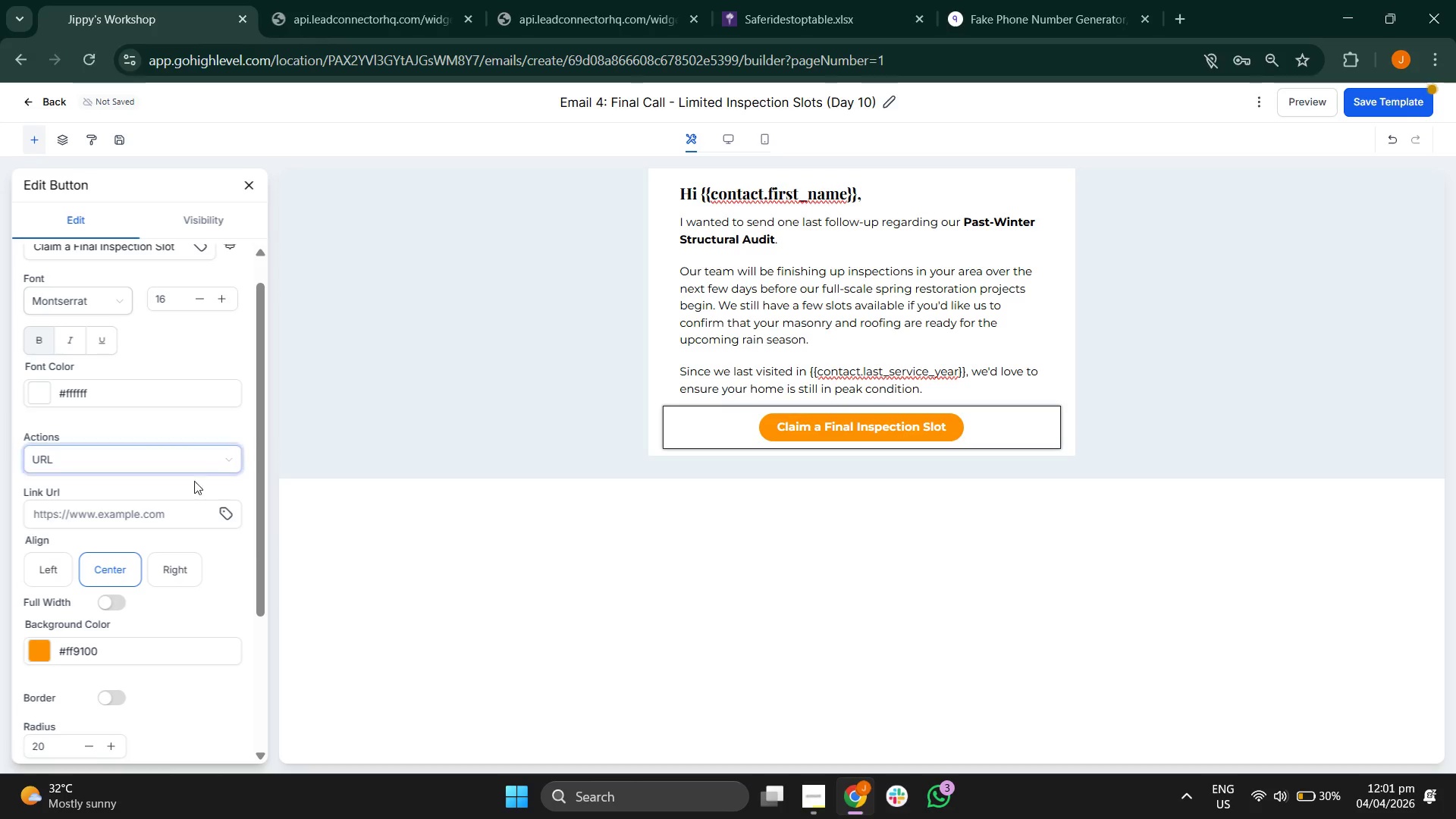 
left_click([223, 514])
 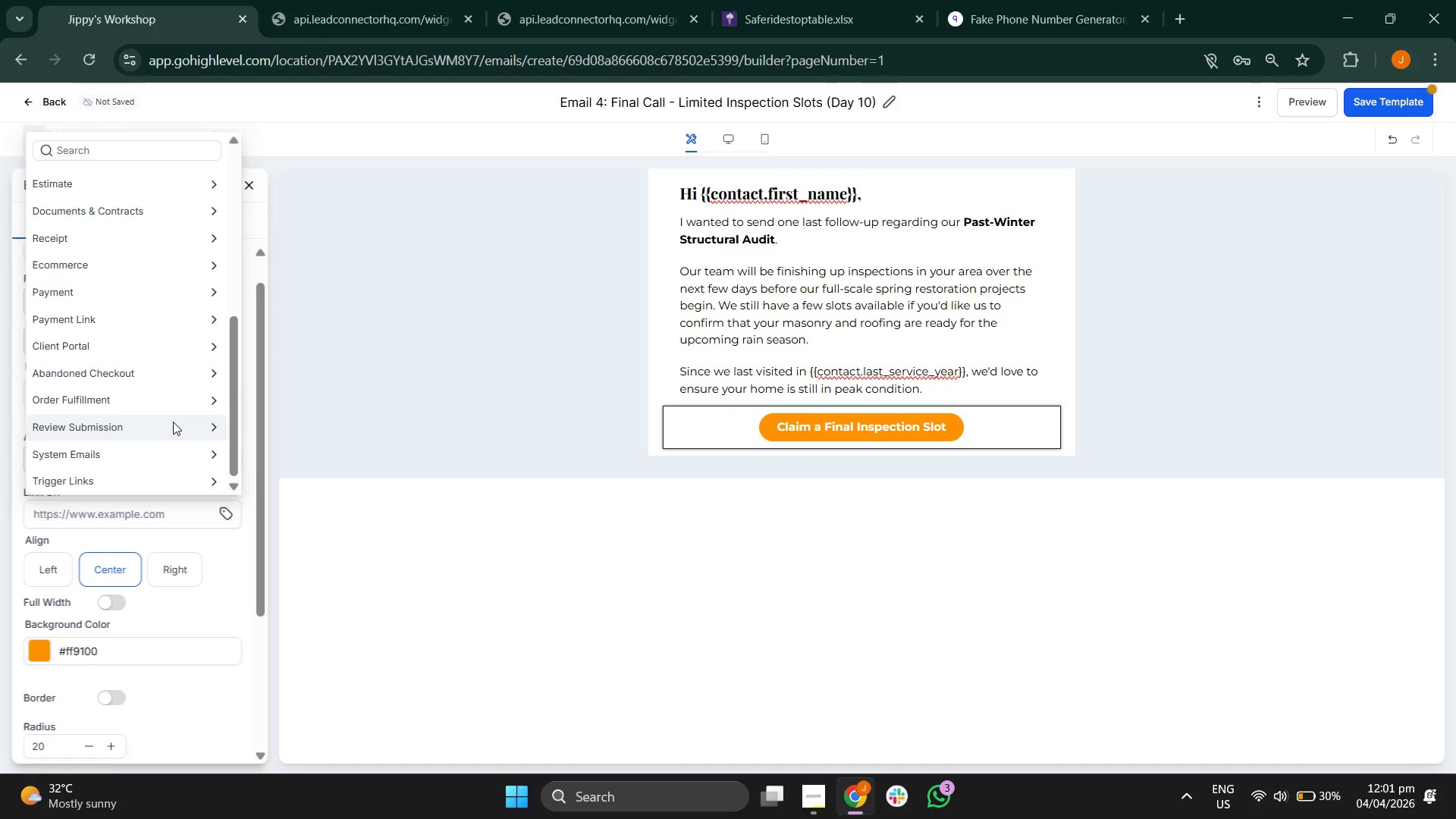 
left_click([143, 491])
 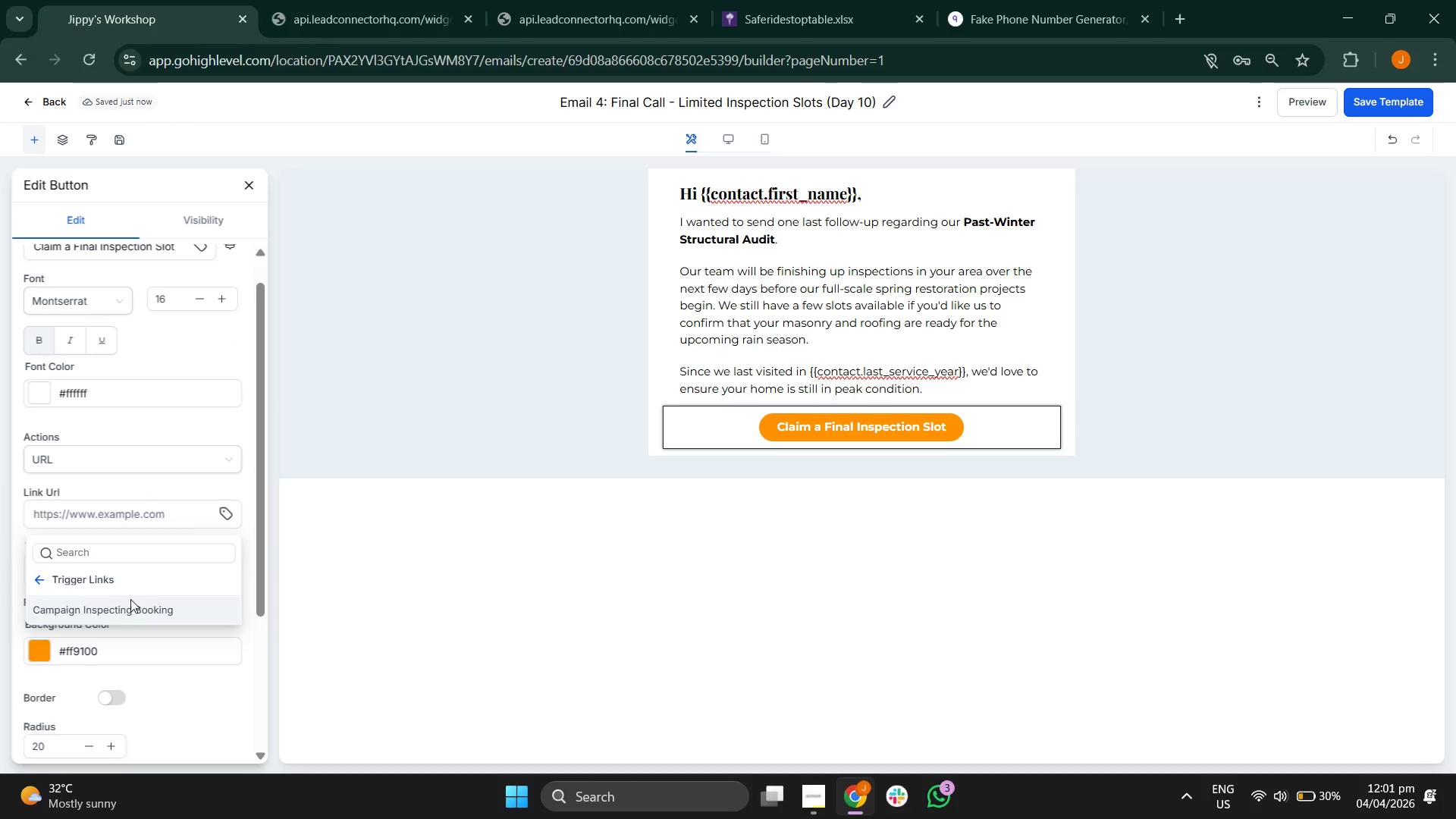 
left_click([130, 604])
 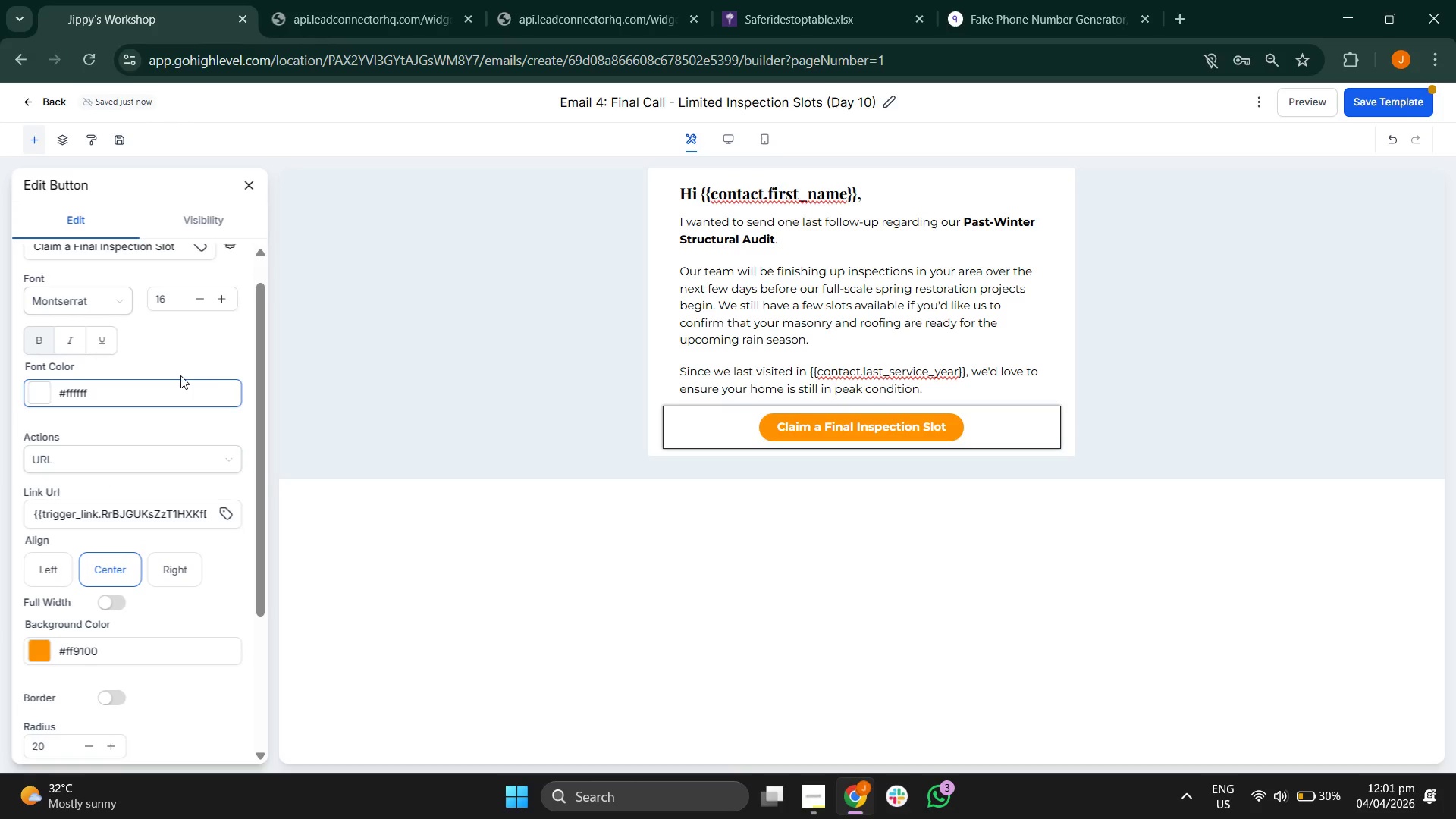 
left_click([187, 365])
 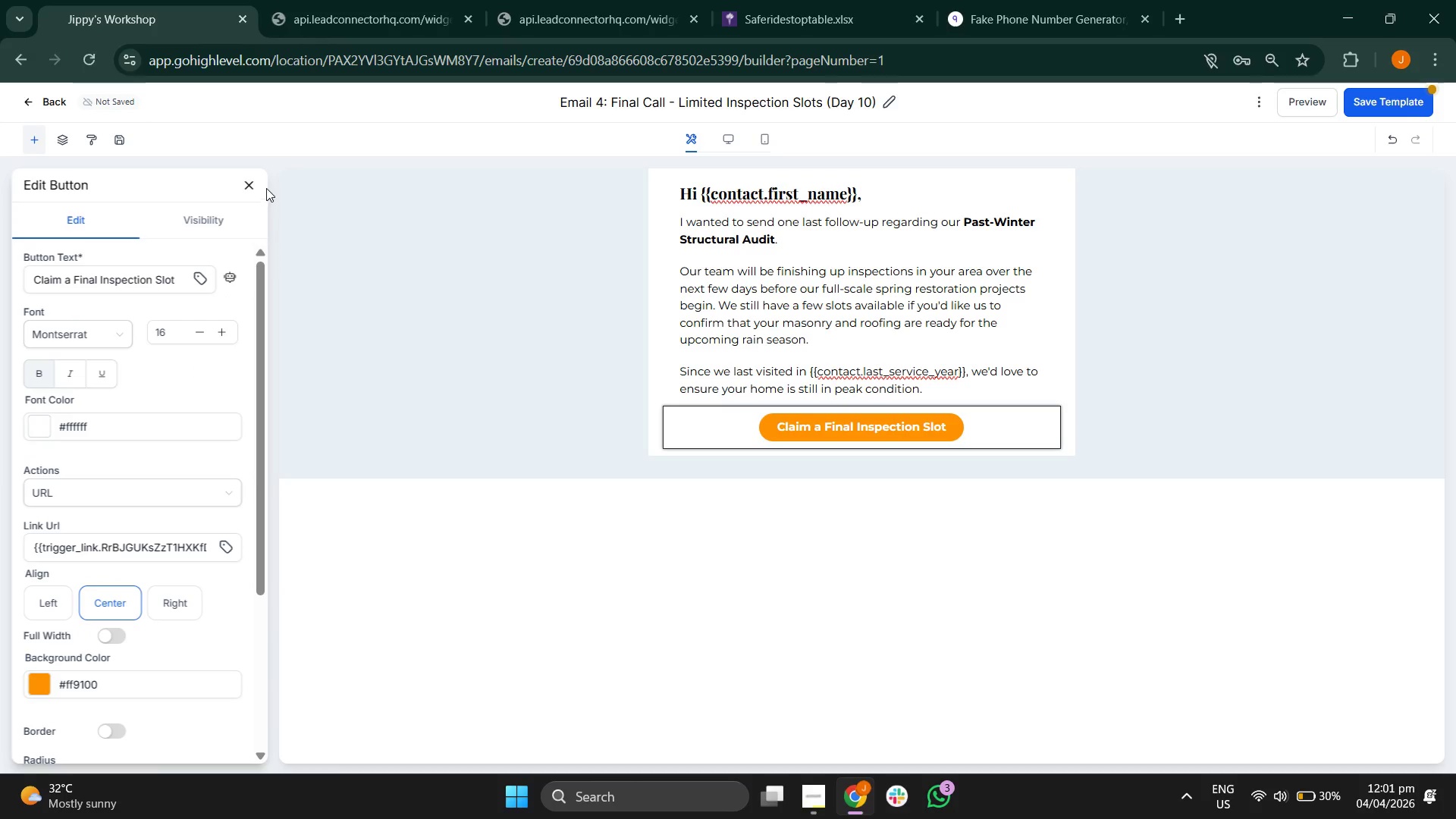 
left_click([253, 179])
 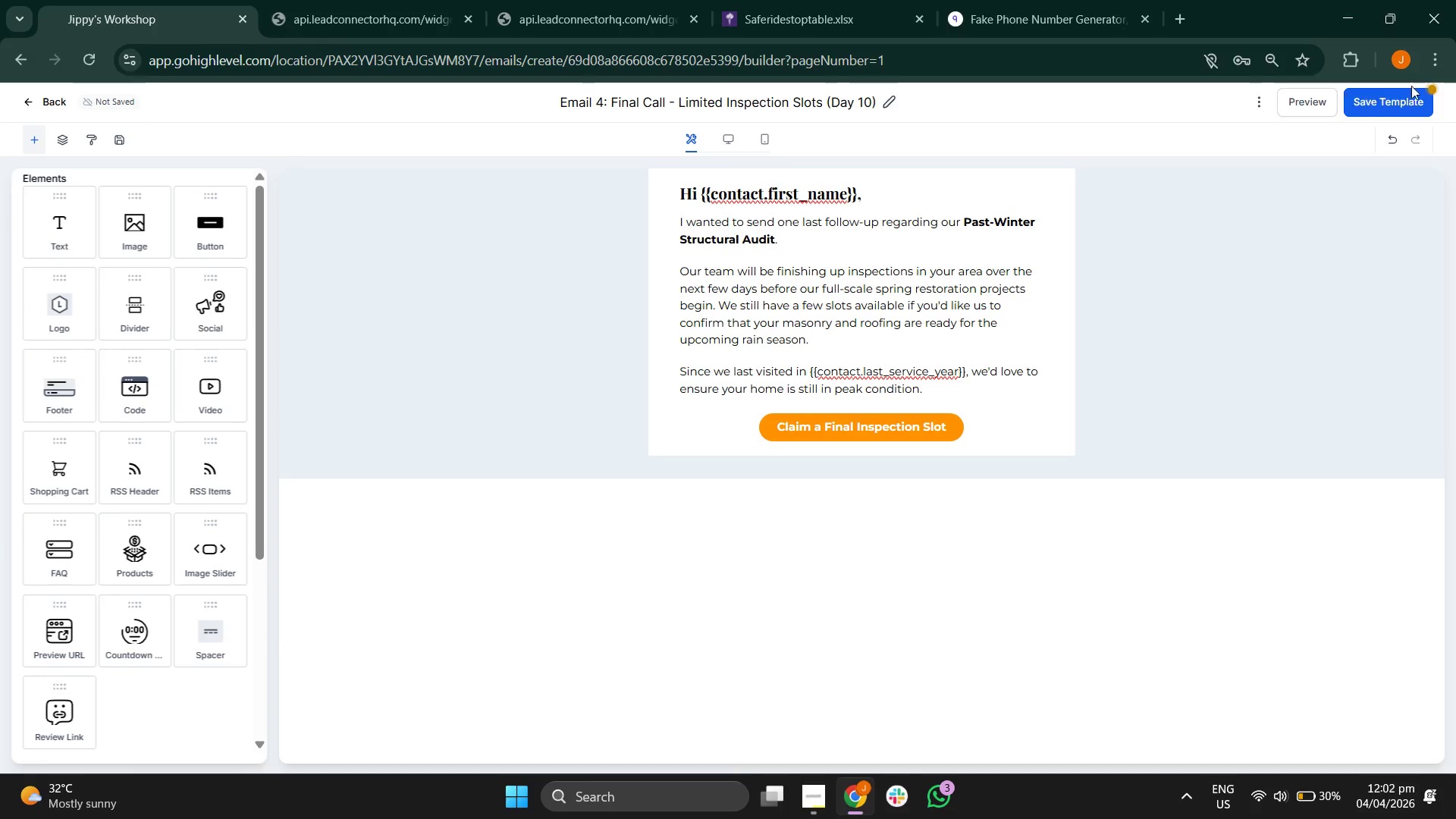 
left_click([1415, 91])
 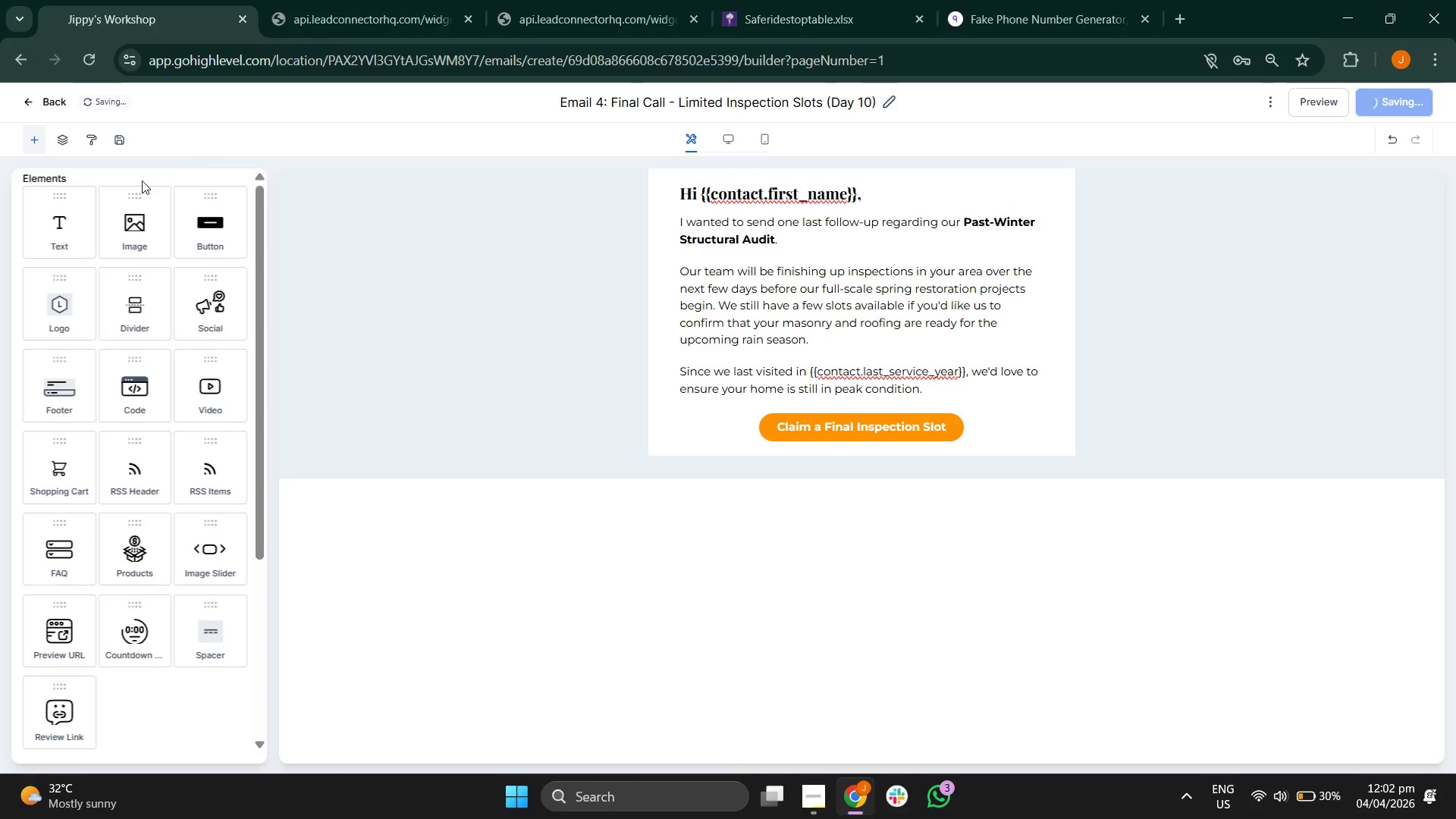 
left_click_drag(start_coordinate=[67, 208], to_coordinate=[721, 436])
 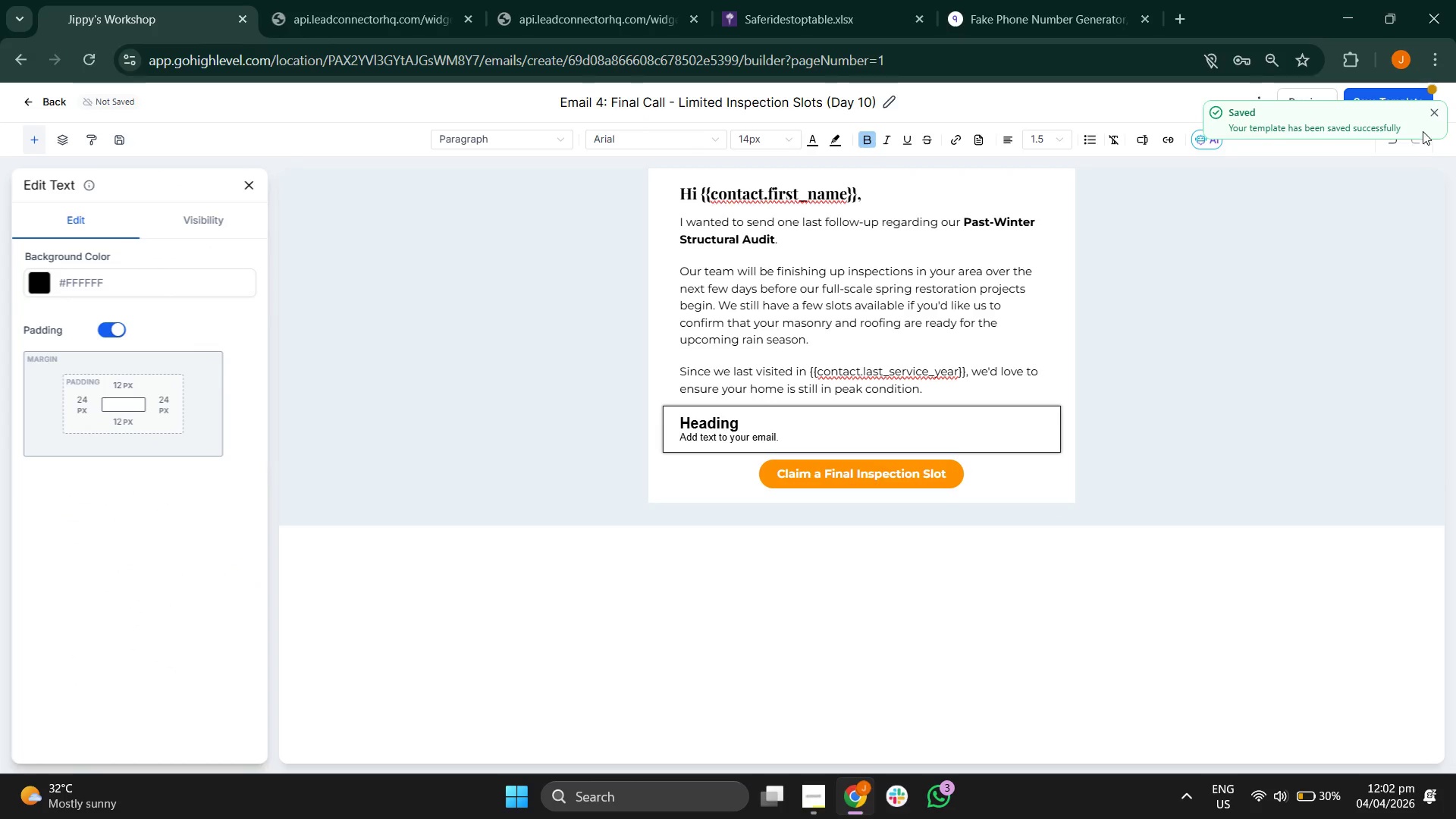 
left_click([1432, 115])
 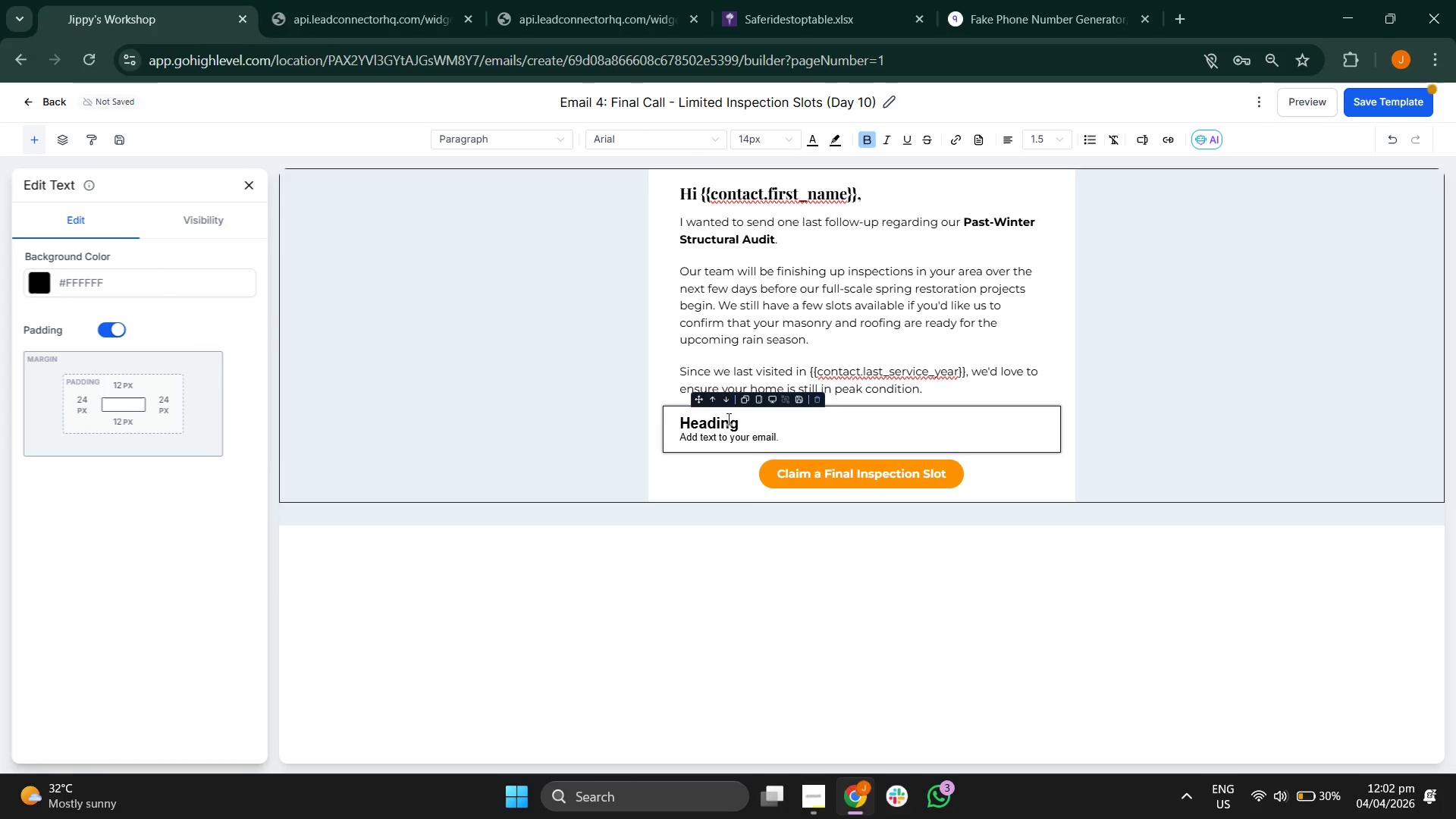 
left_click([722, 395])
 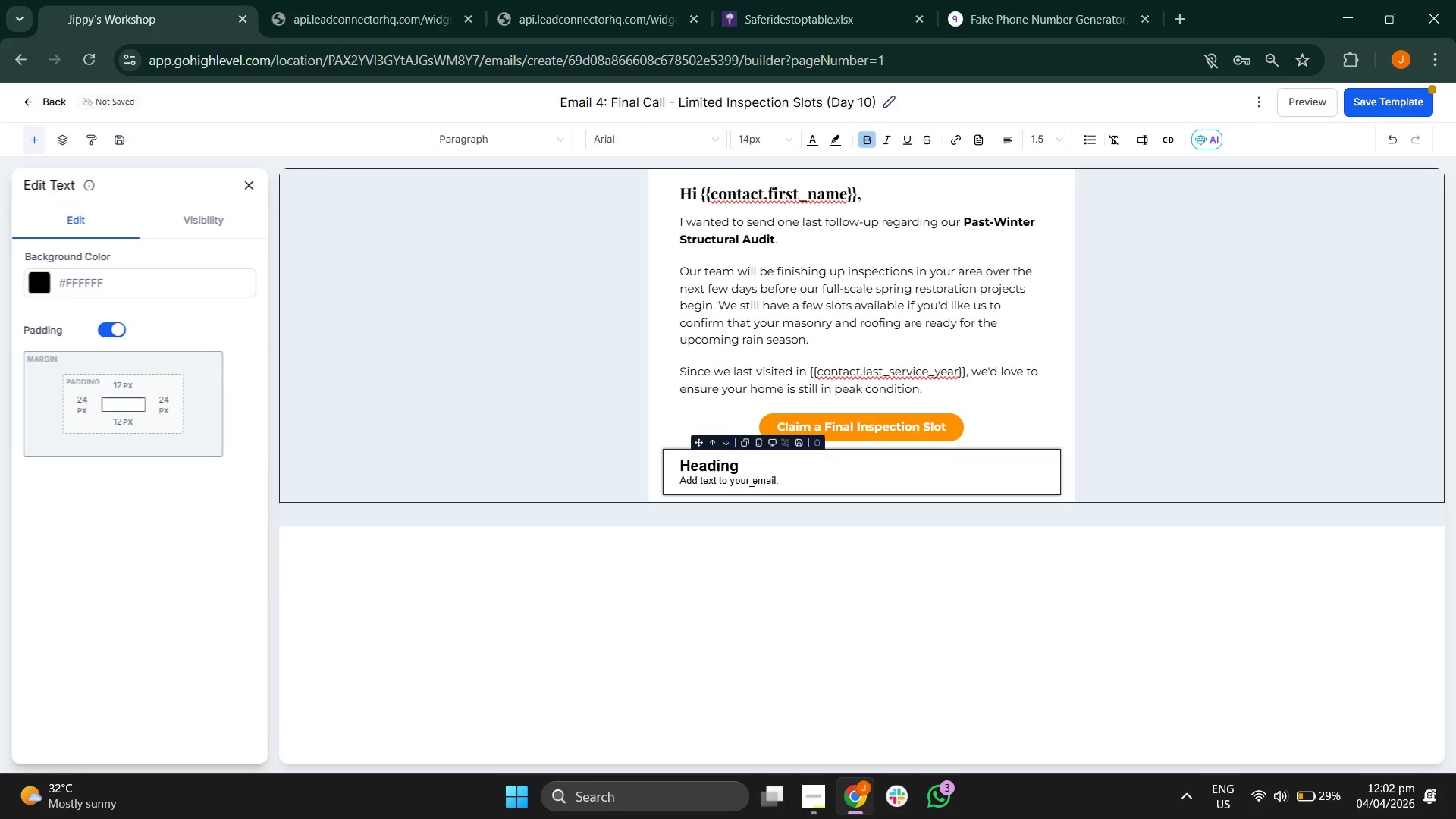 
left_click([780, 484])
 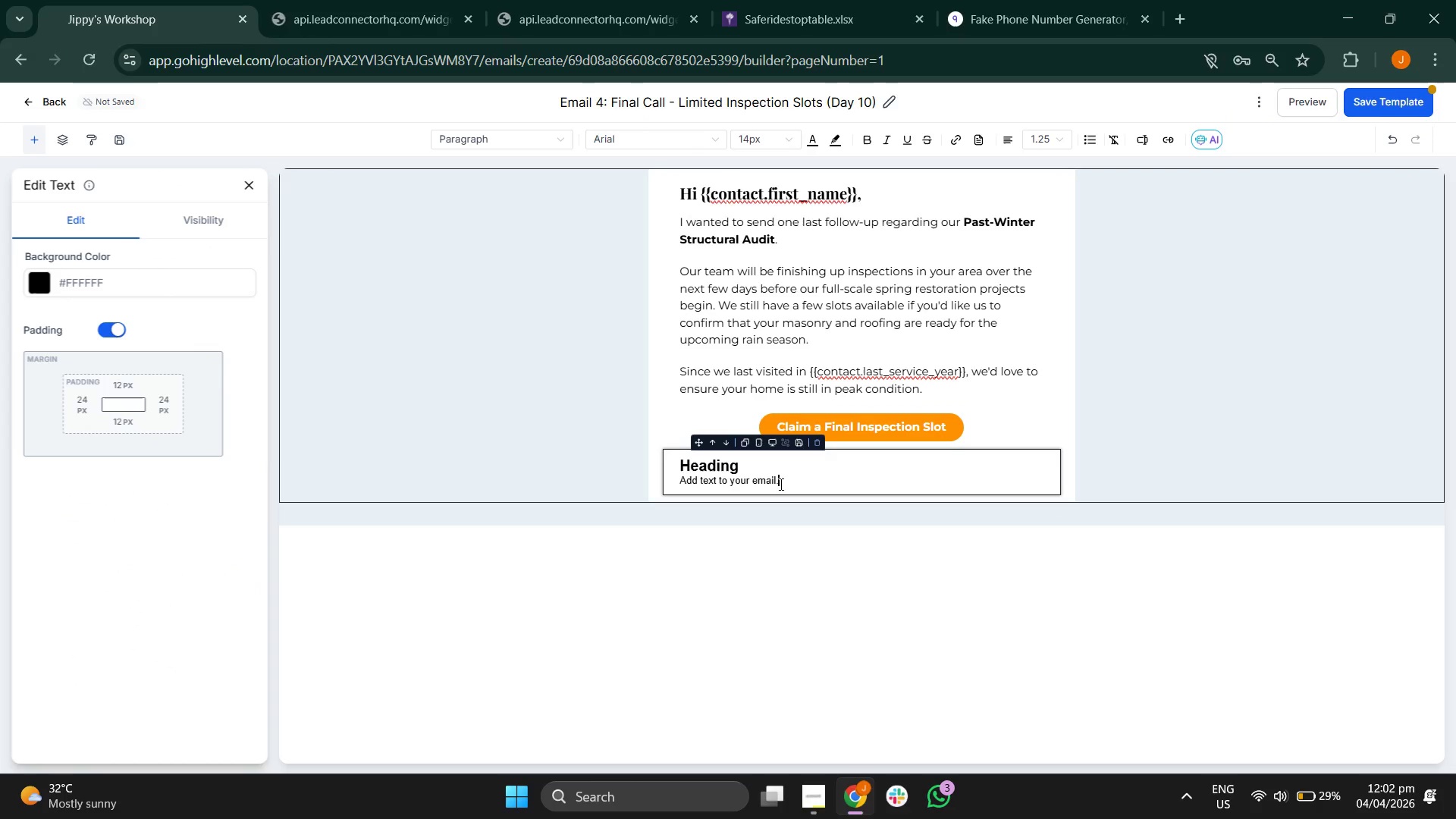 
hold_key(key=Backspace, duration=1.5)
 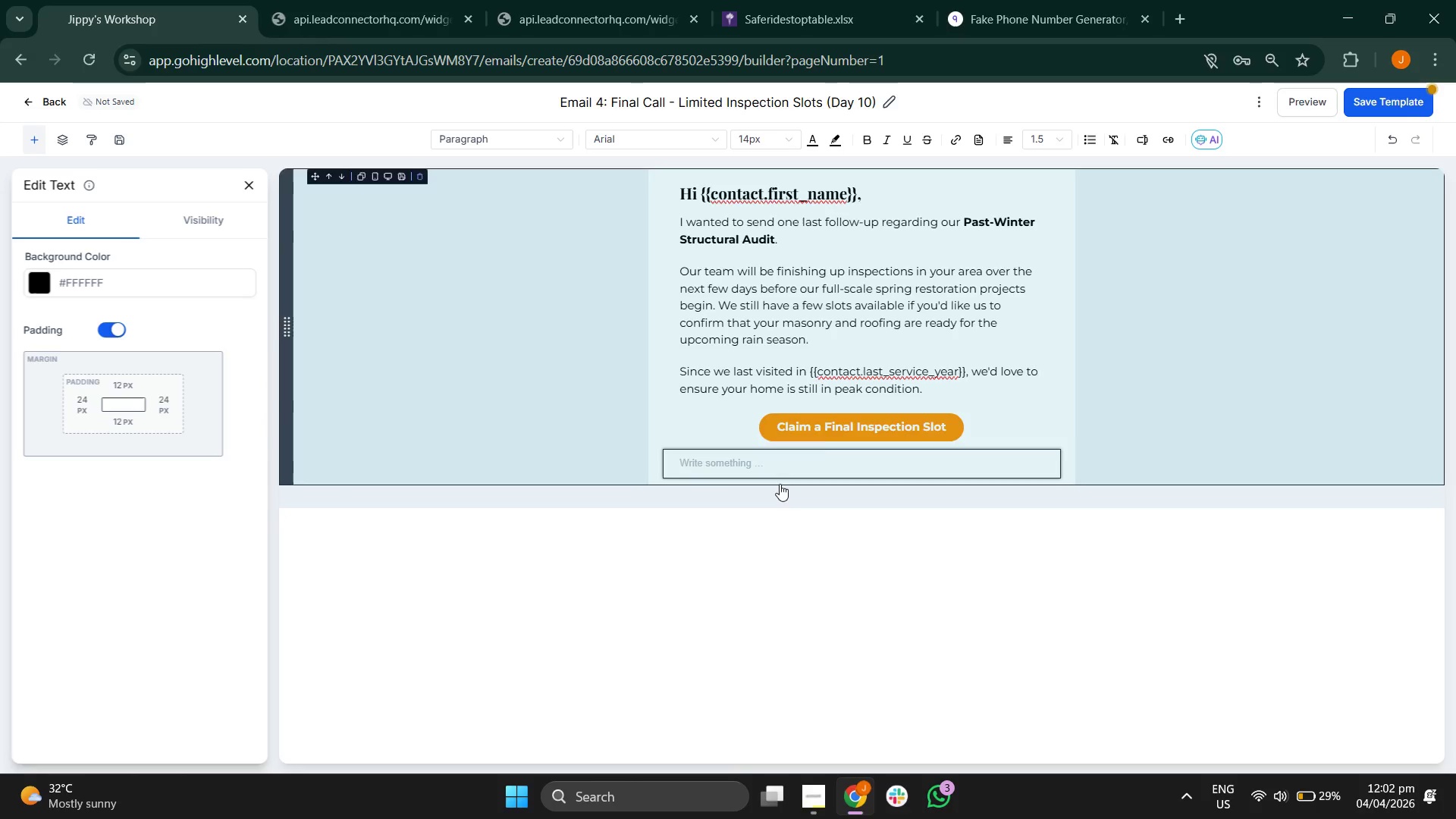 
key(Backspace)
 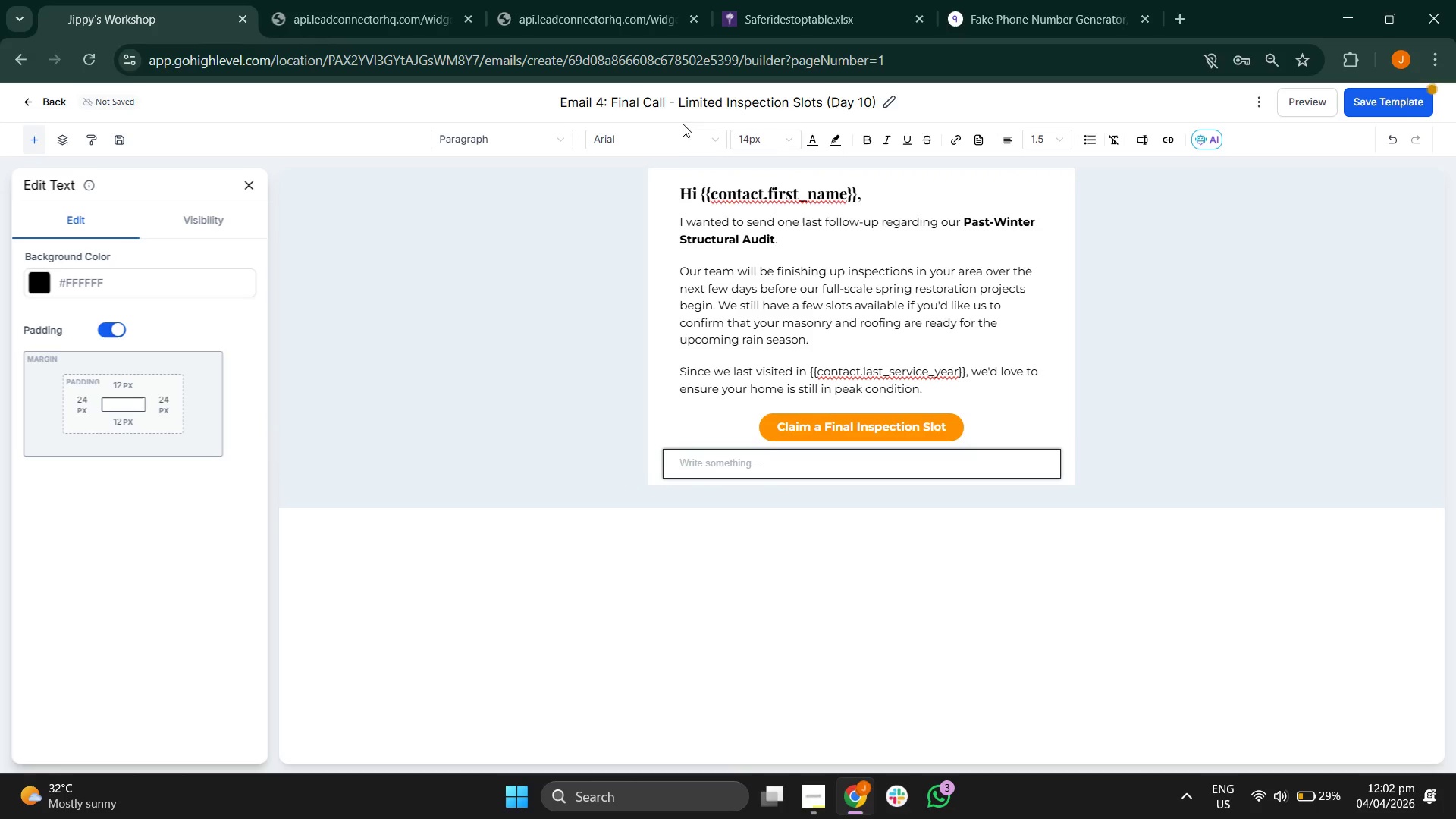 
left_click([664, 139])
 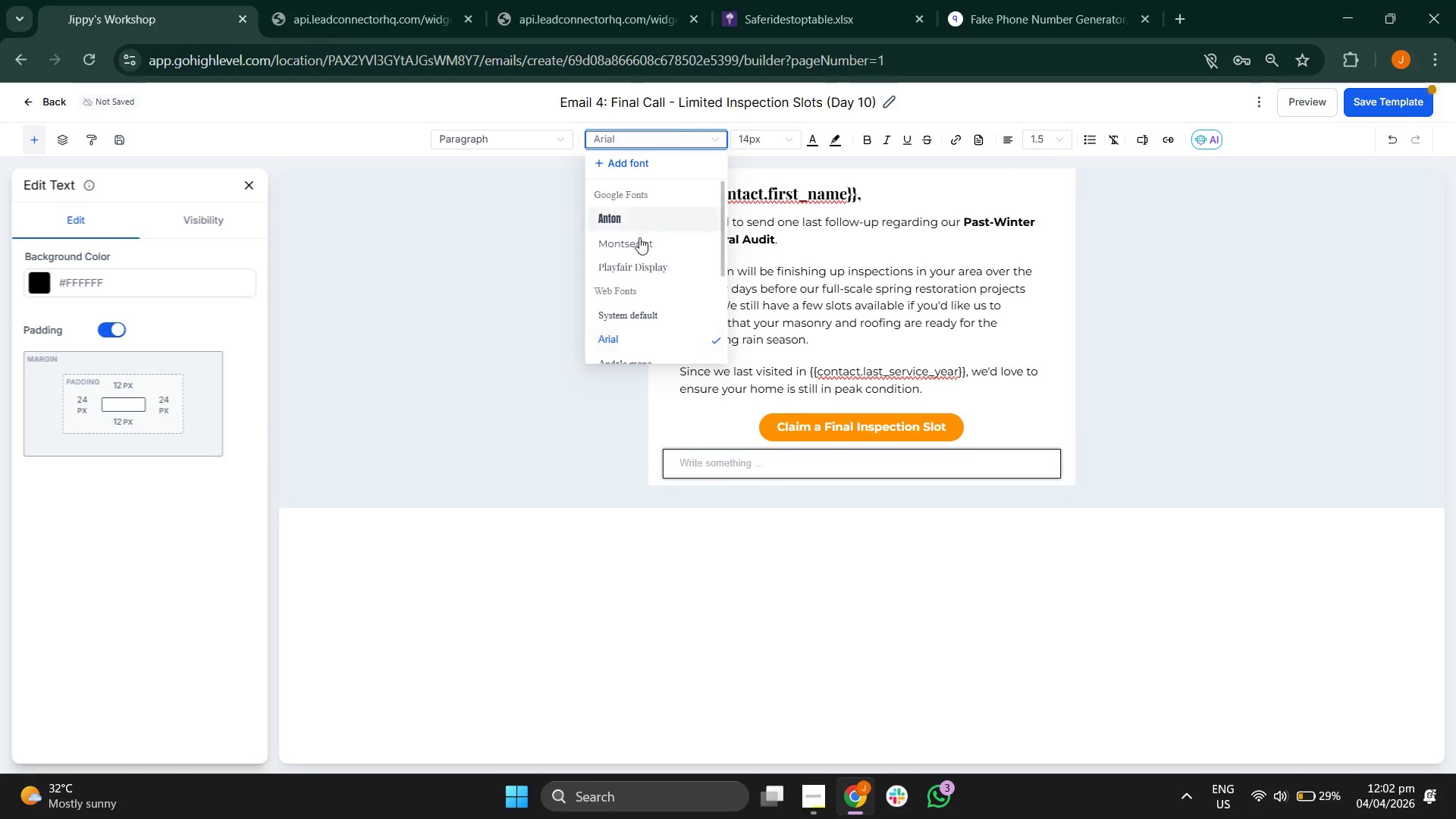 
left_click([639, 241])
 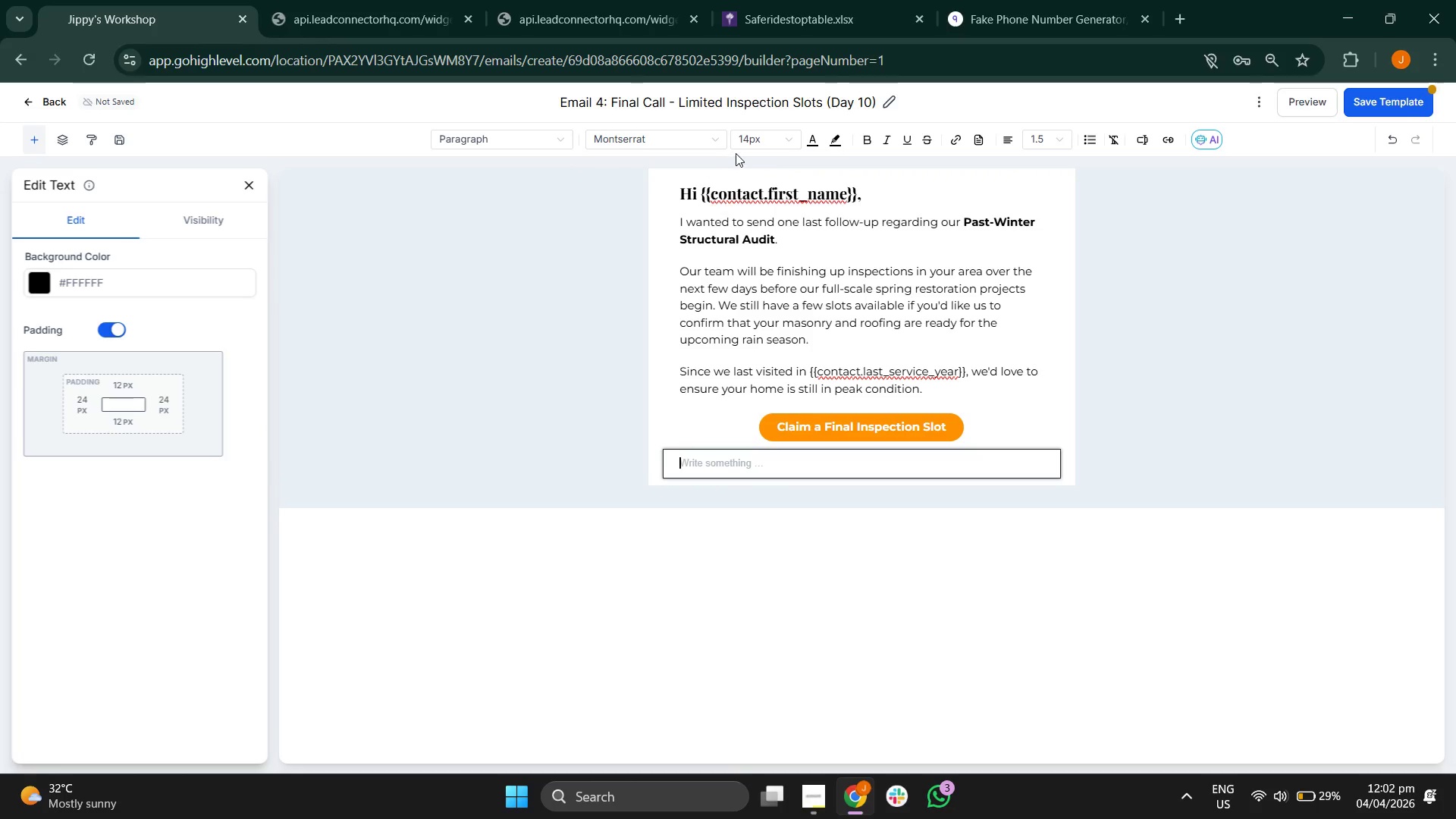 
left_click([742, 146])
 